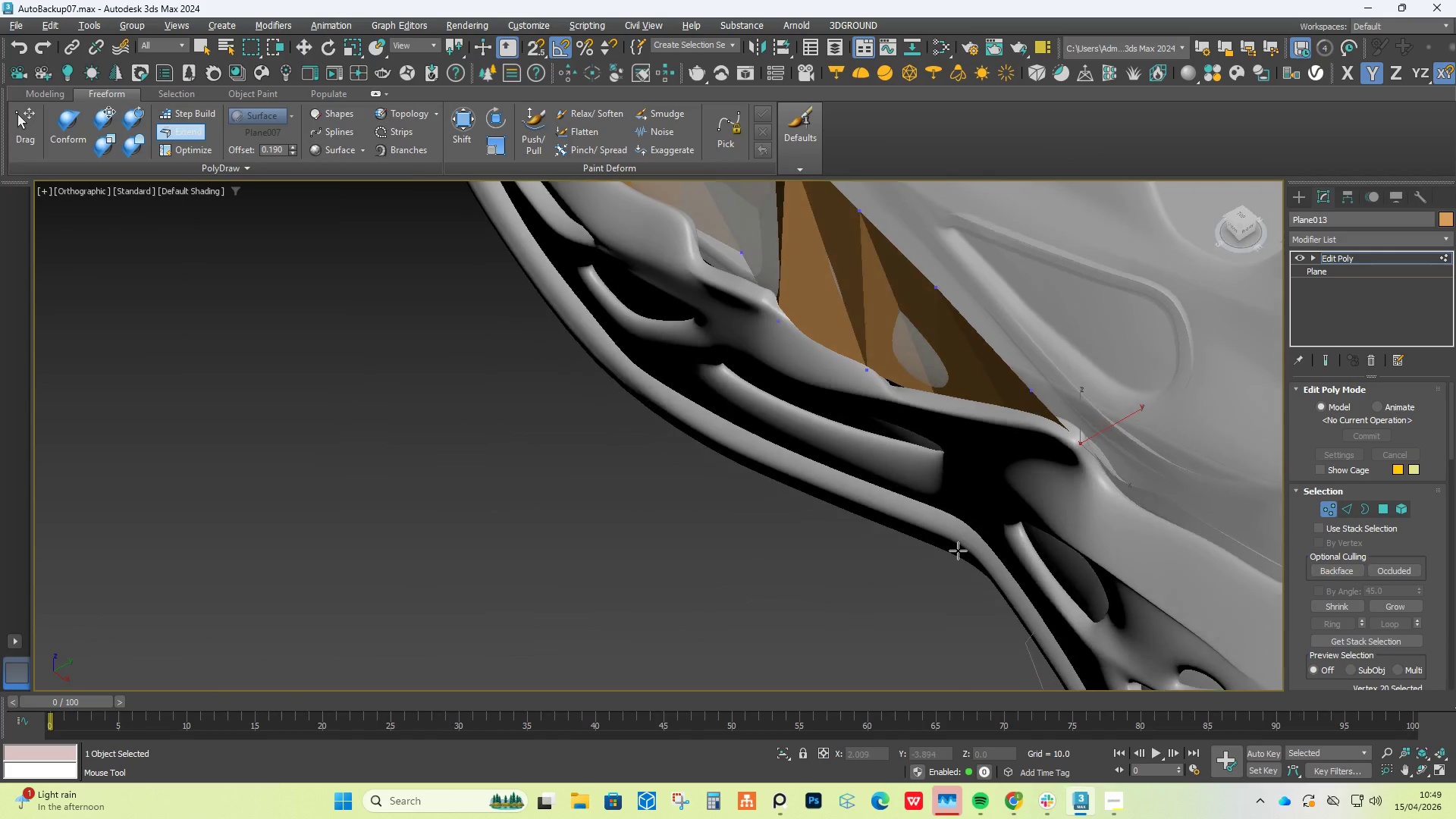 
hold_key(key=AltLeft, duration=1.38)
 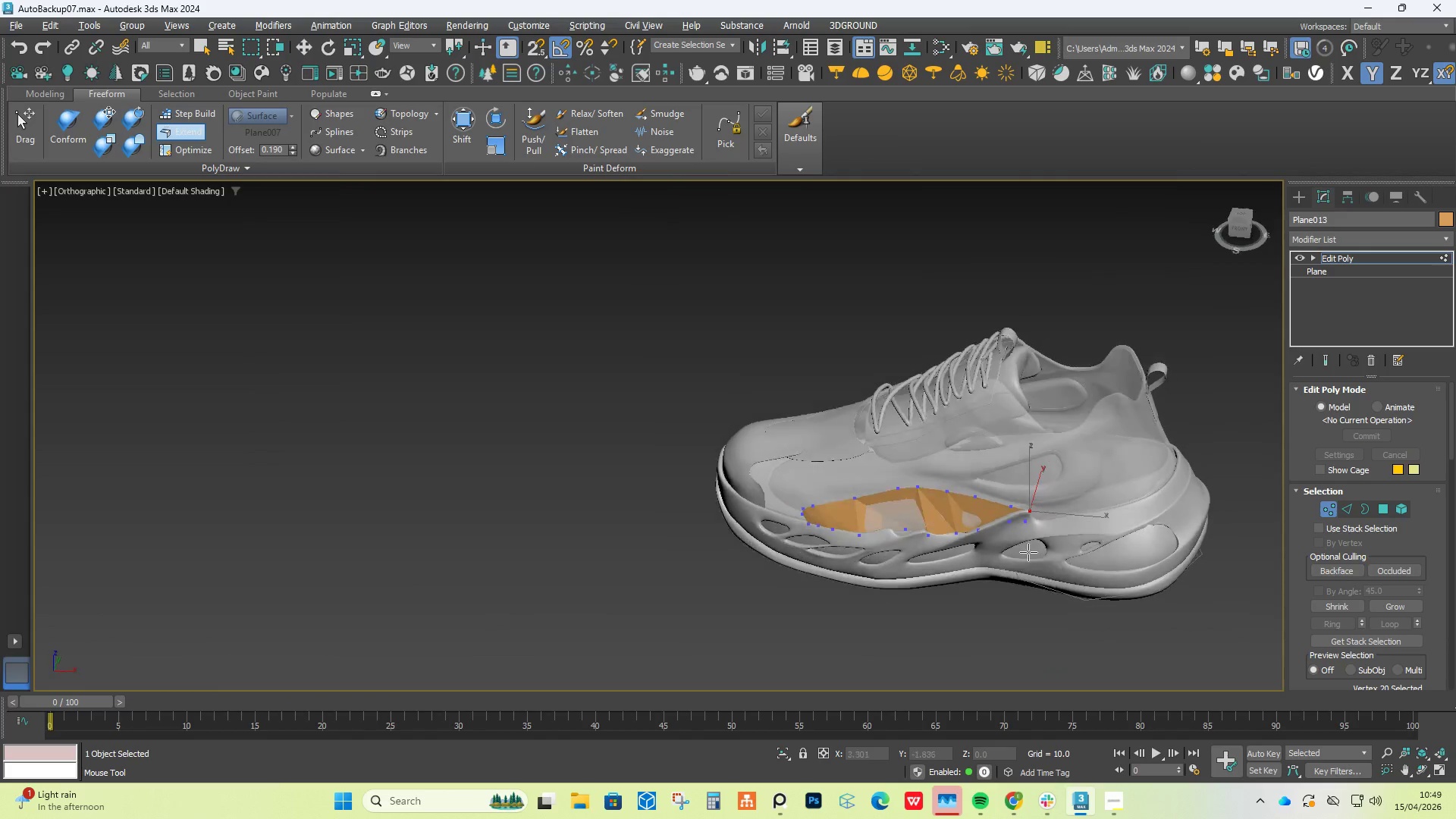 
hold_key(key=AltLeft, duration=0.8)
 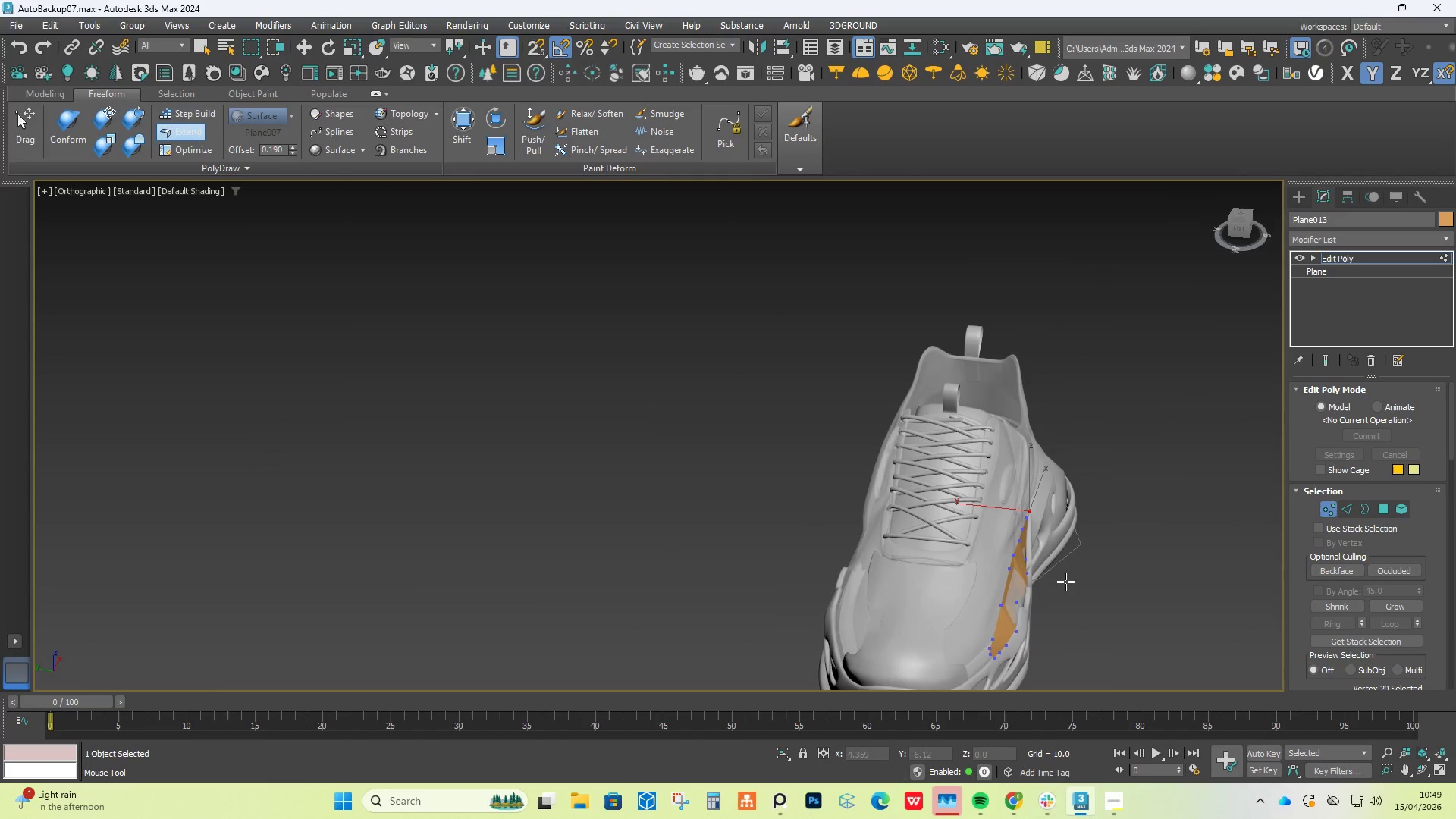 
scroll: coordinate [1012, 533], scroll_direction: down, amount: 4.0
 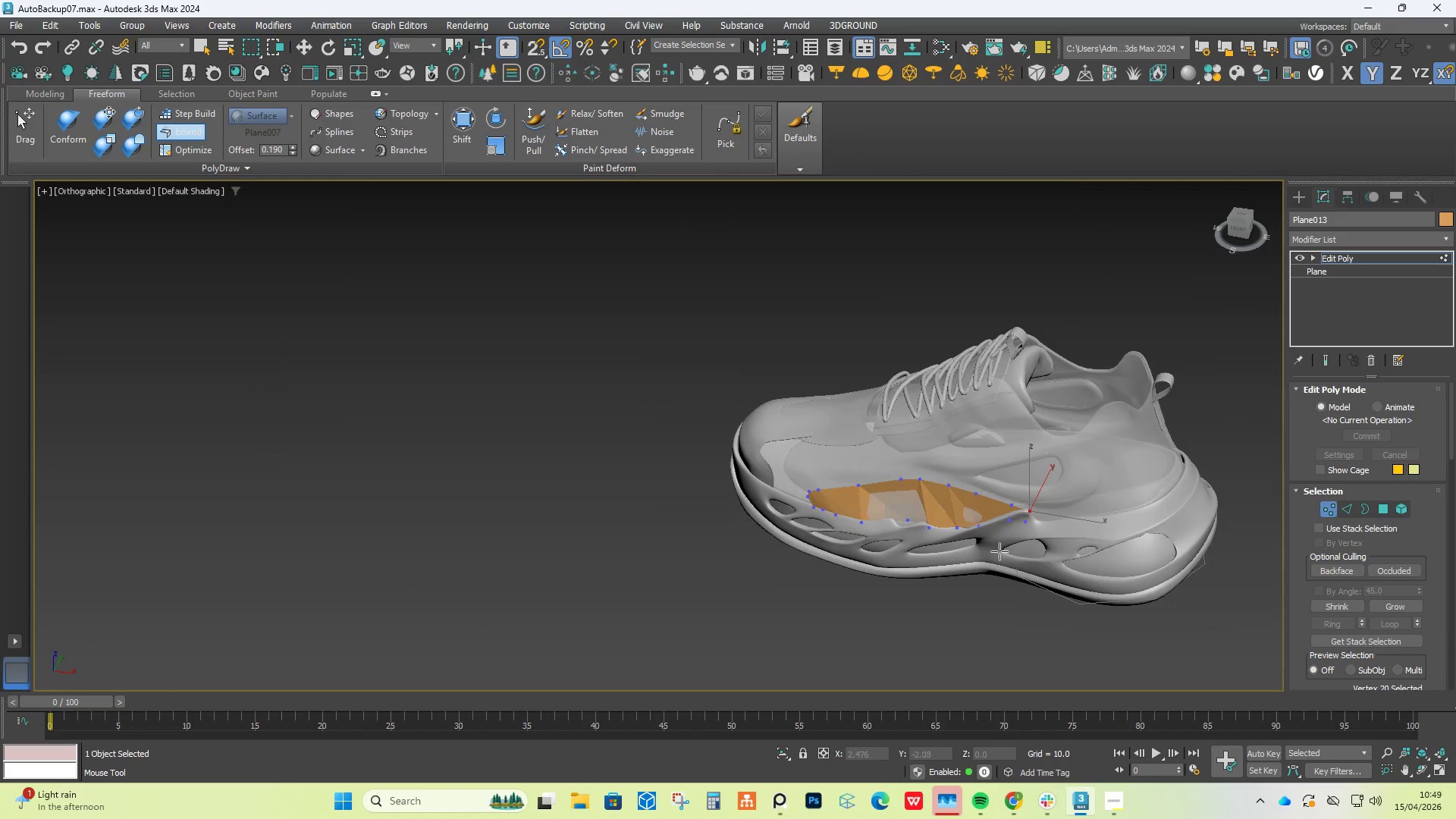 
hold_key(key=AltLeft, duration=0.78)
 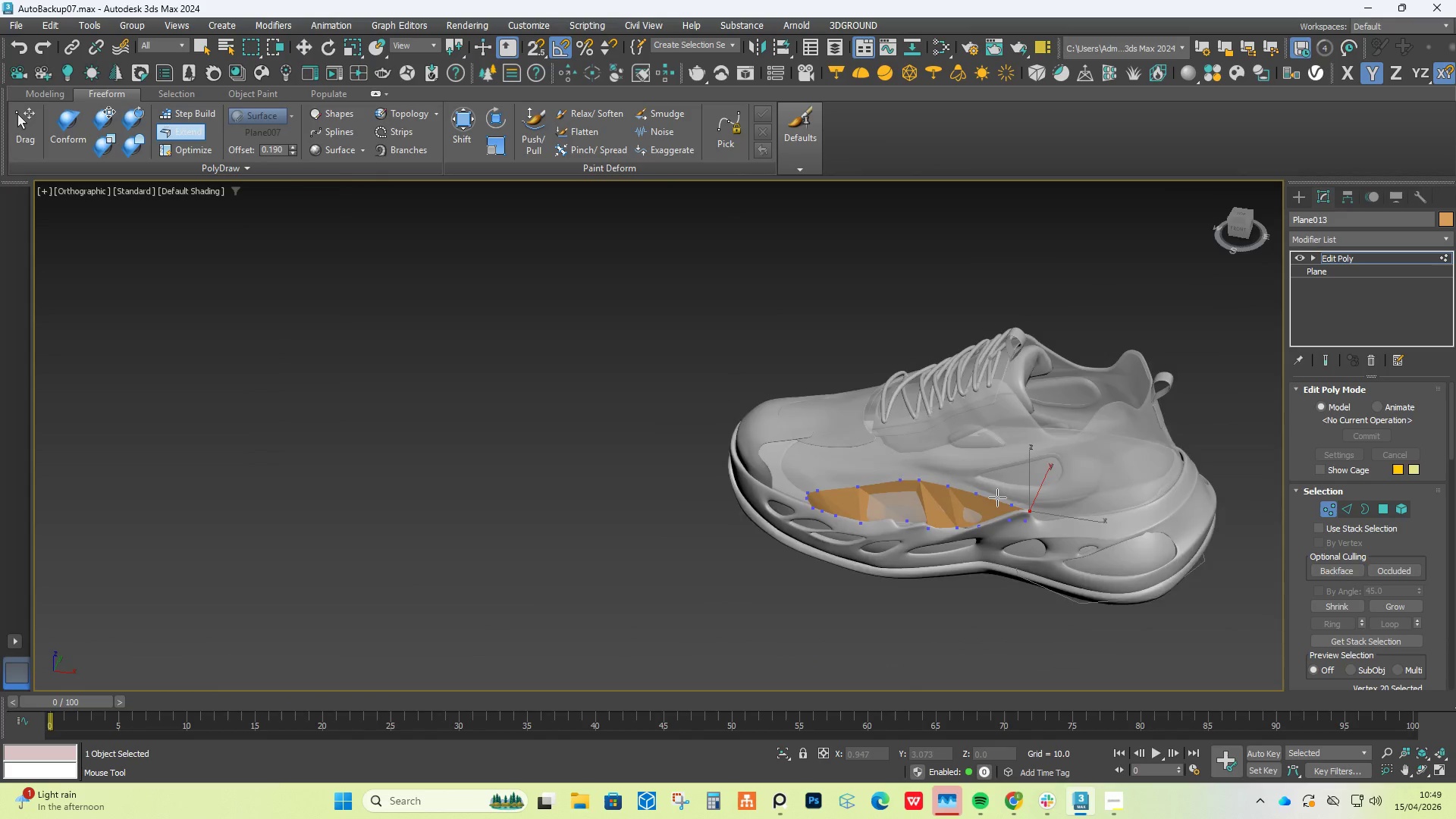 
hold_key(key=AltLeft, duration=0.86)
 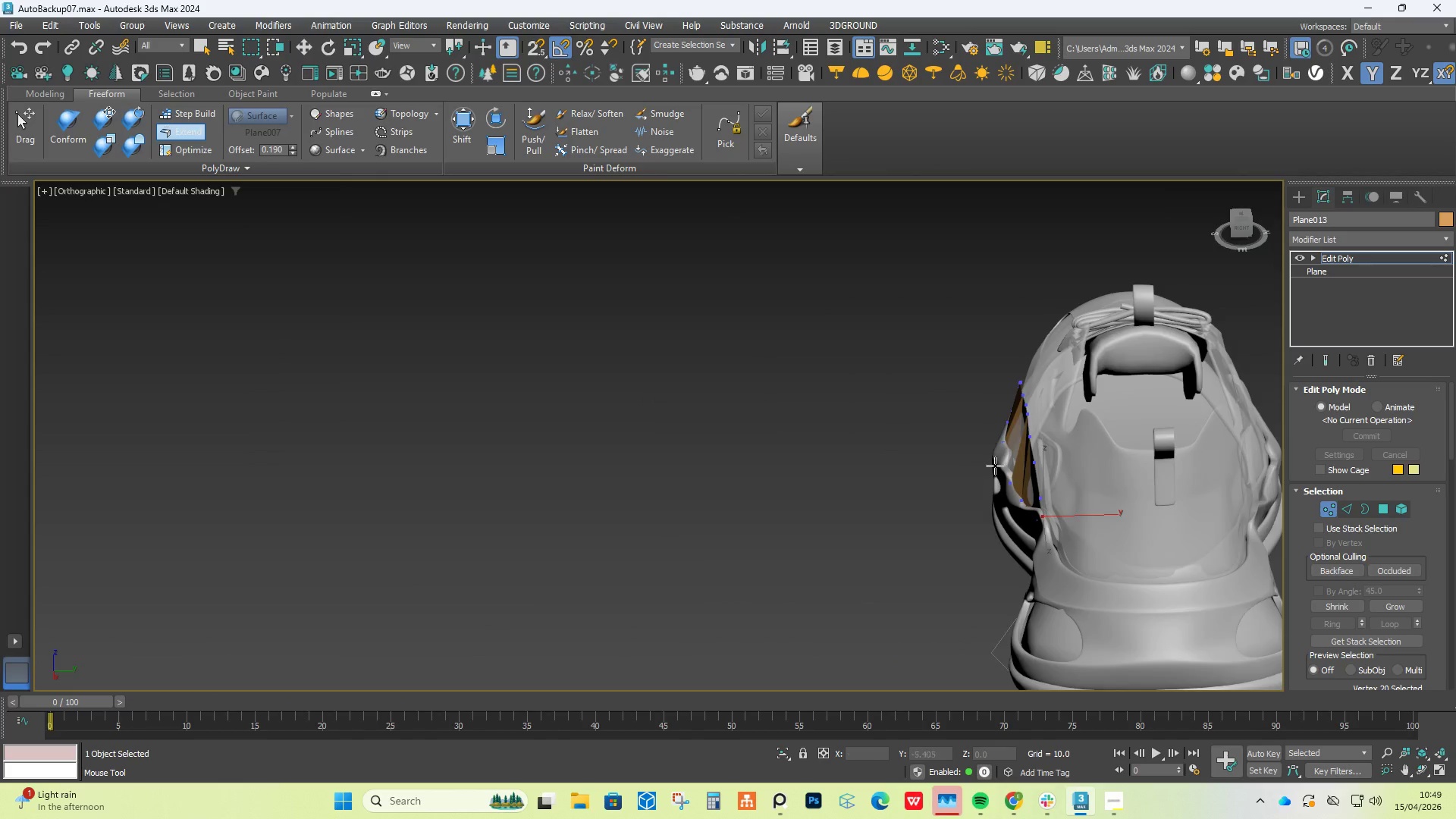 
scroll: coordinate [1043, 447], scroll_direction: up, amount: 5.0
 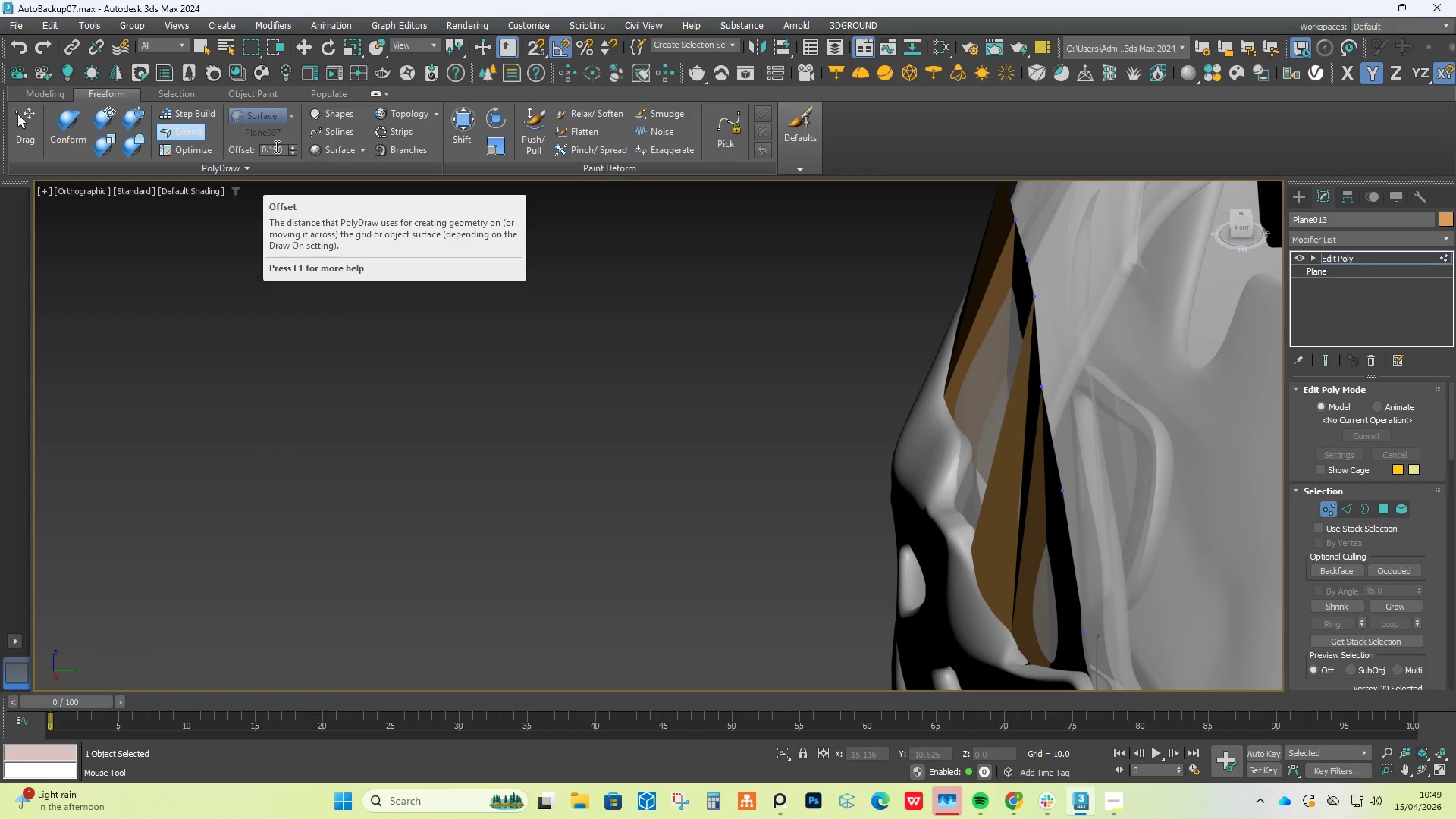 
left_click([271, 146])
 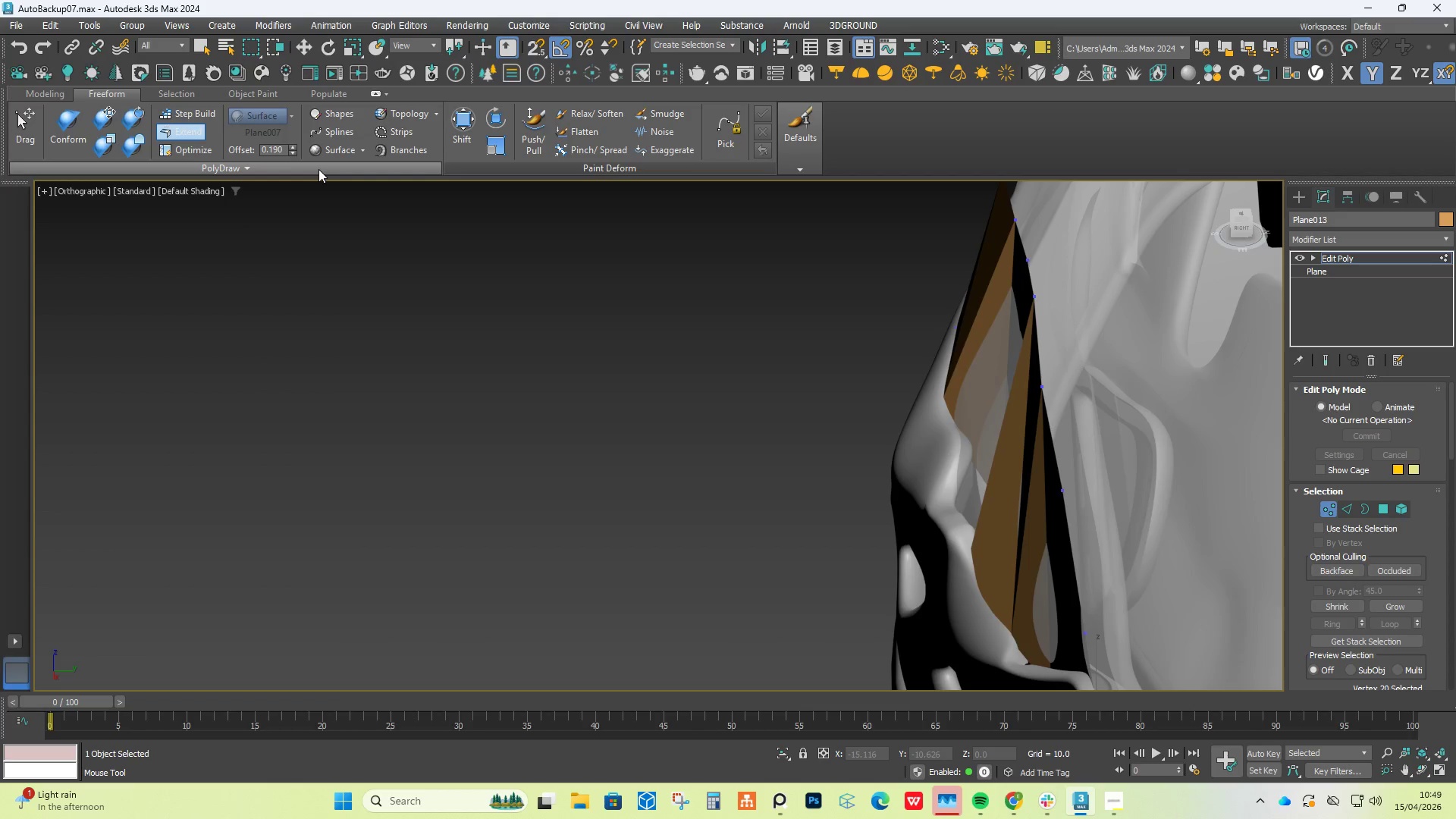 
key(Delete)
 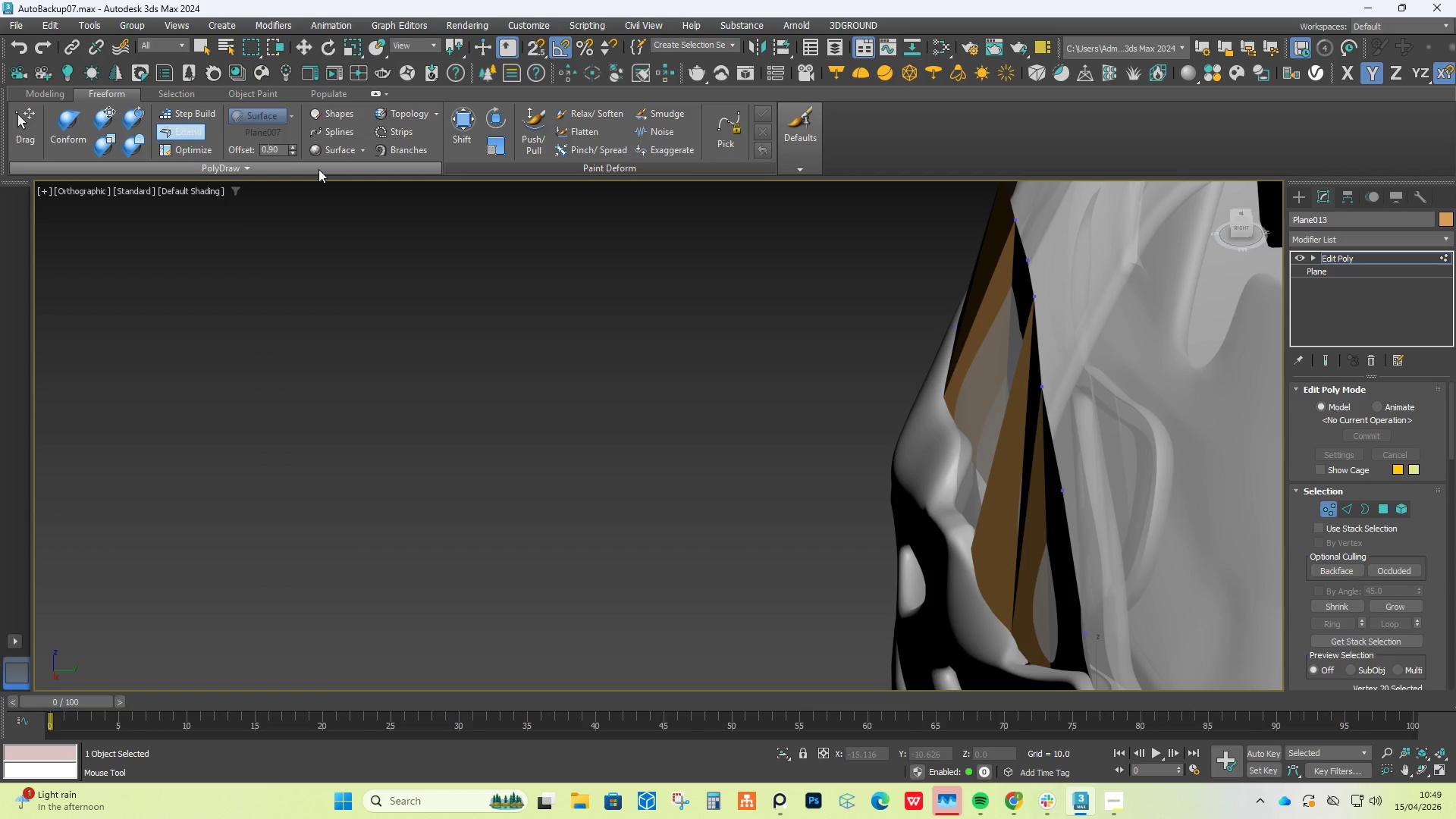 
key(Enter)
 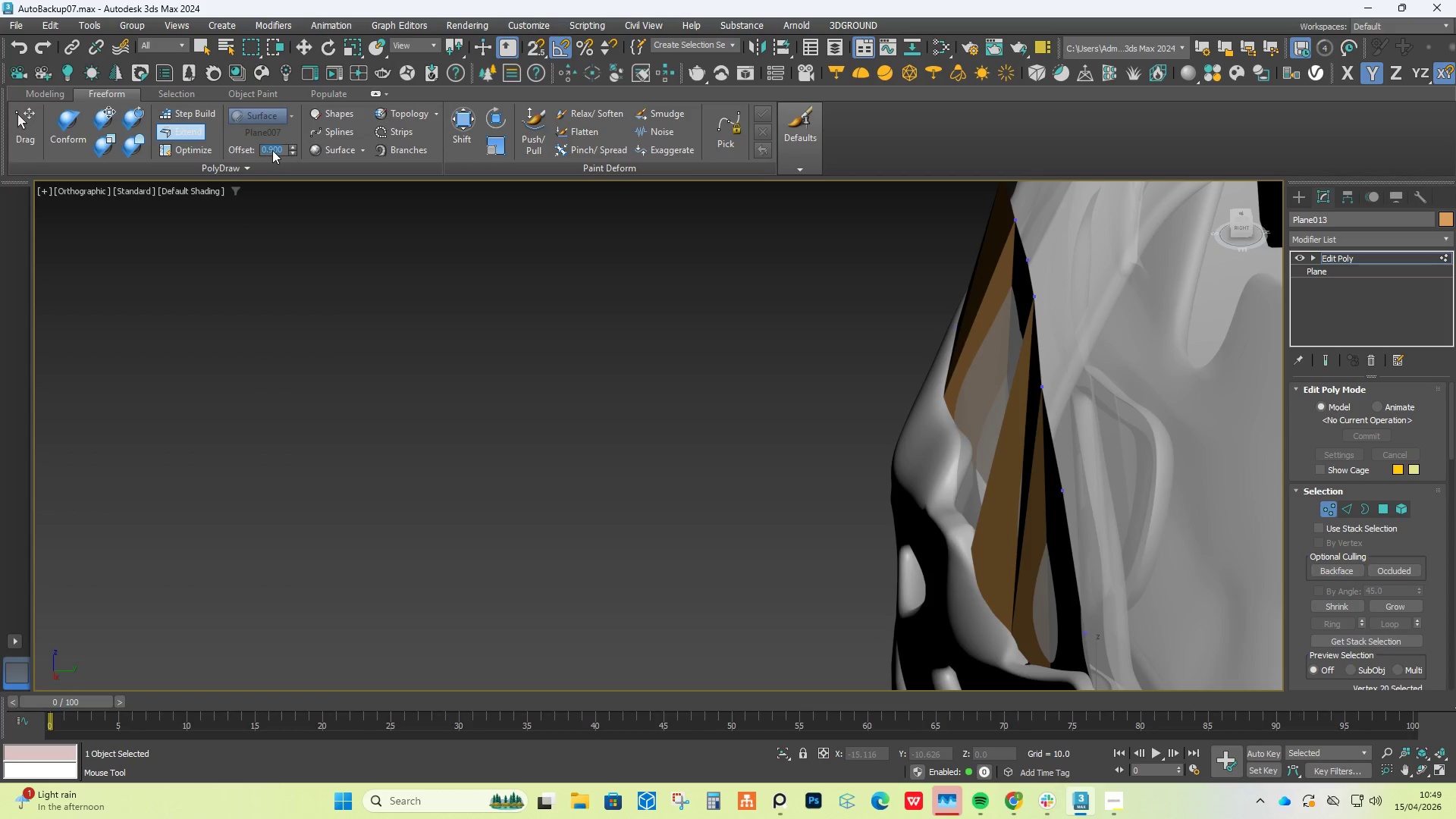 
double_click([272, 150])
 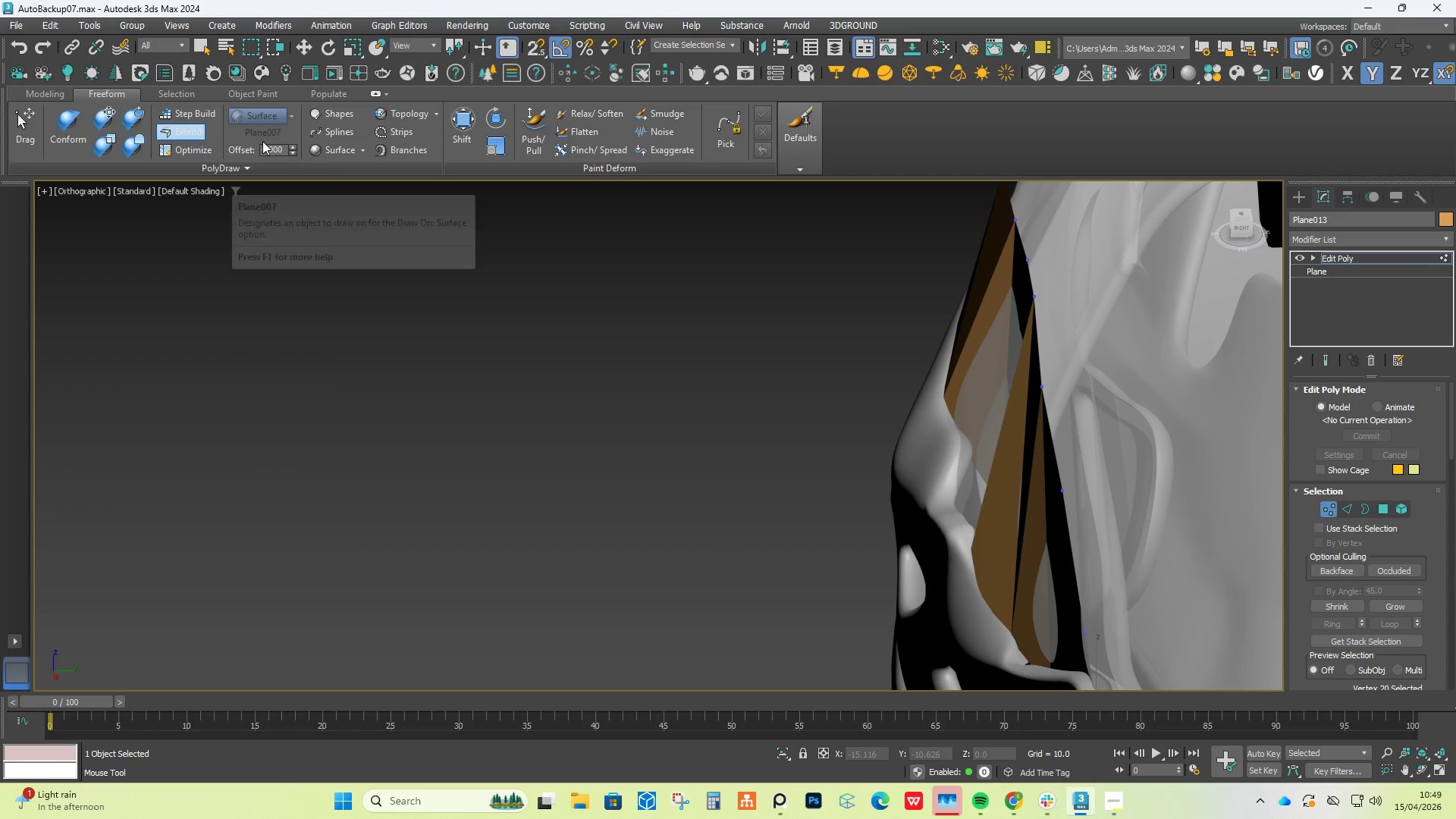 
key(Delete)
 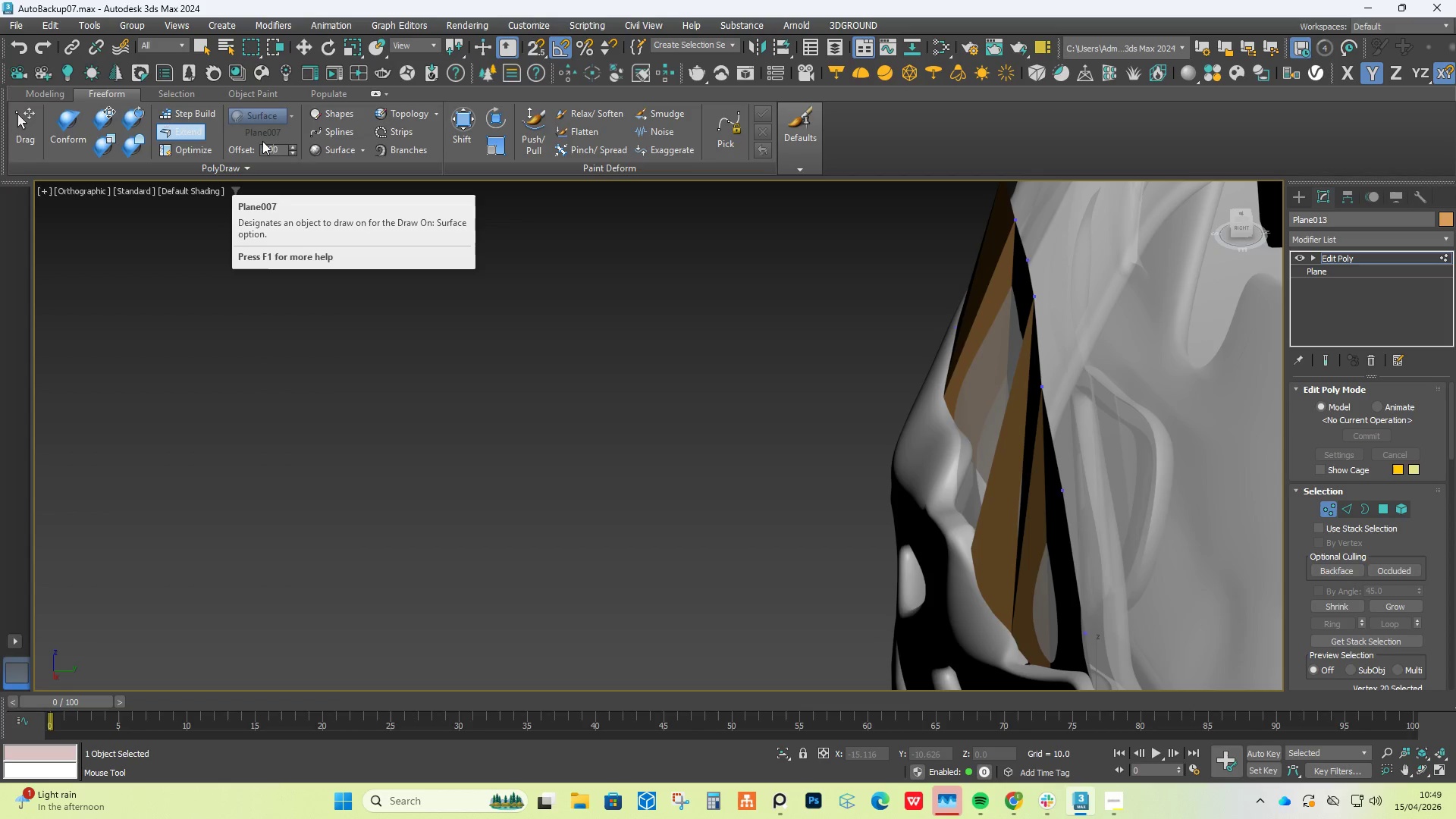 
key(ArrowLeft)
 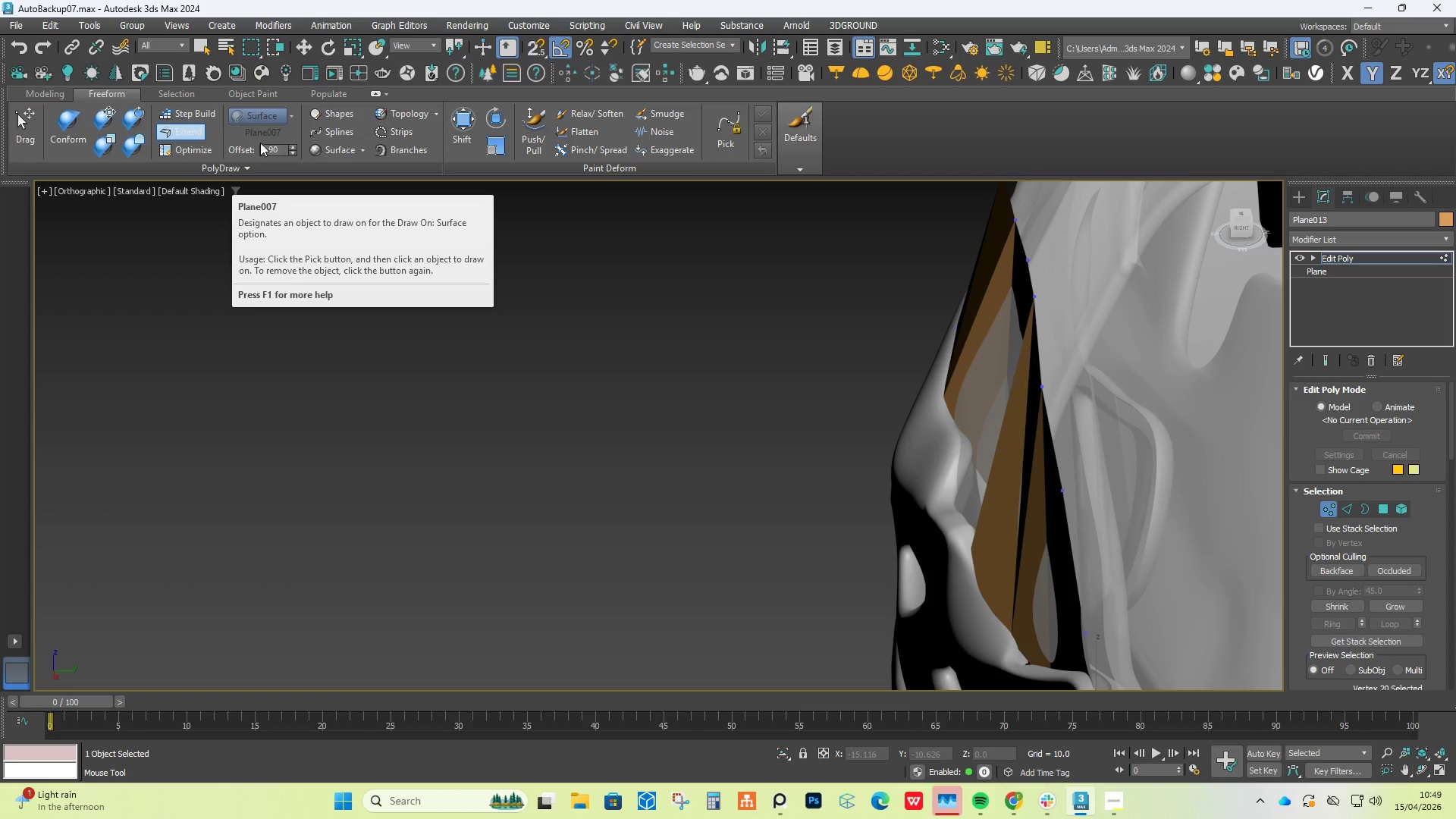 
key(0)
 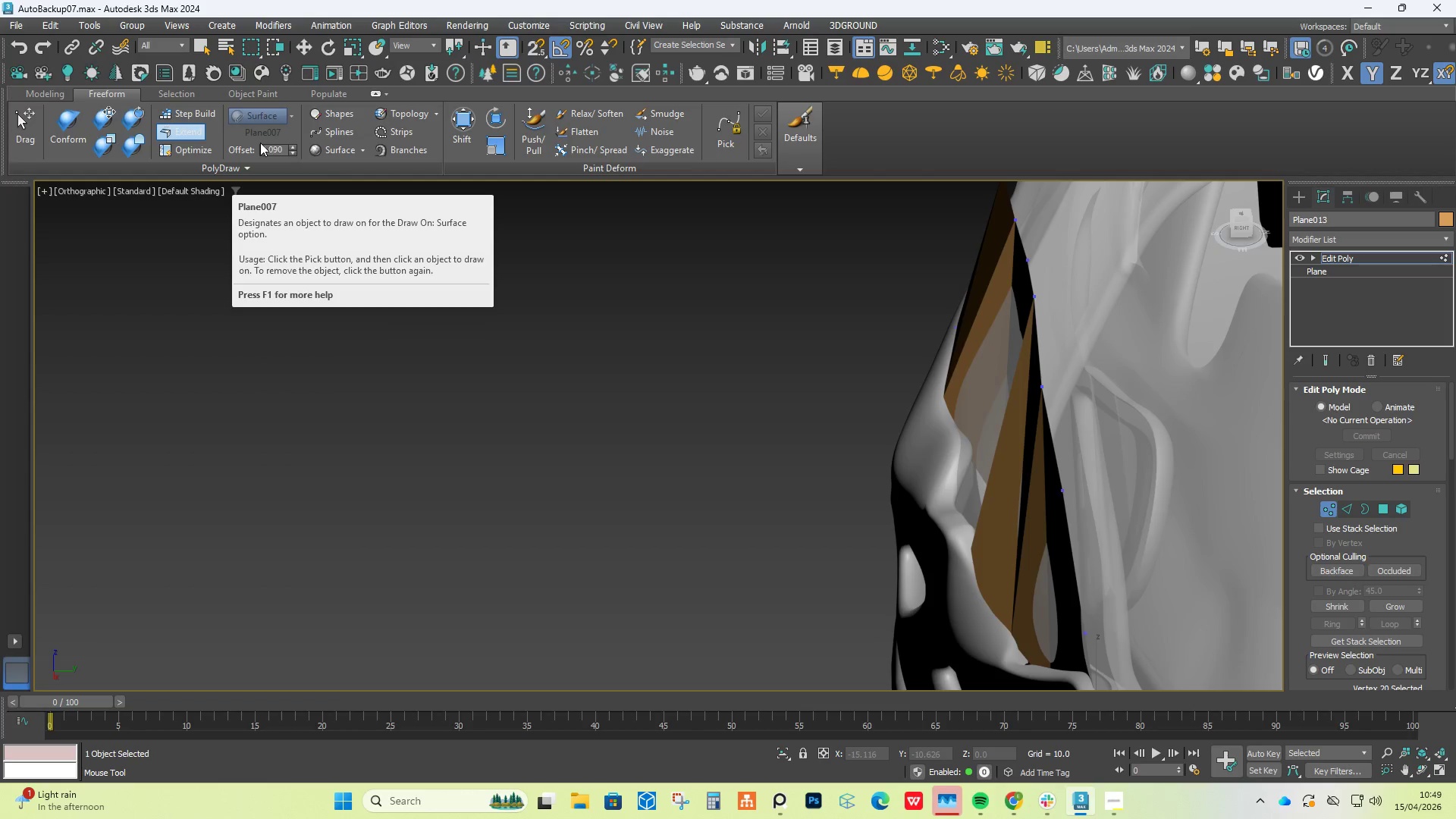 
key(Enter)
 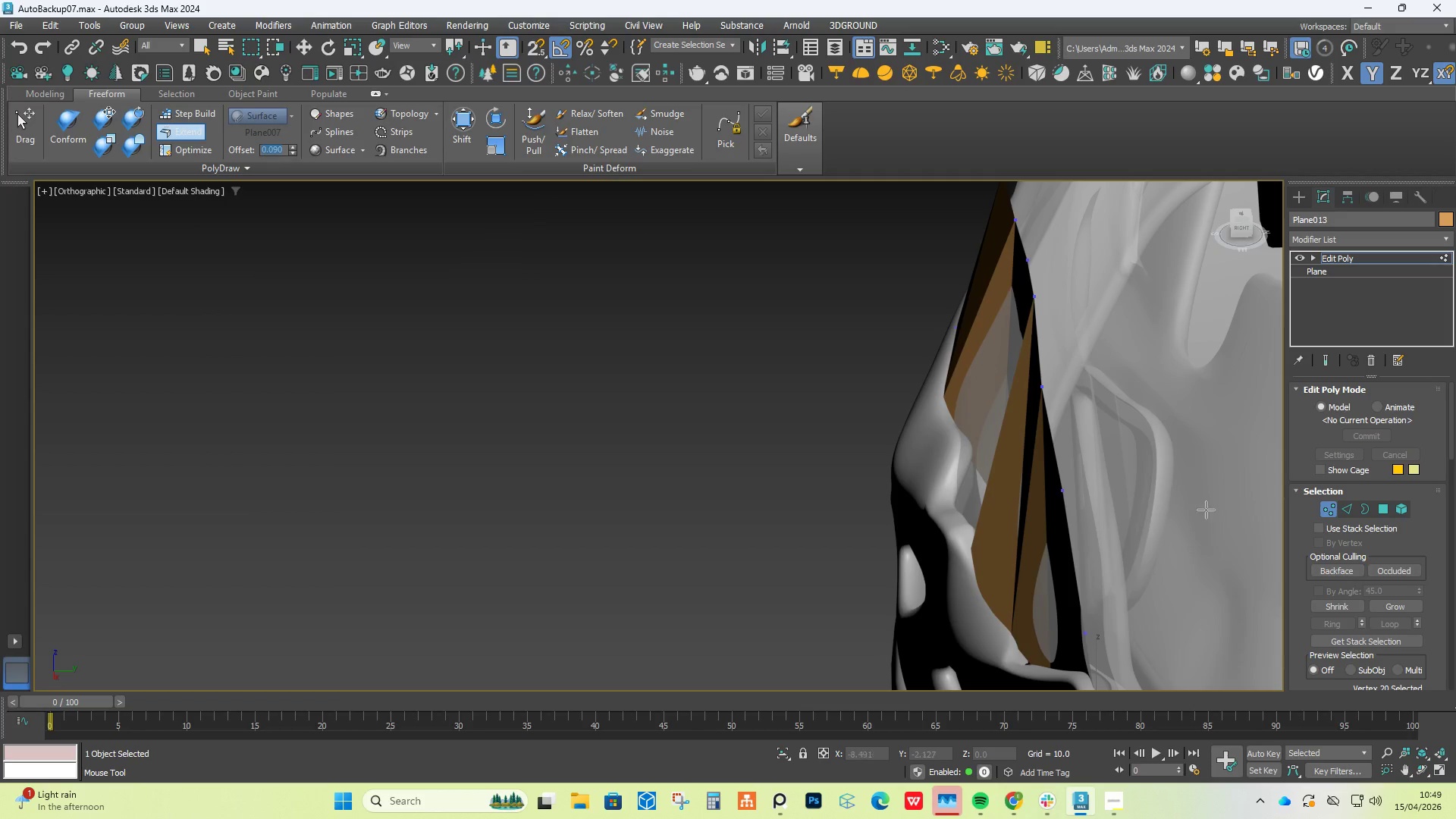 
left_click([698, 369])
 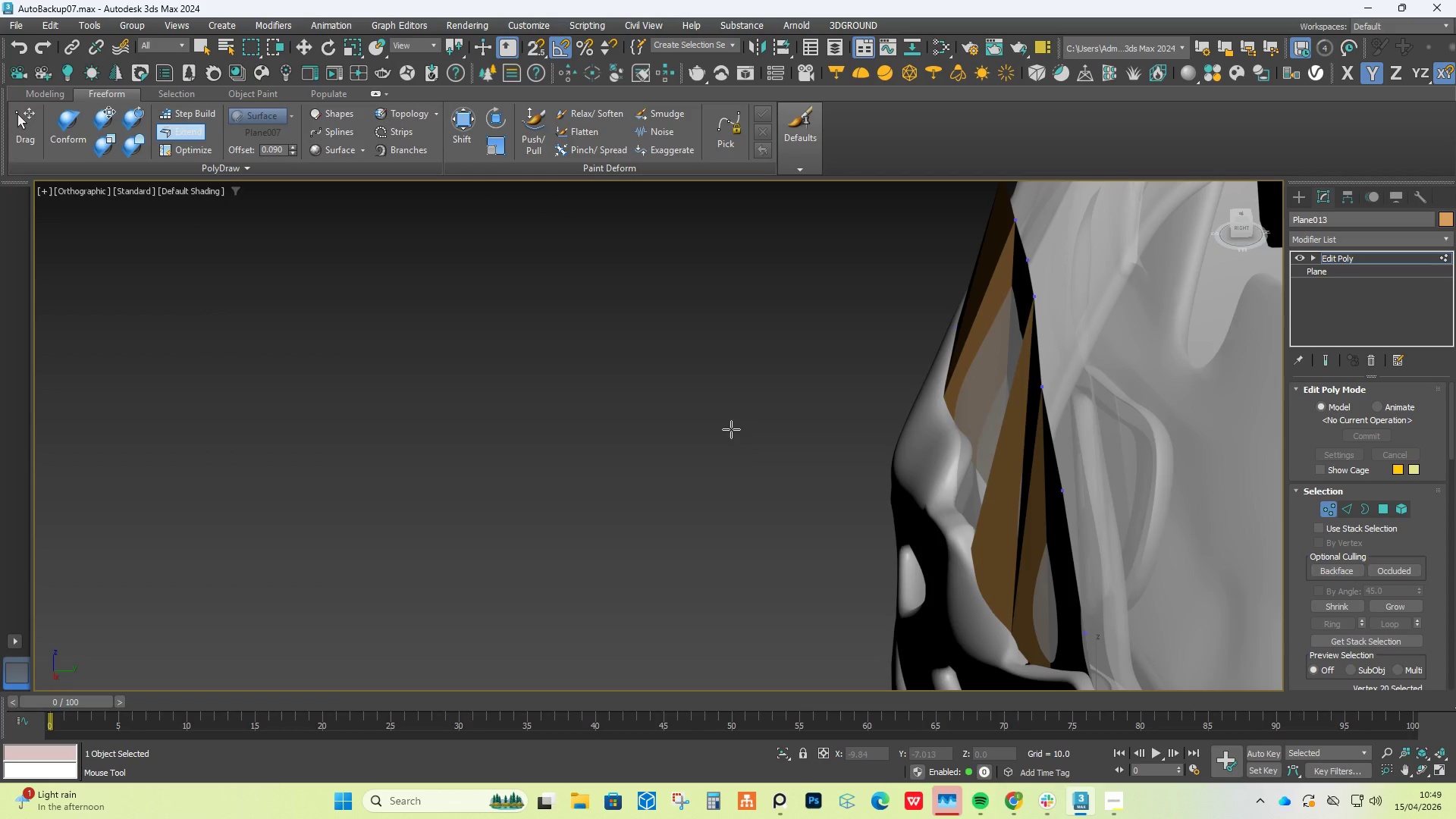 
scroll: coordinate [776, 475], scroll_direction: down, amount: 2.0
 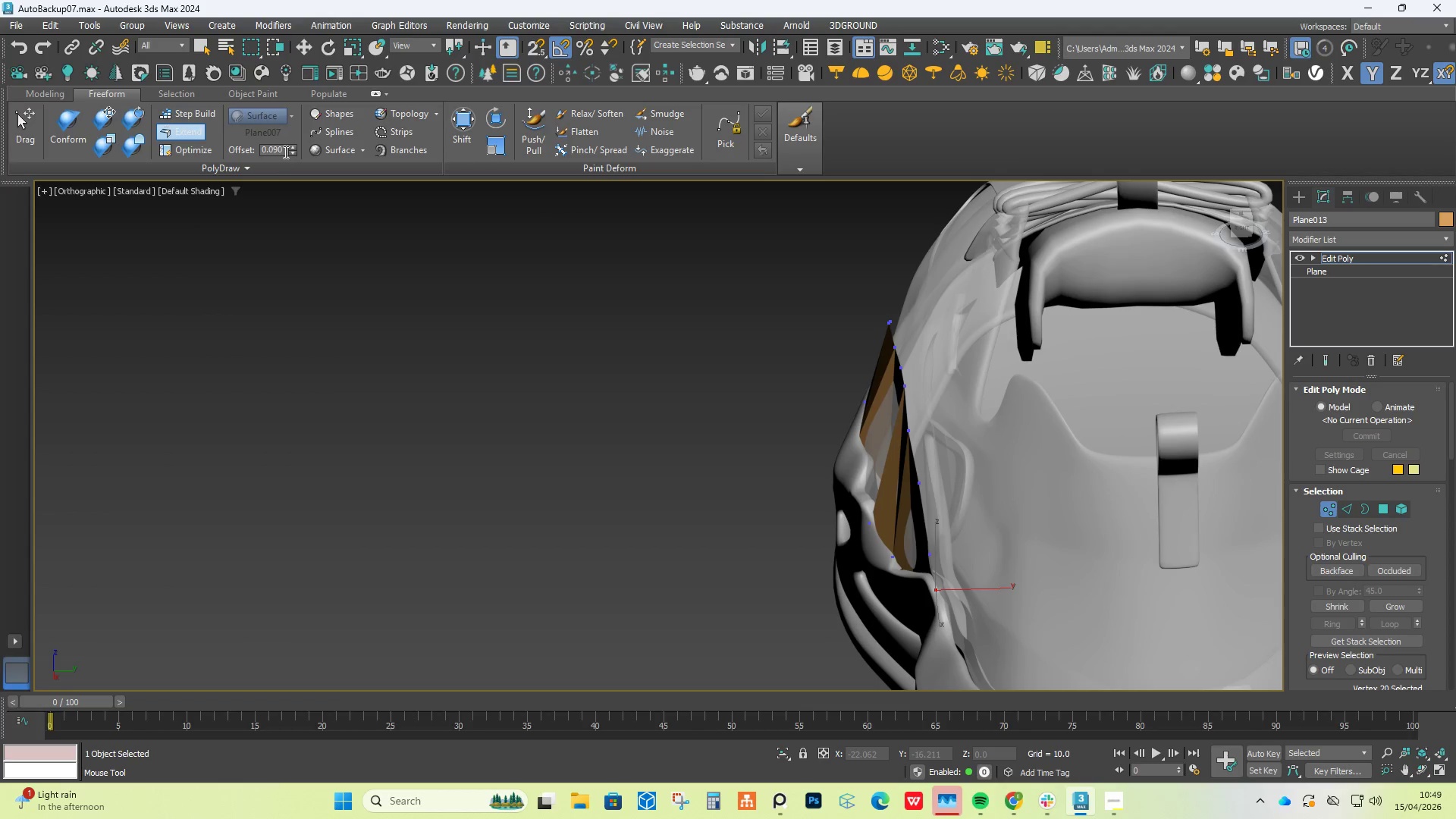 
left_click([284, 151])
 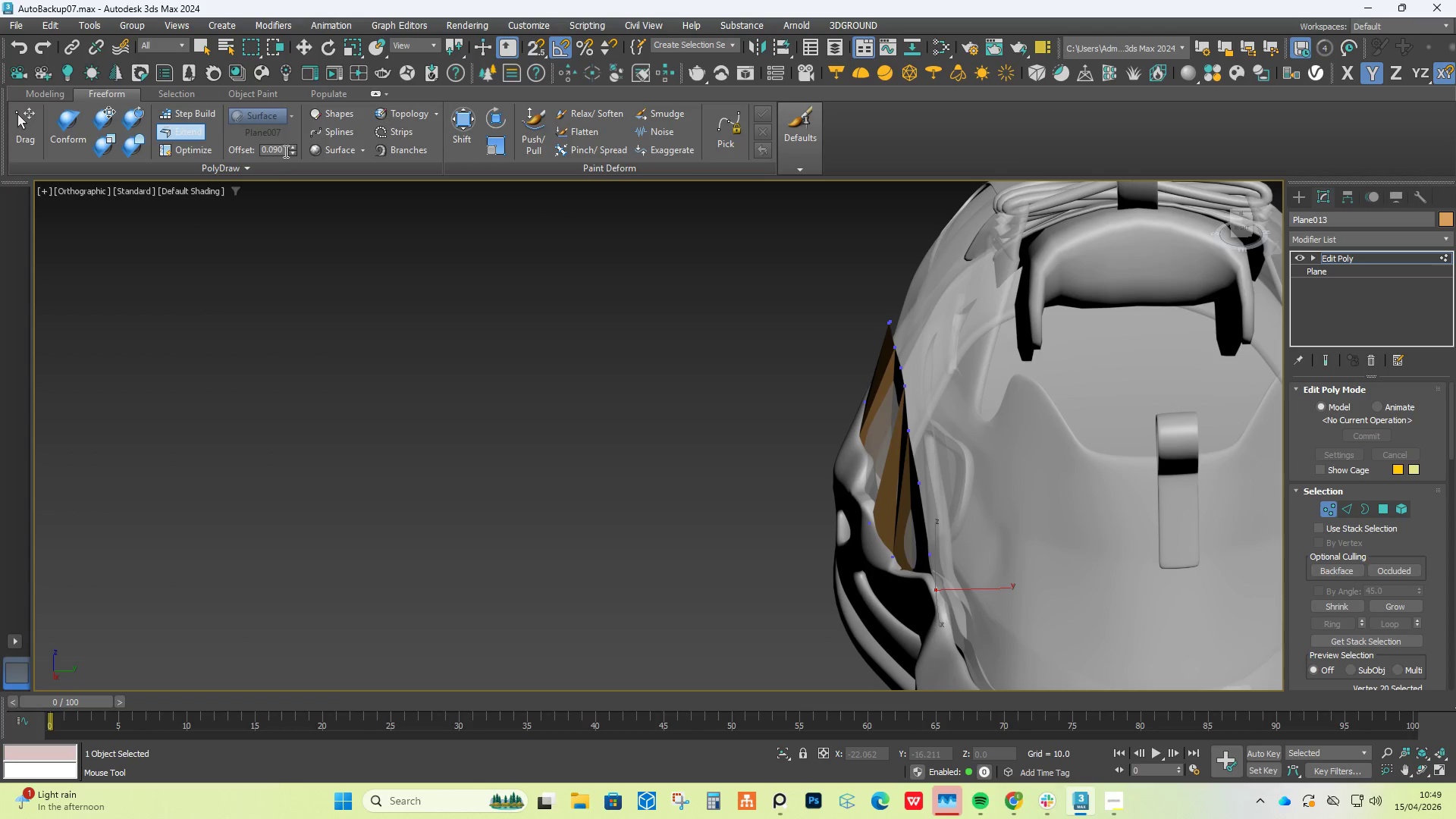 
key(Backspace)
 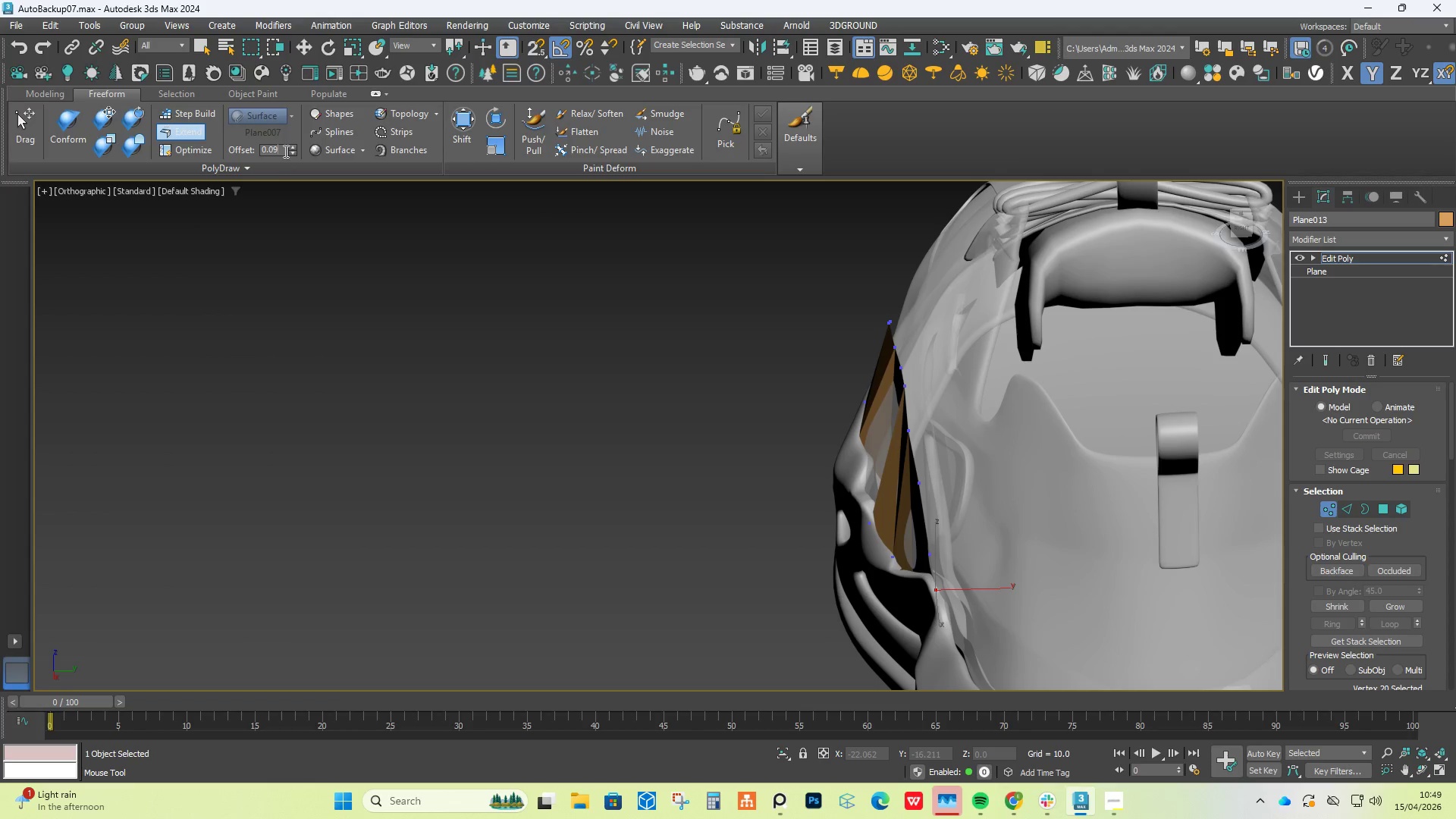 
key(Backspace)
 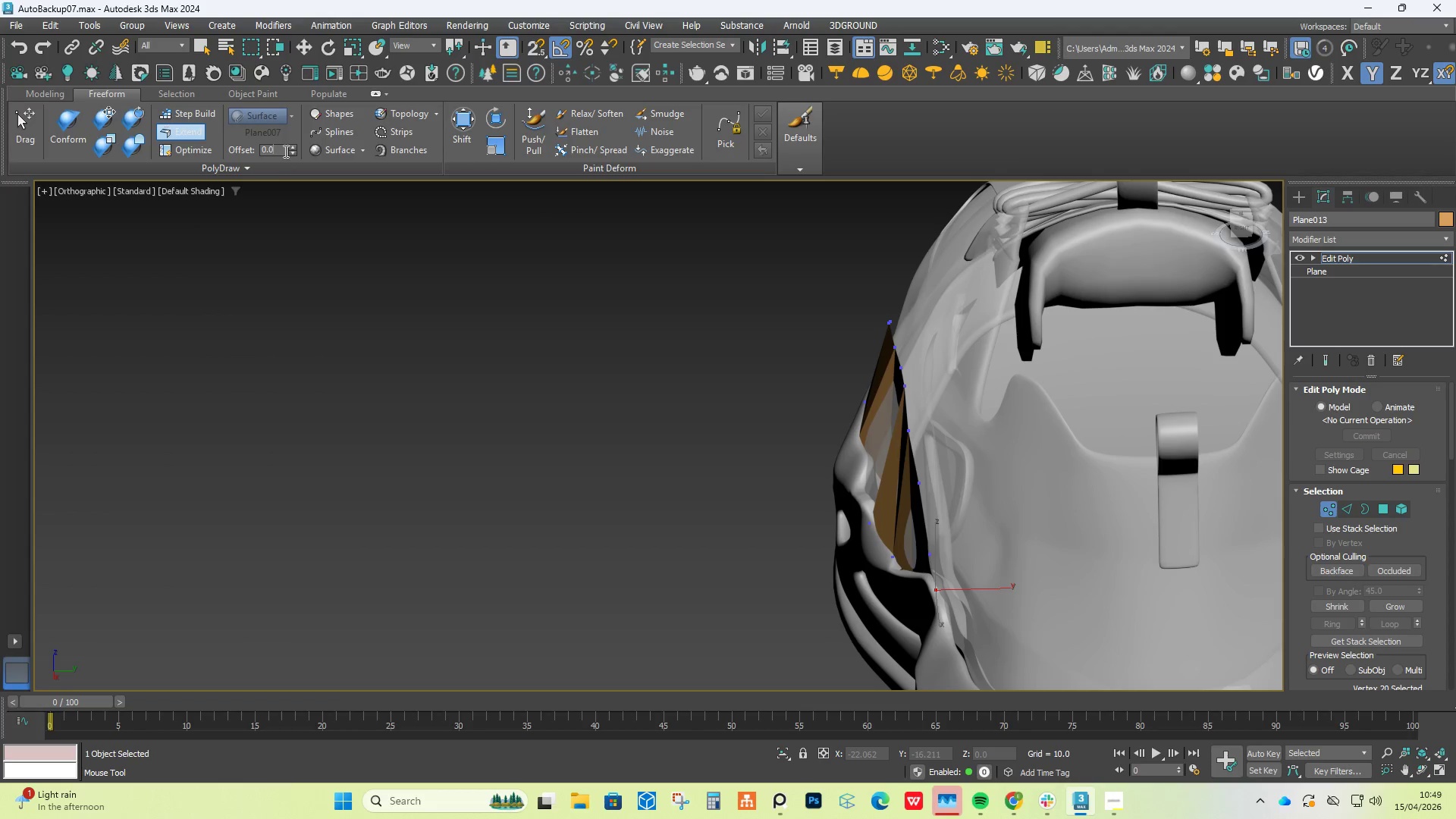 
key(2)
 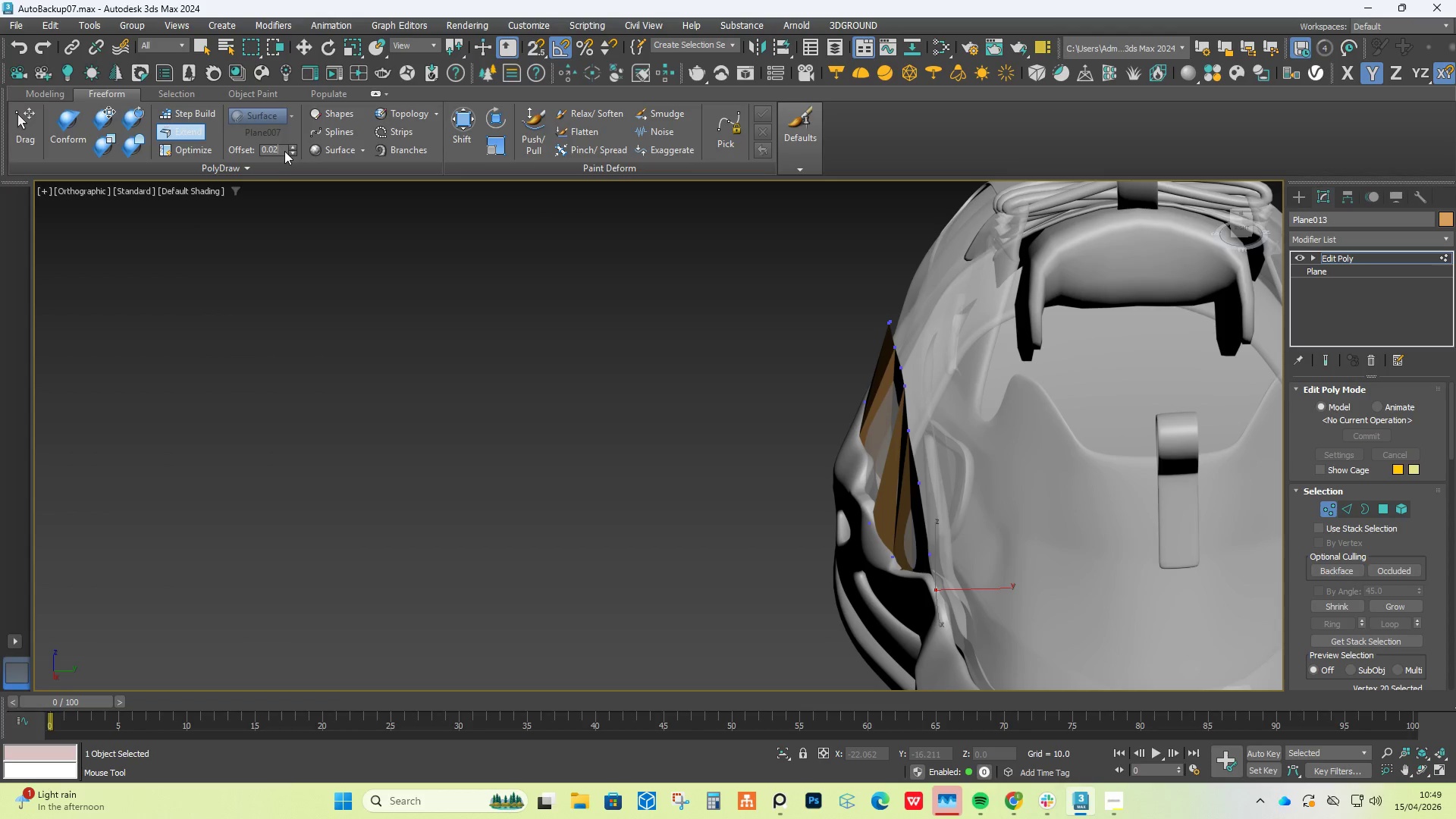 
key(Enter)
 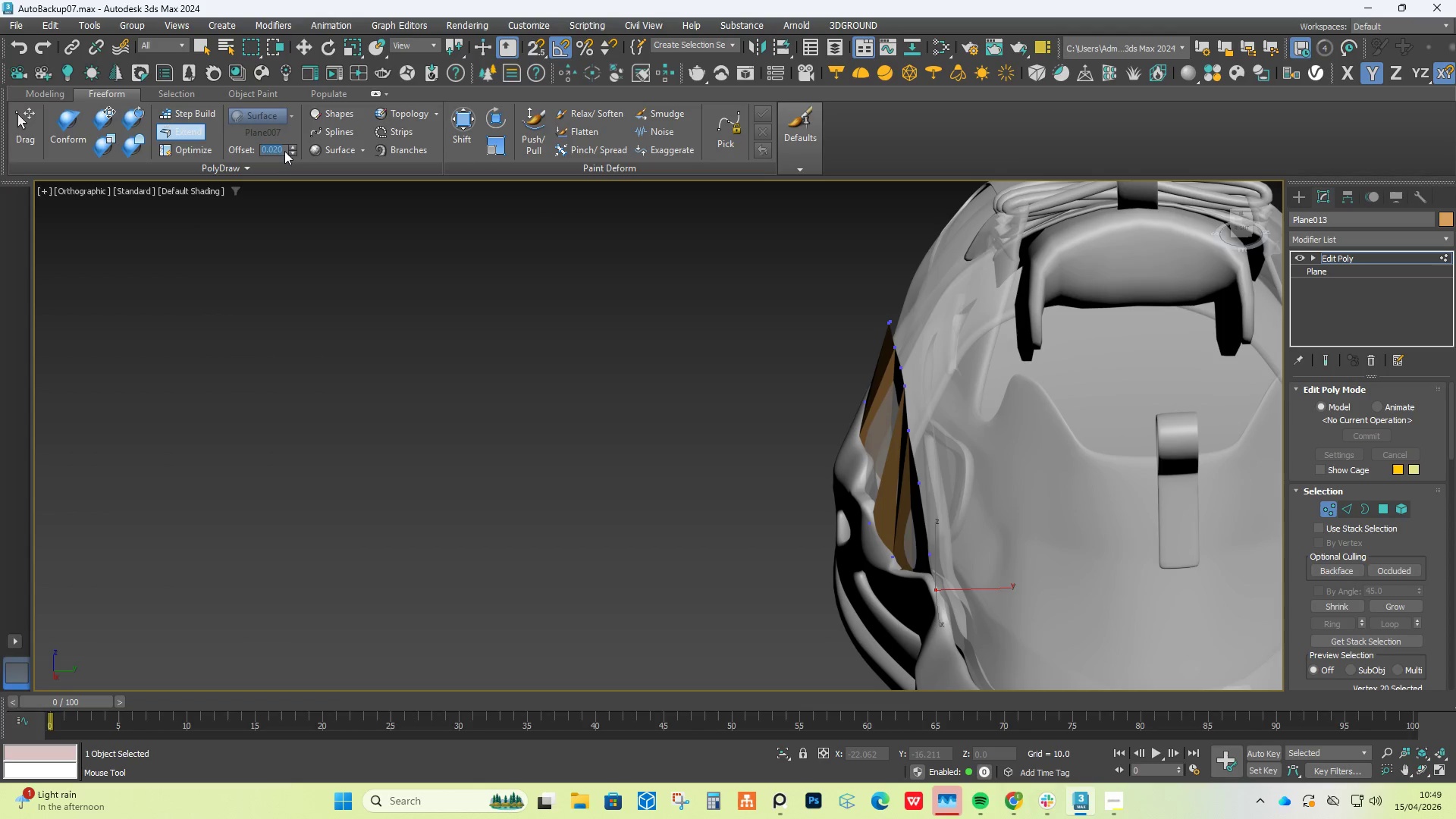 
hold_key(key=AltLeft, duration=0.61)
hold_key(key=AltLeft, duration=6.3)
scroll: coordinate [983, 608], scroll_direction: up, amount: 2.0
 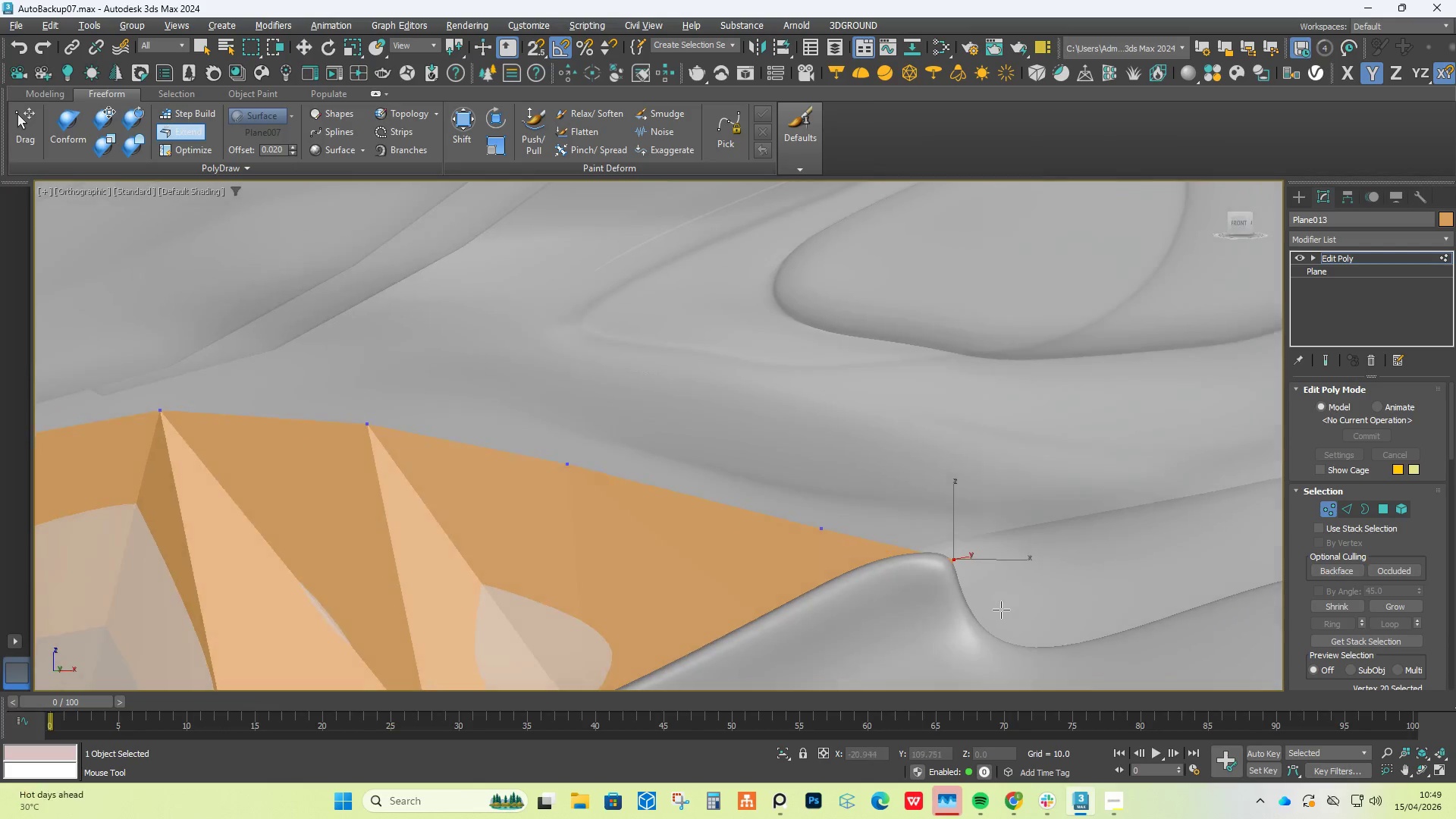 
hold_key(key=ControlLeft, duration=3.53)
hold_key(key=ShiftLeft, duration=1.5)
left_click_drag(start_coordinate=[936, 560], to_coordinate=[955, 541])
 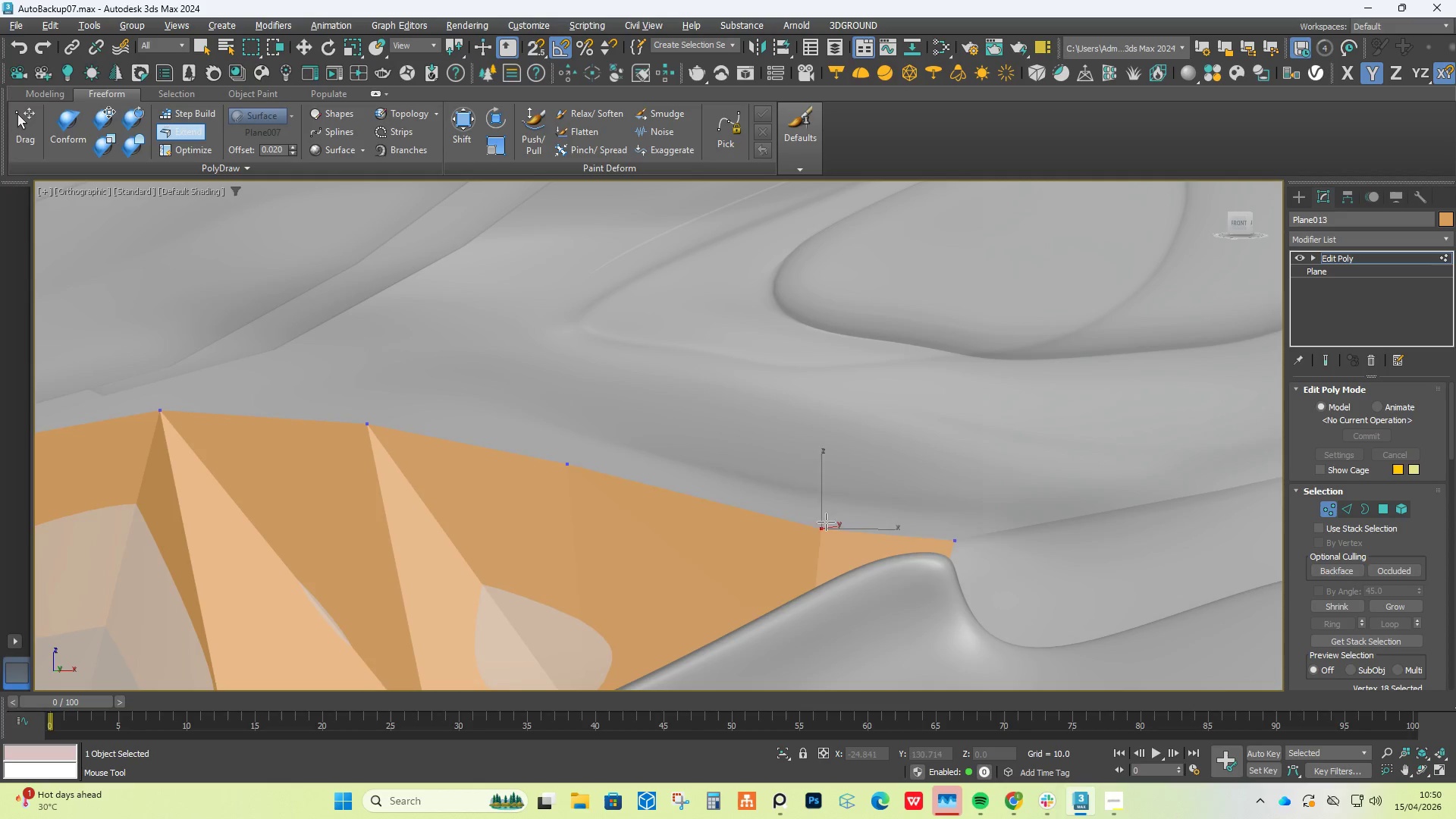 
hold_key(key=ShiftLeft, duration=1.52)
left_click_drag(start_coordinate=[826, 522], to_coordinate=[820, 514])
 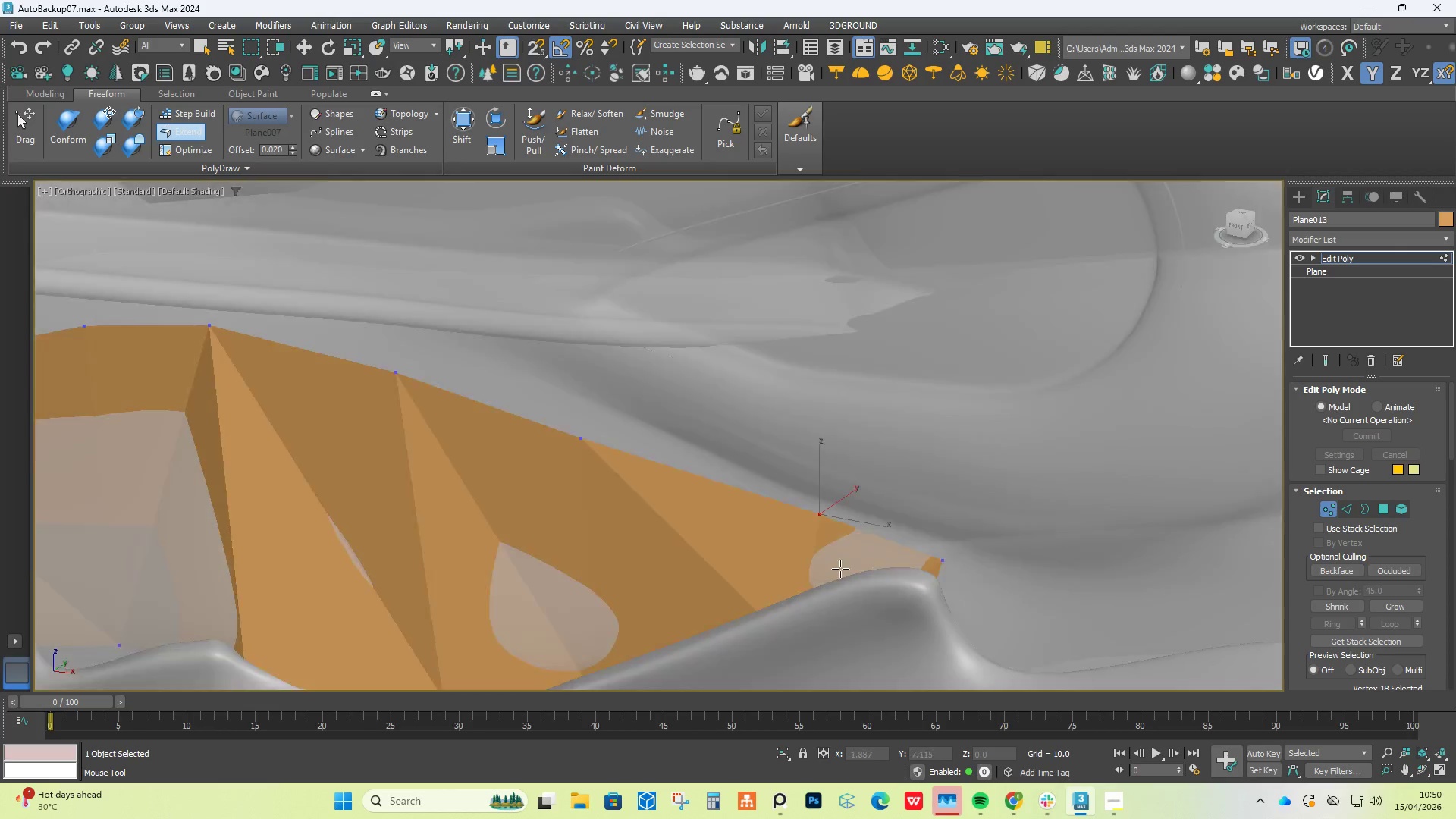 
hold_key(key=ShiftLeft, duration=0.44)
 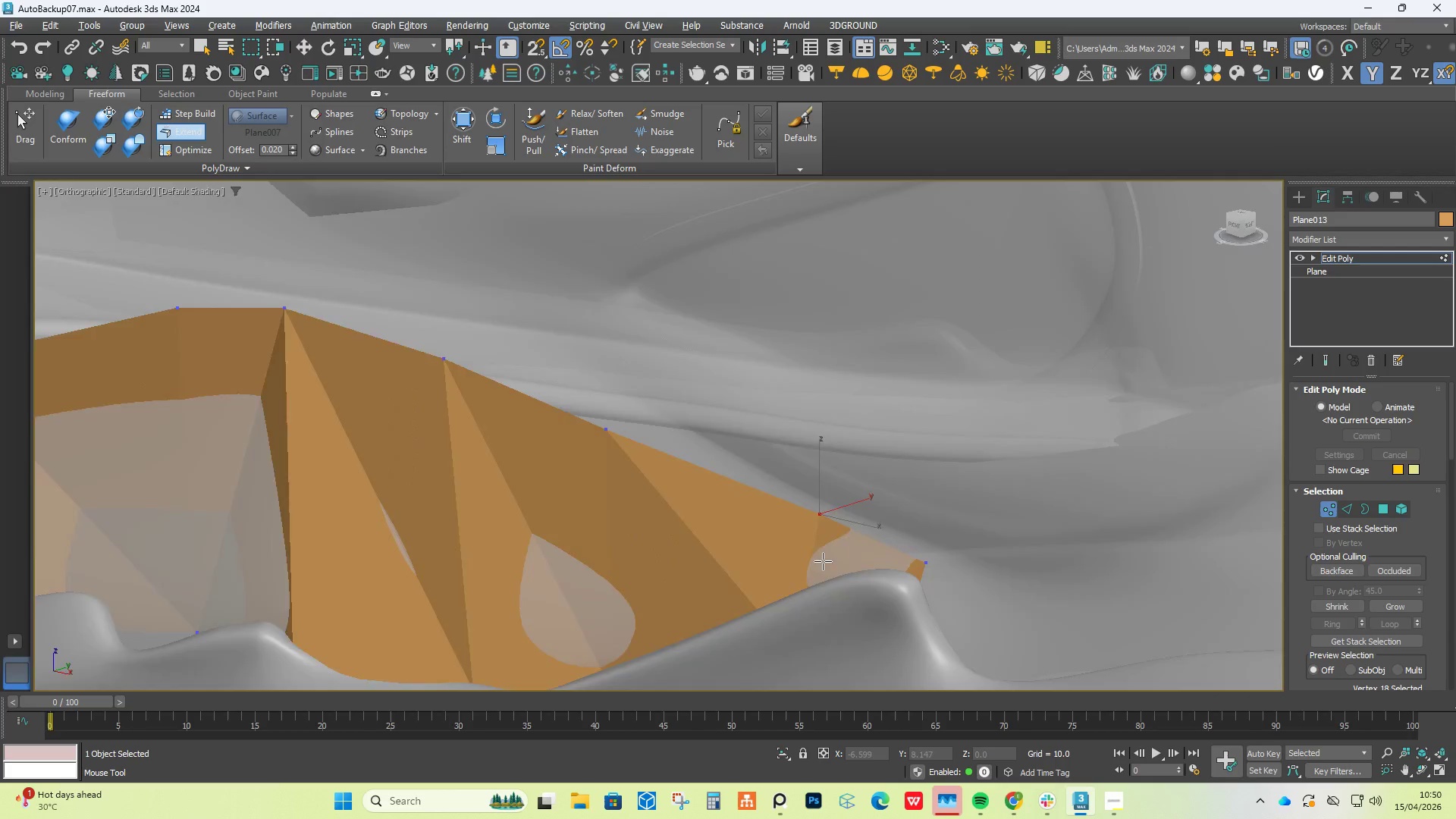 
hold_key(key=ShiftLeft, duration=1.17)
 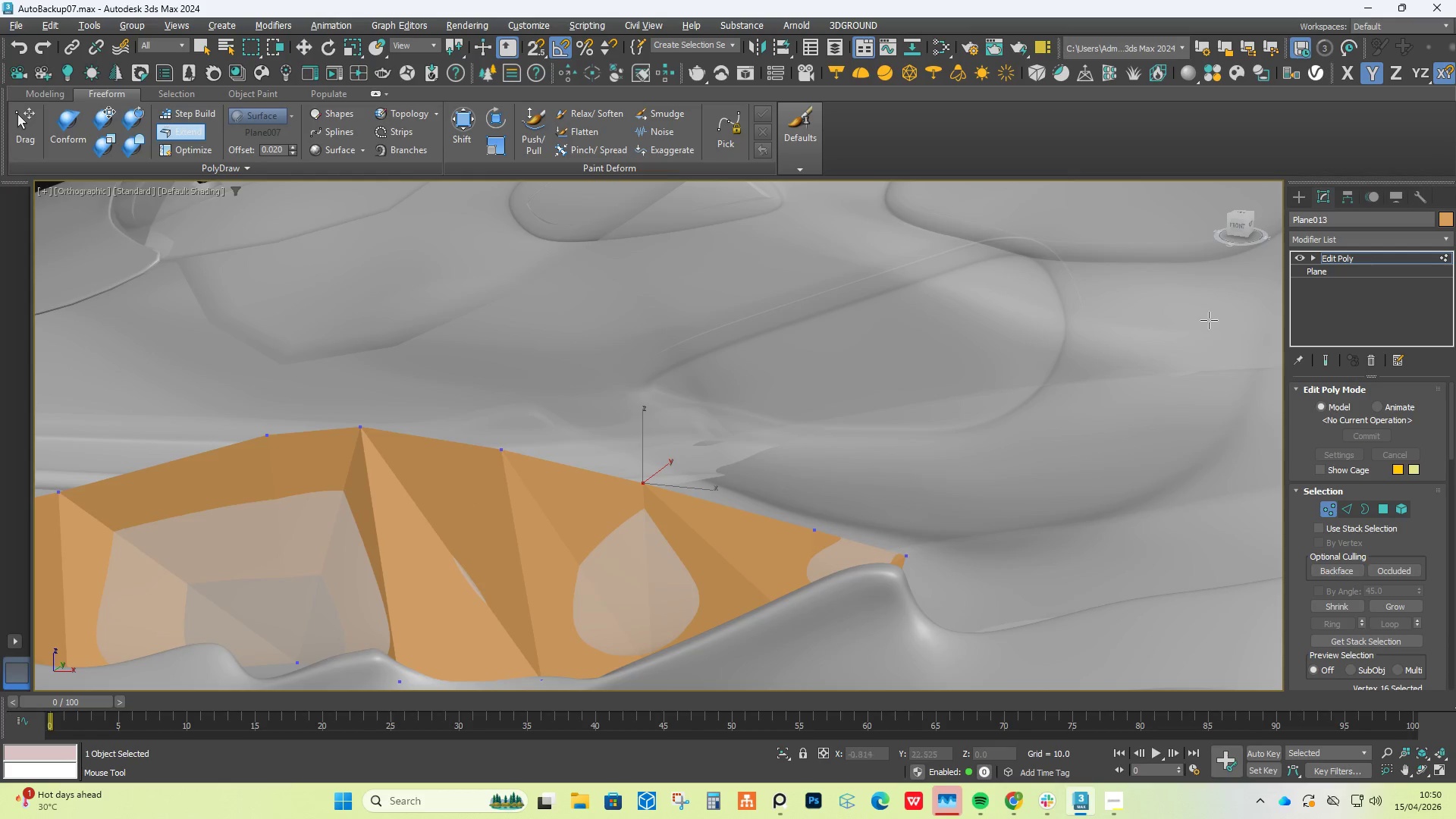 
hold_key(key=ControlLeft, duration=1.16)
 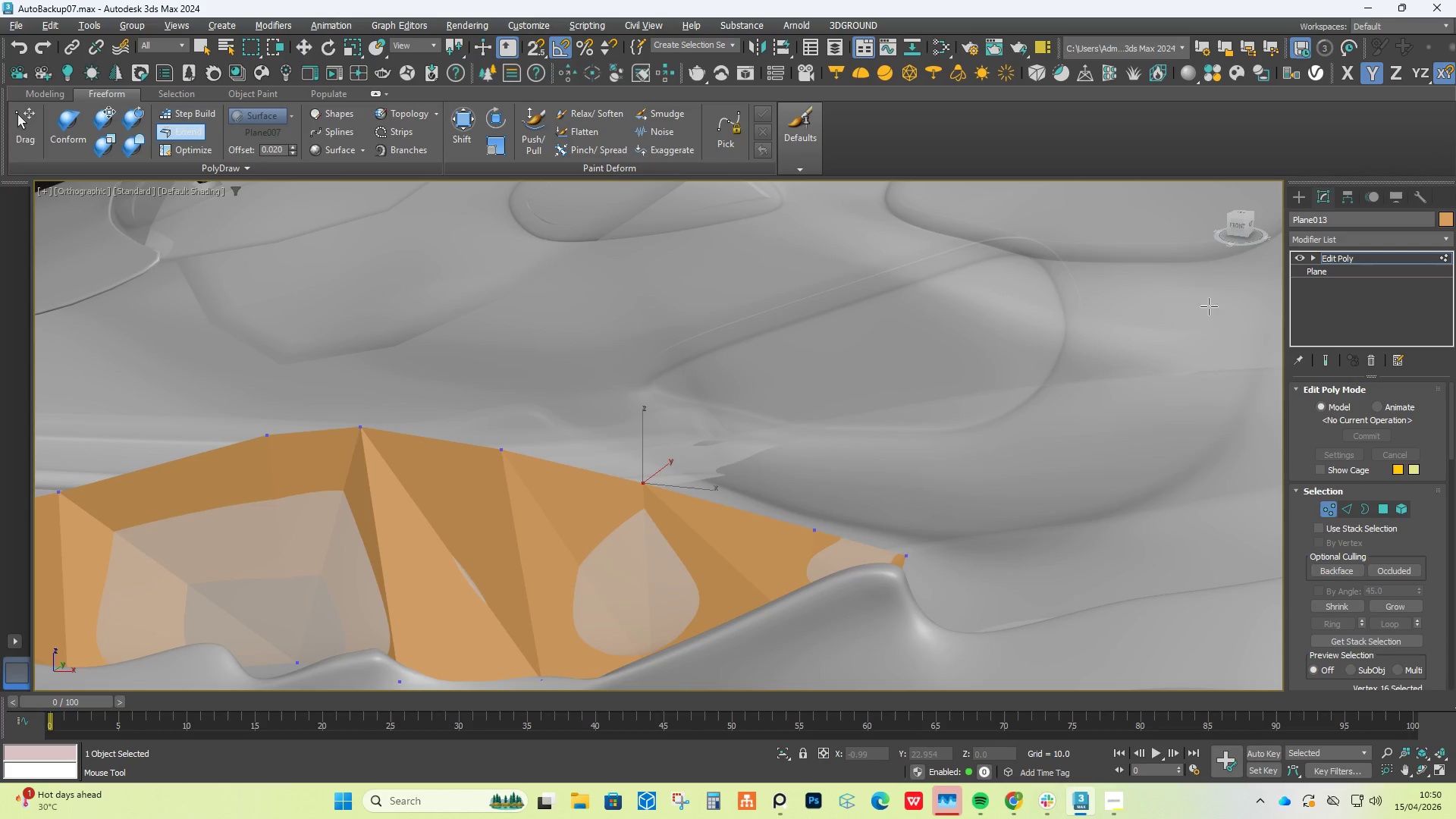 
hold_key(key=AltLeft, duration=1.03)
 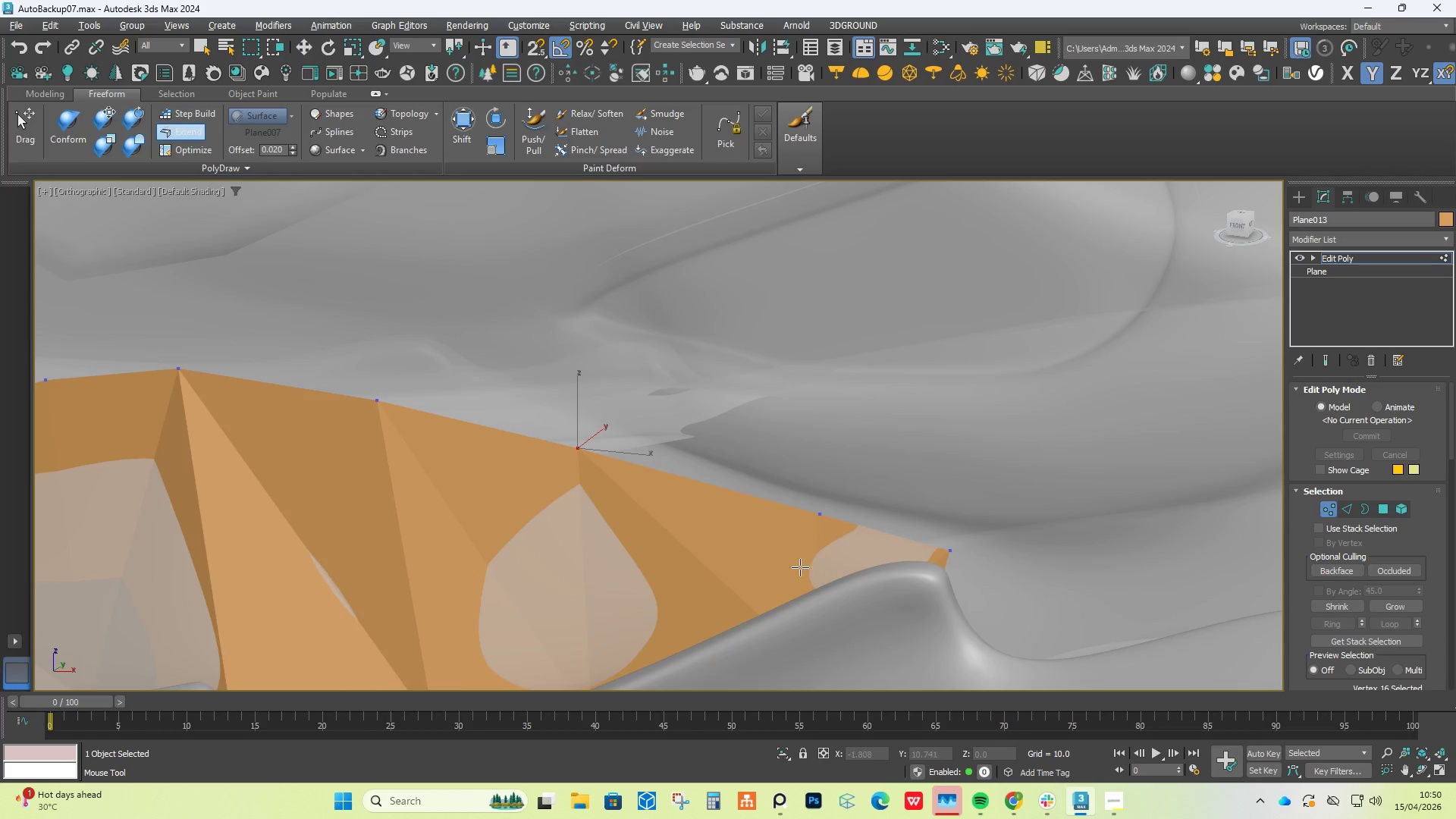 
scroll: coordinate [800, 567], scroll_direction: down, amount: 1.0
 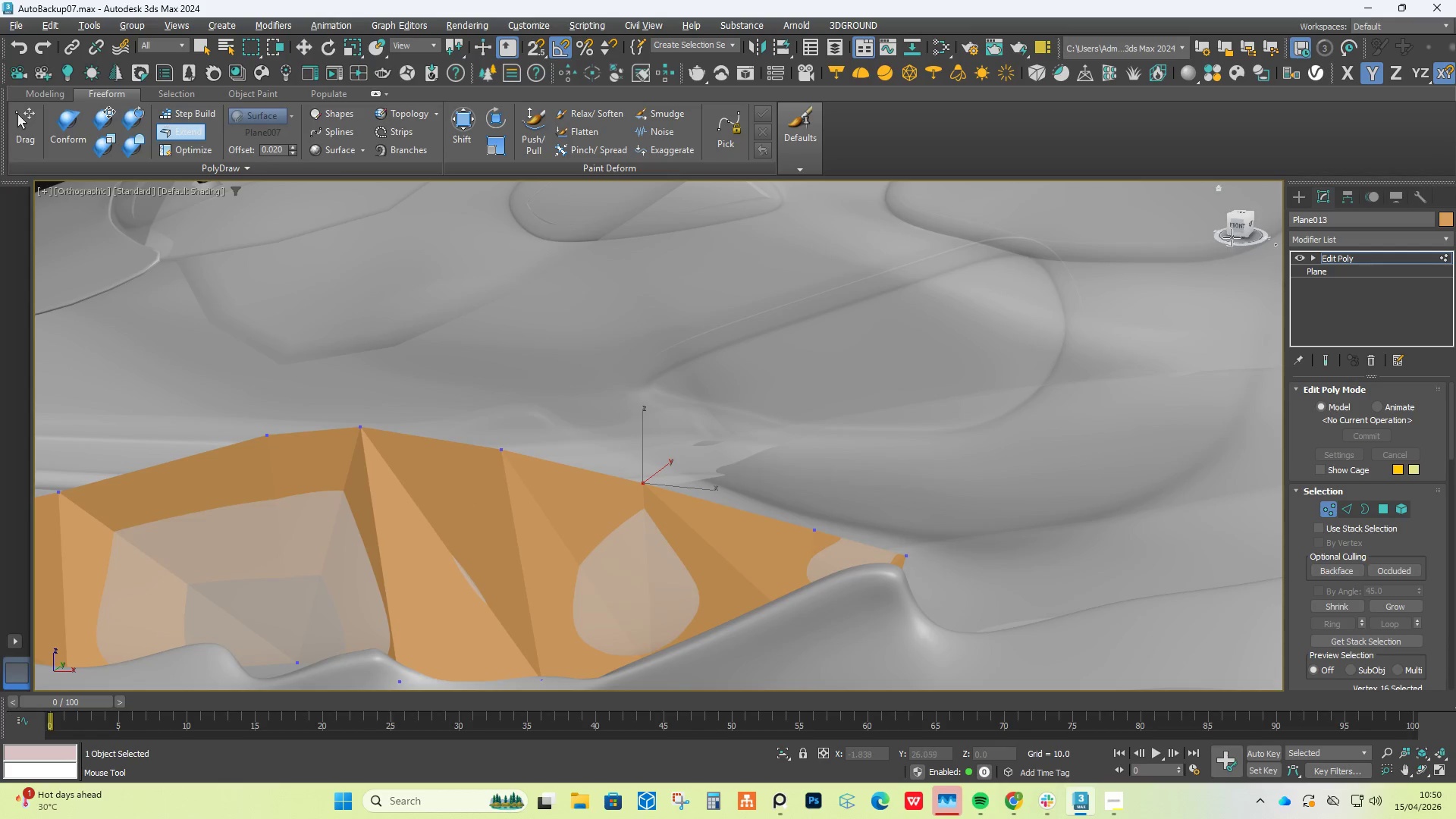 
left_click([1238, 228])
 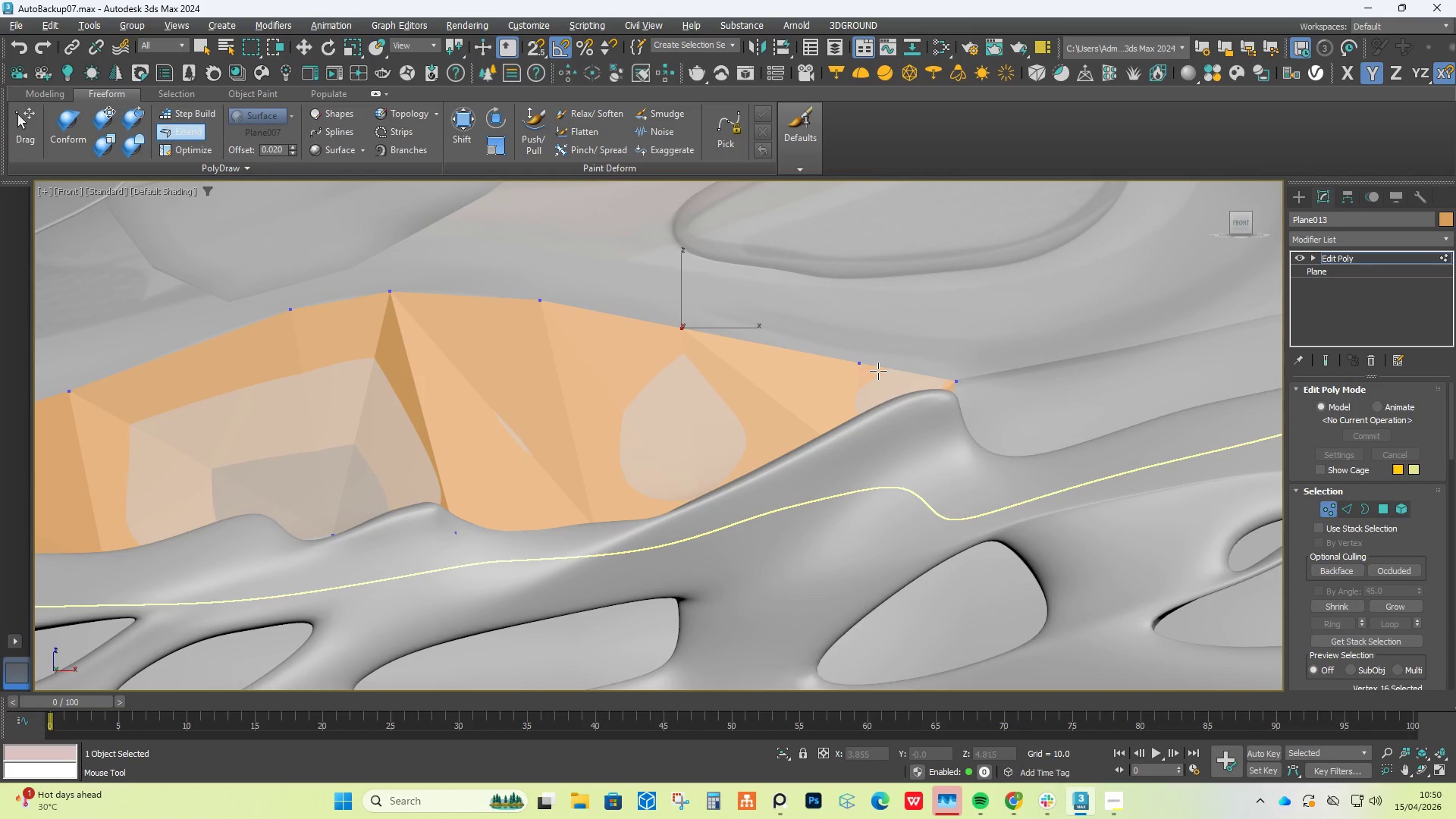 
key(Alt+X)
 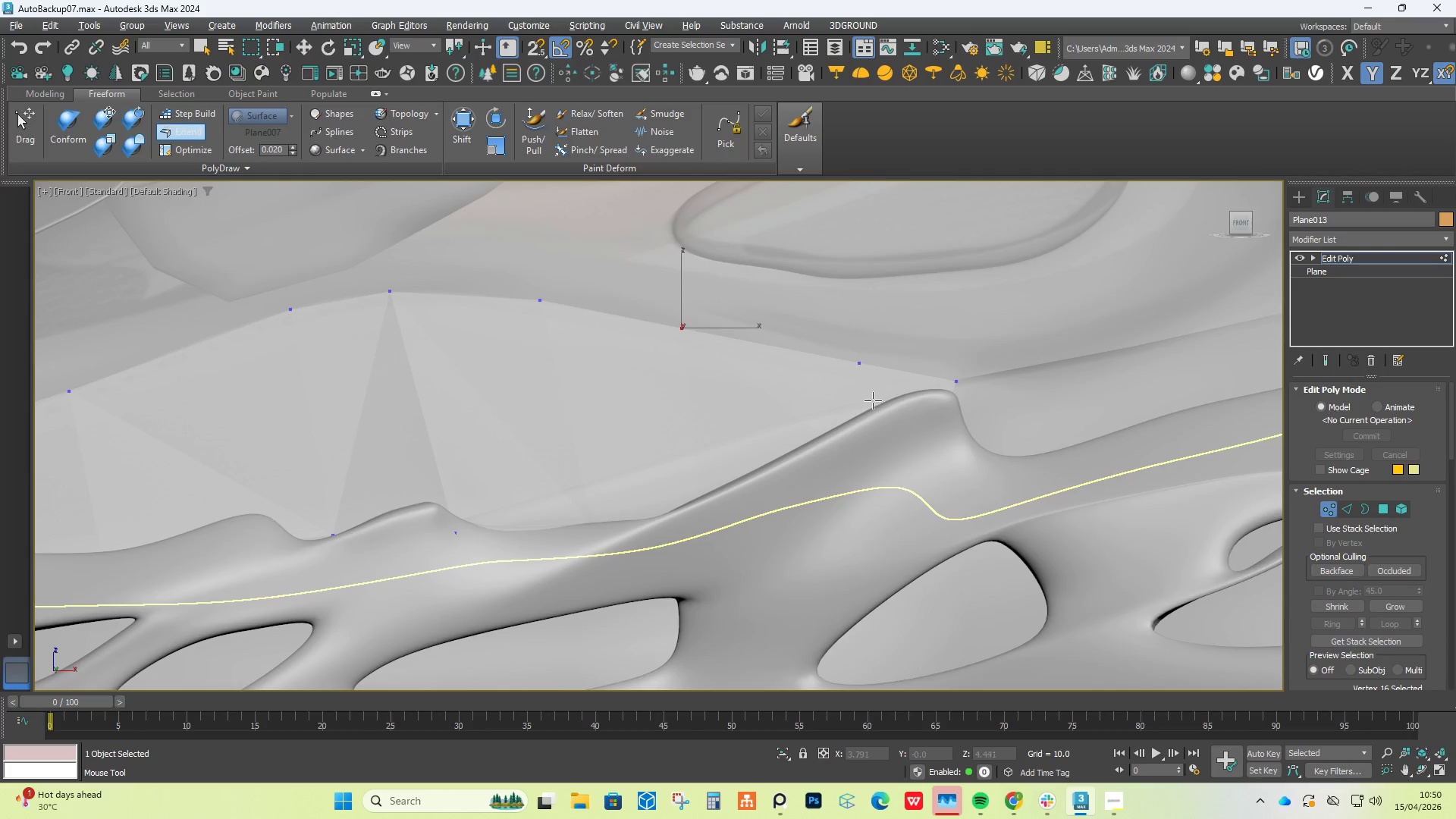 
scroll: coordinate [871, 406], scroll_direction: up, amount: 1.0
 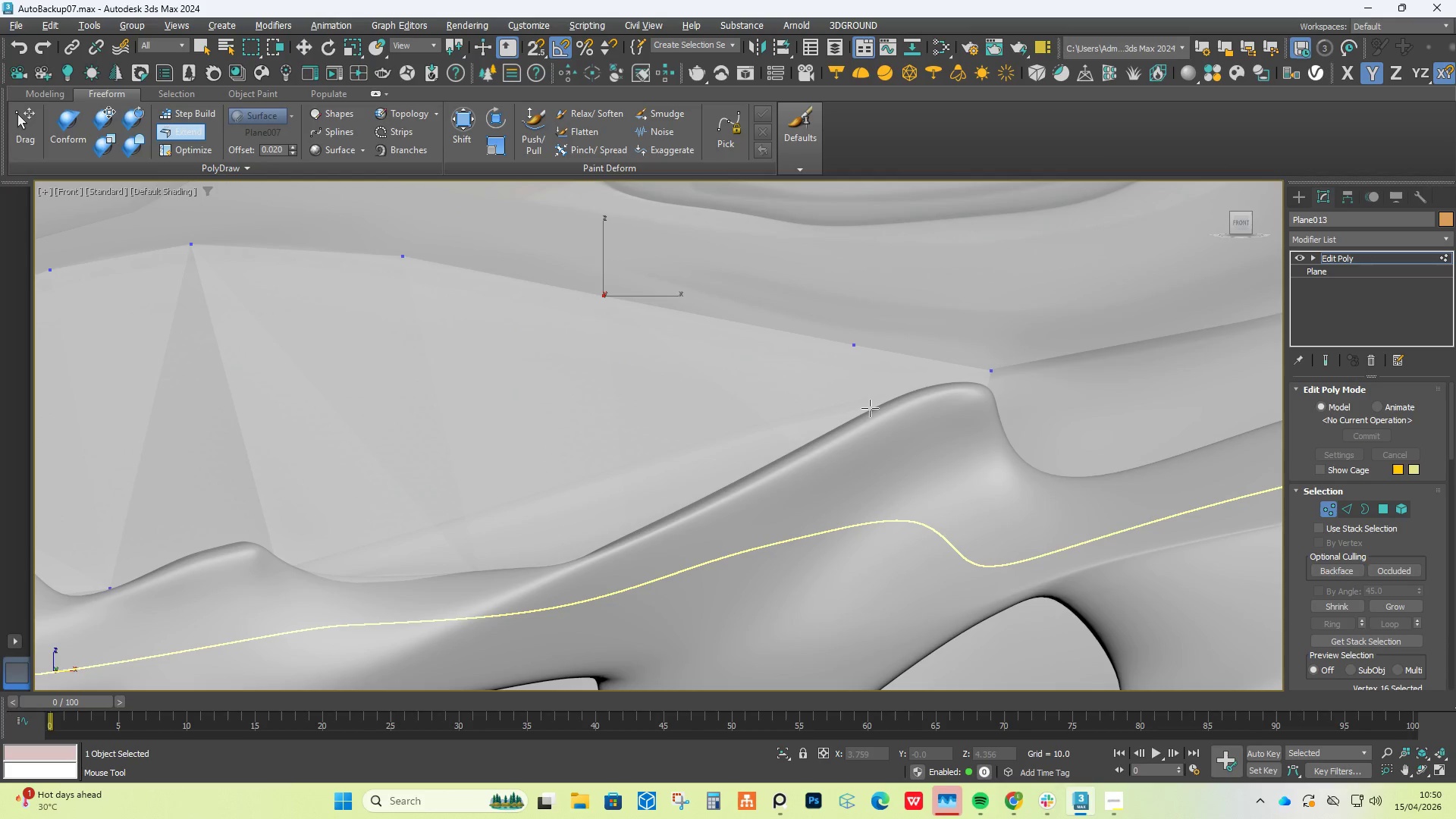 
key(Alt+X)
 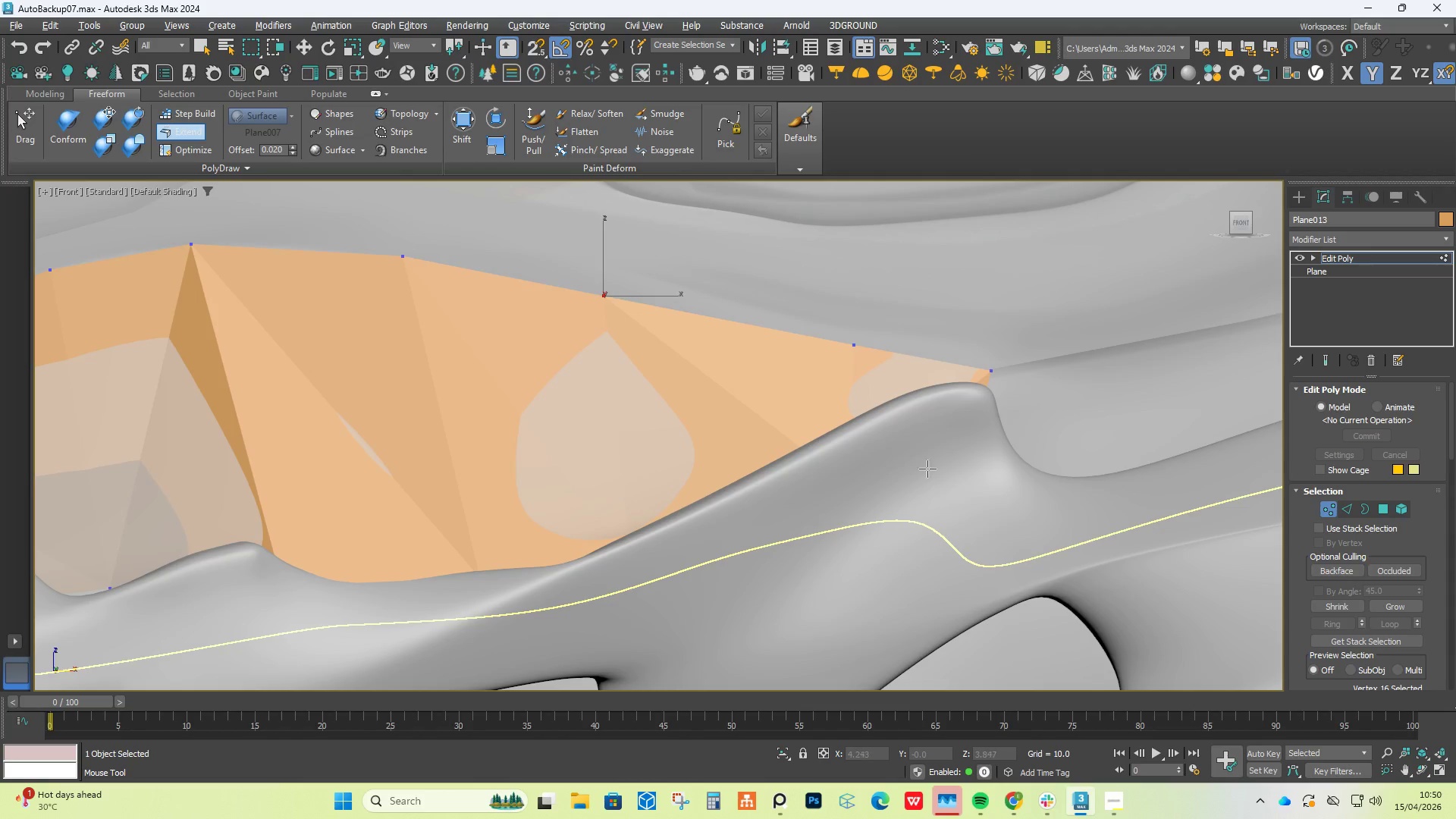 
hold_key(key=ControlLeft, duration=14.59)
hold_key(key=AltLeft, duration=14.56)
hold_key(key=ShiftLeft, duration=1.5)
left_click_drag(start_coordinate=[963, 490], to_coordinate=[972, 505])
 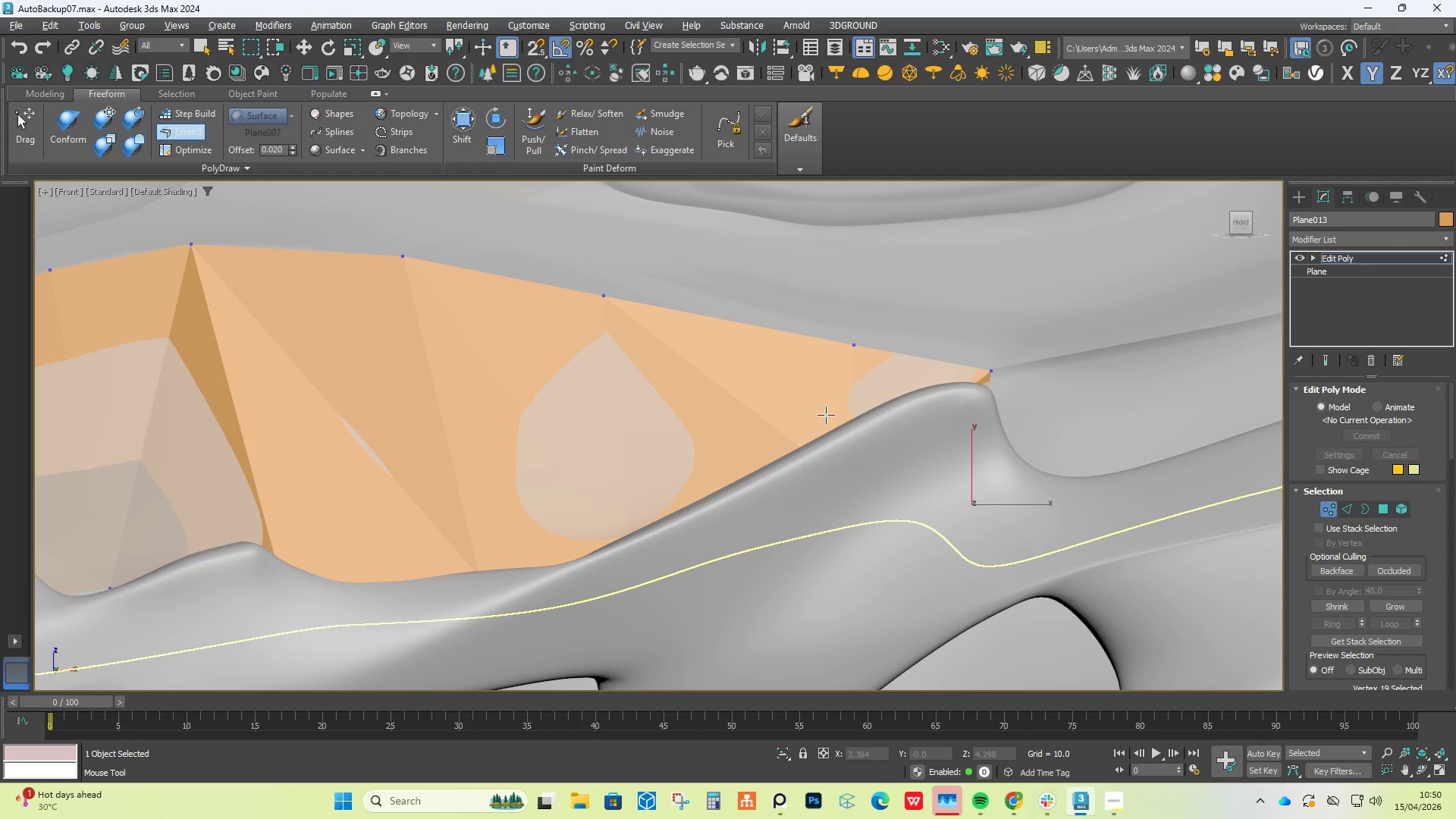 
hold_key(key=ShiftLeft, duration=1.5)
 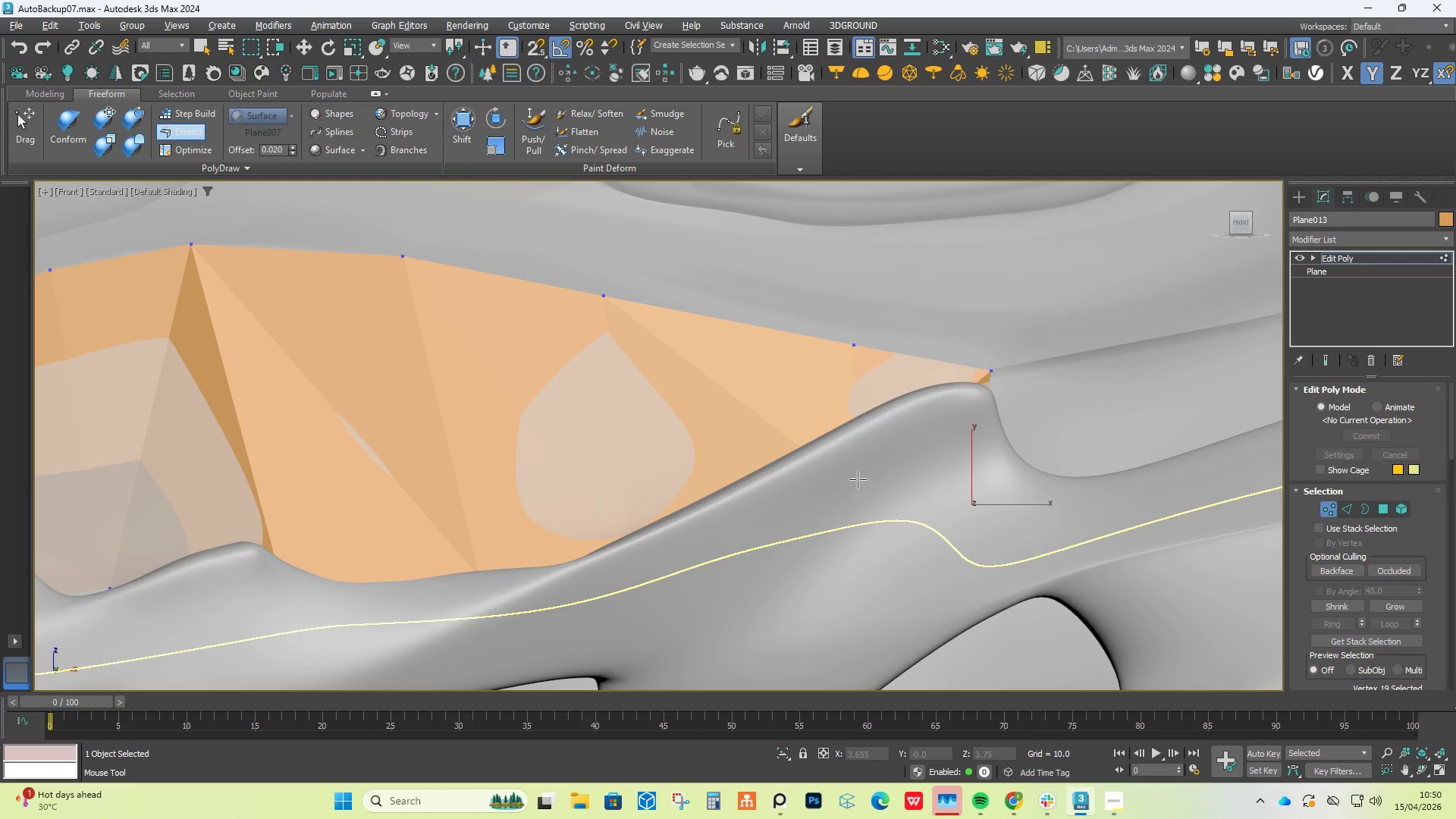 
hold_key(key=ShiftLeft, duration=1.5)
 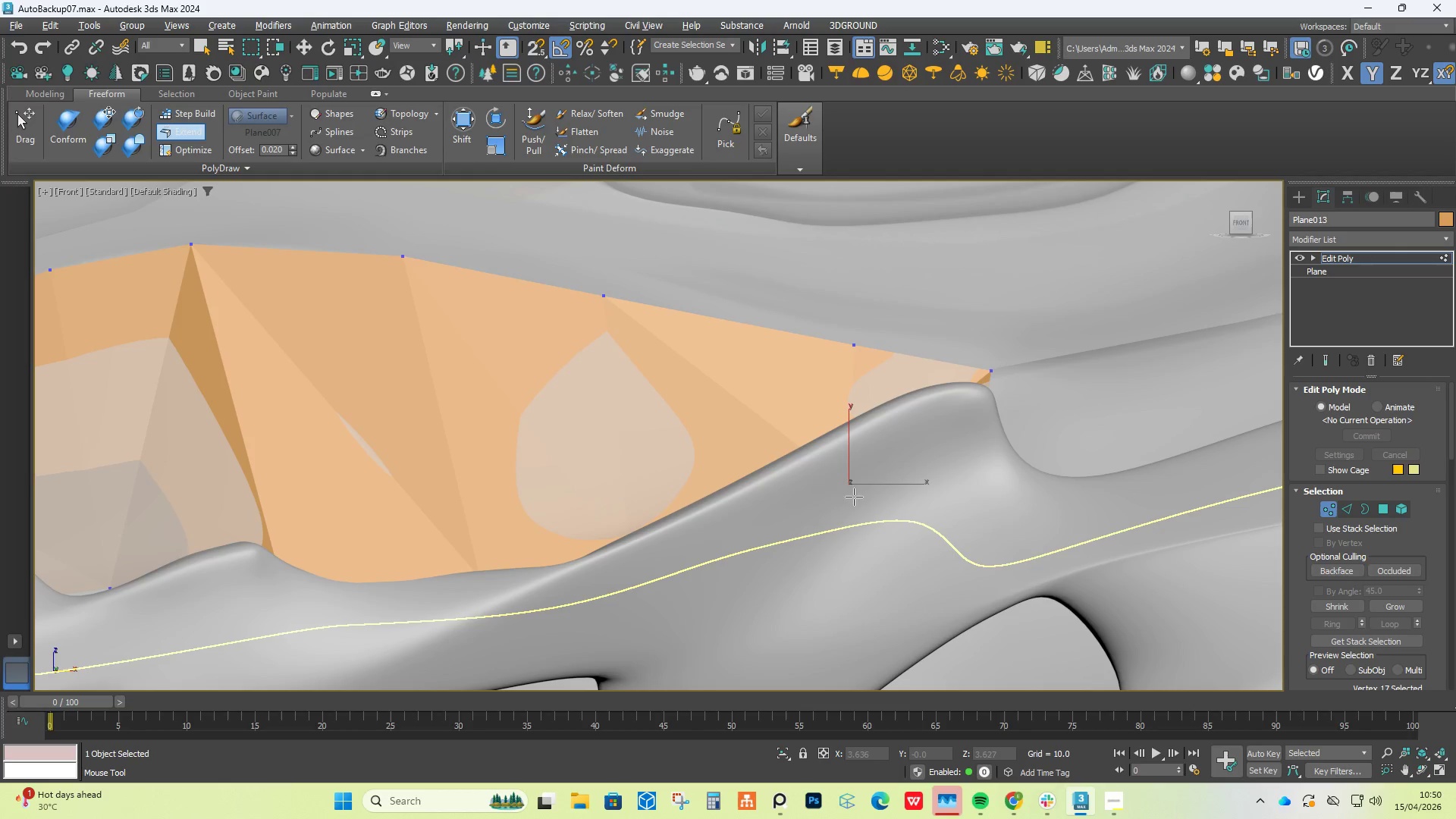 
hold_key(key=ShiftLeft, duration=1.52)
left_click_drag(start_coordinate=[846, 481], to_coordinate=[850, 485])
 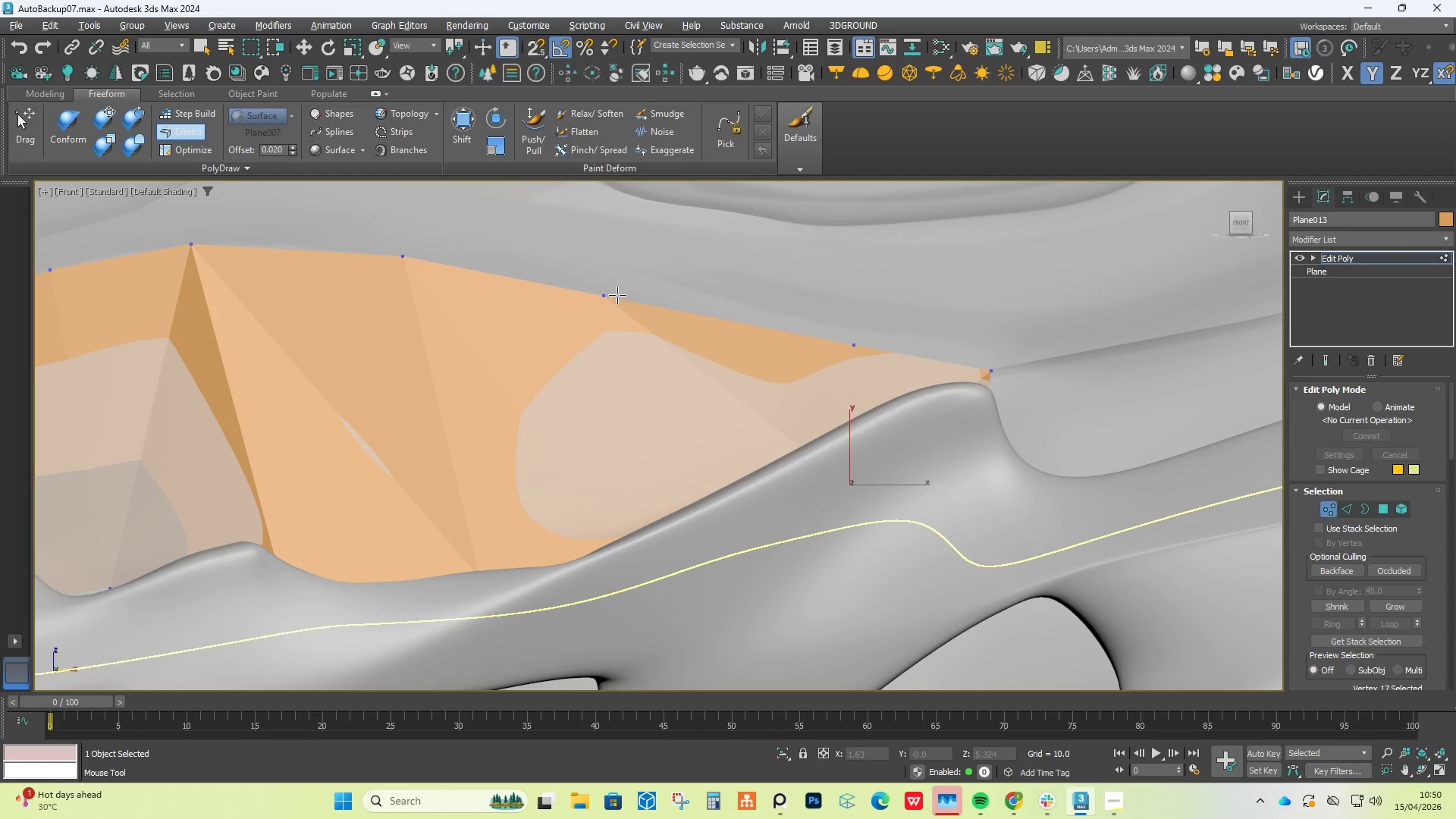 
hold_key(key=ShiftLeft, duration=1.51)
 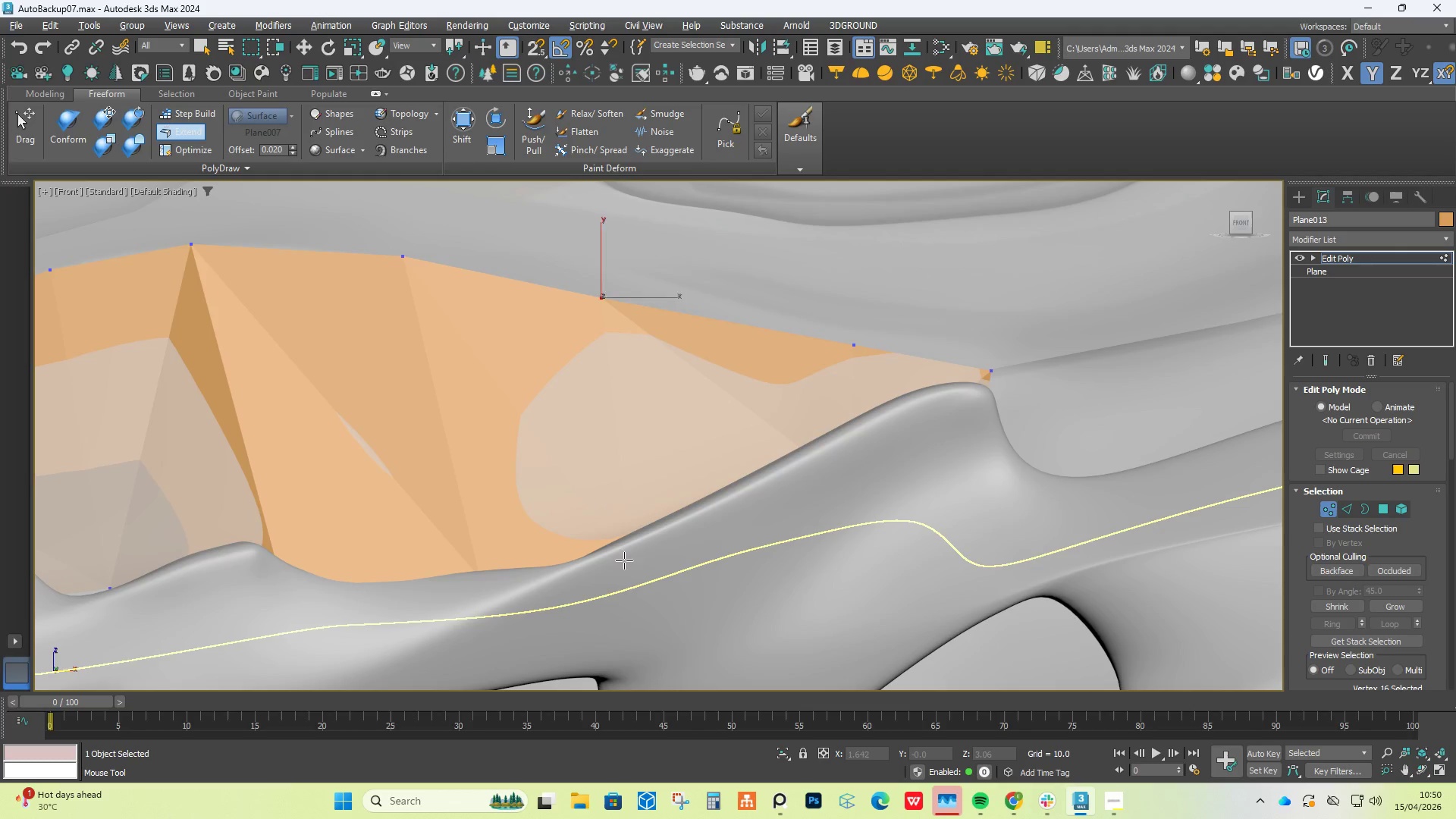 
hold_key(key=ShiftLeft, duration=1.52)
left_click_drag(start_coordinate=[627, 569], to_coordinate=[628, 564])
 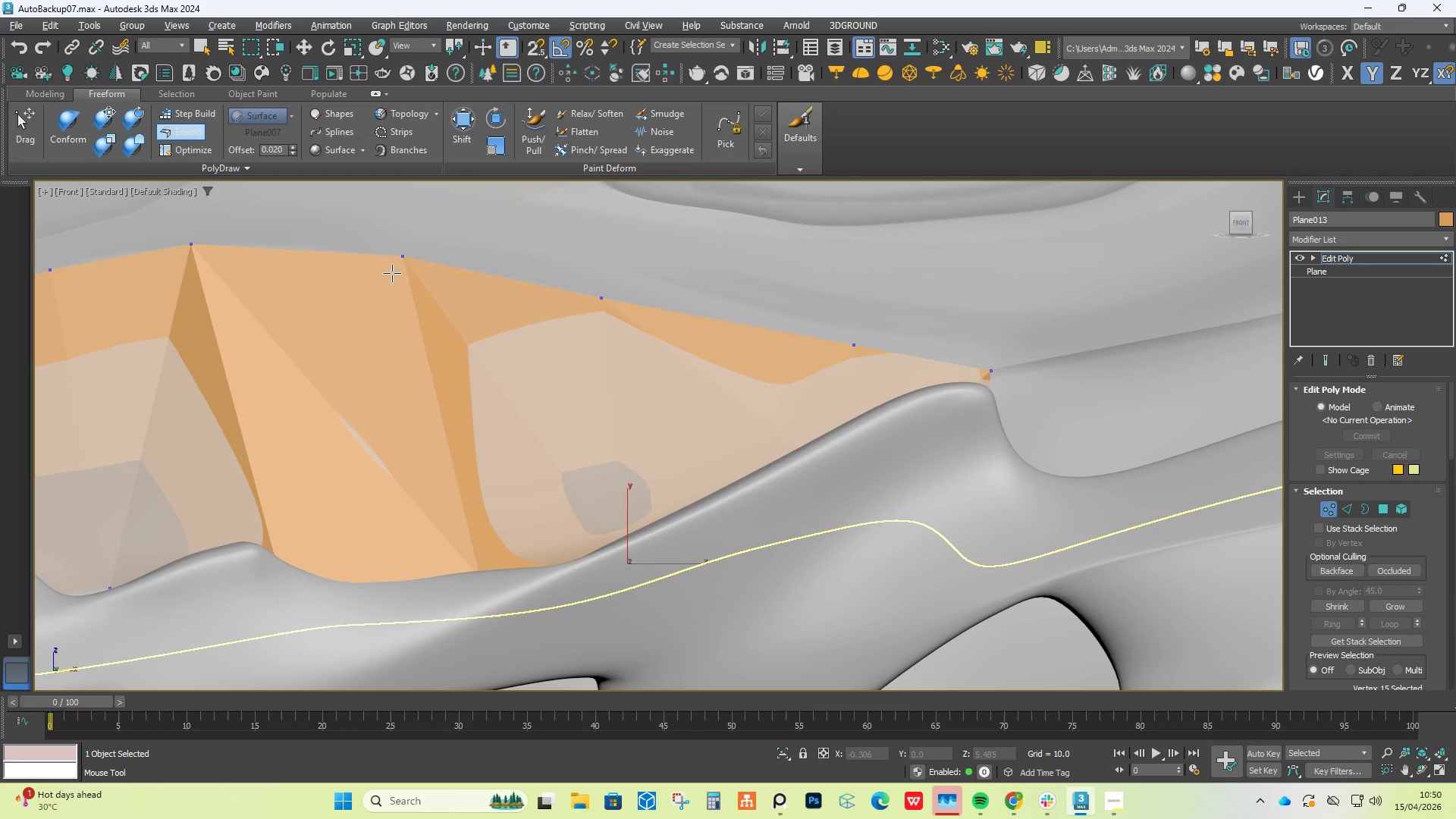 
hold_key(key=ShiftLeft, duration=1.52)
 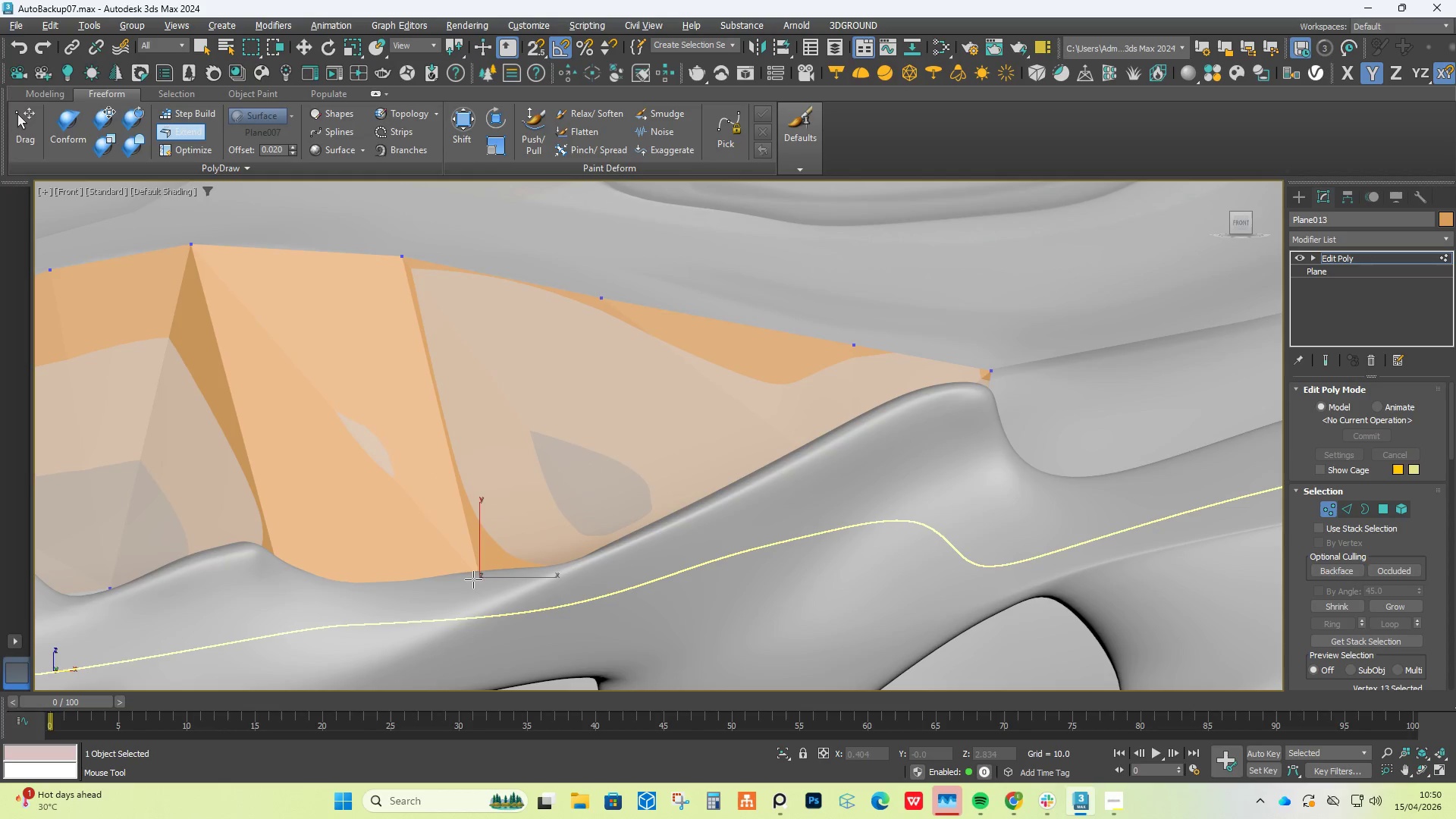 
hold_key(key=ShiftLeft, duration=1.51)
left_click_drag(start_coordinate=[473, 577], to_coordinate=[481, 579])
 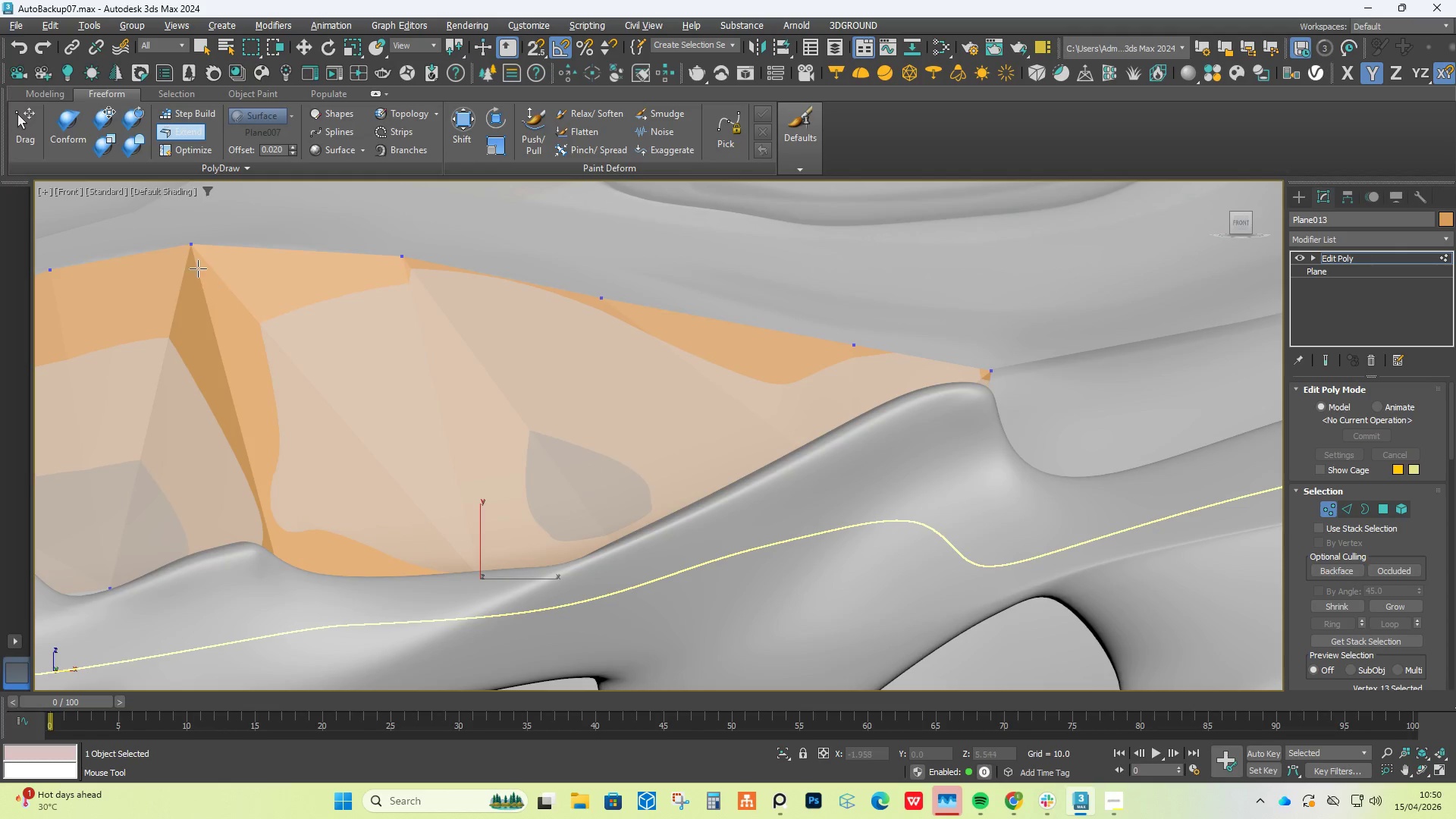 
hold_key(key=ShiftLeft, duration=1.52)
 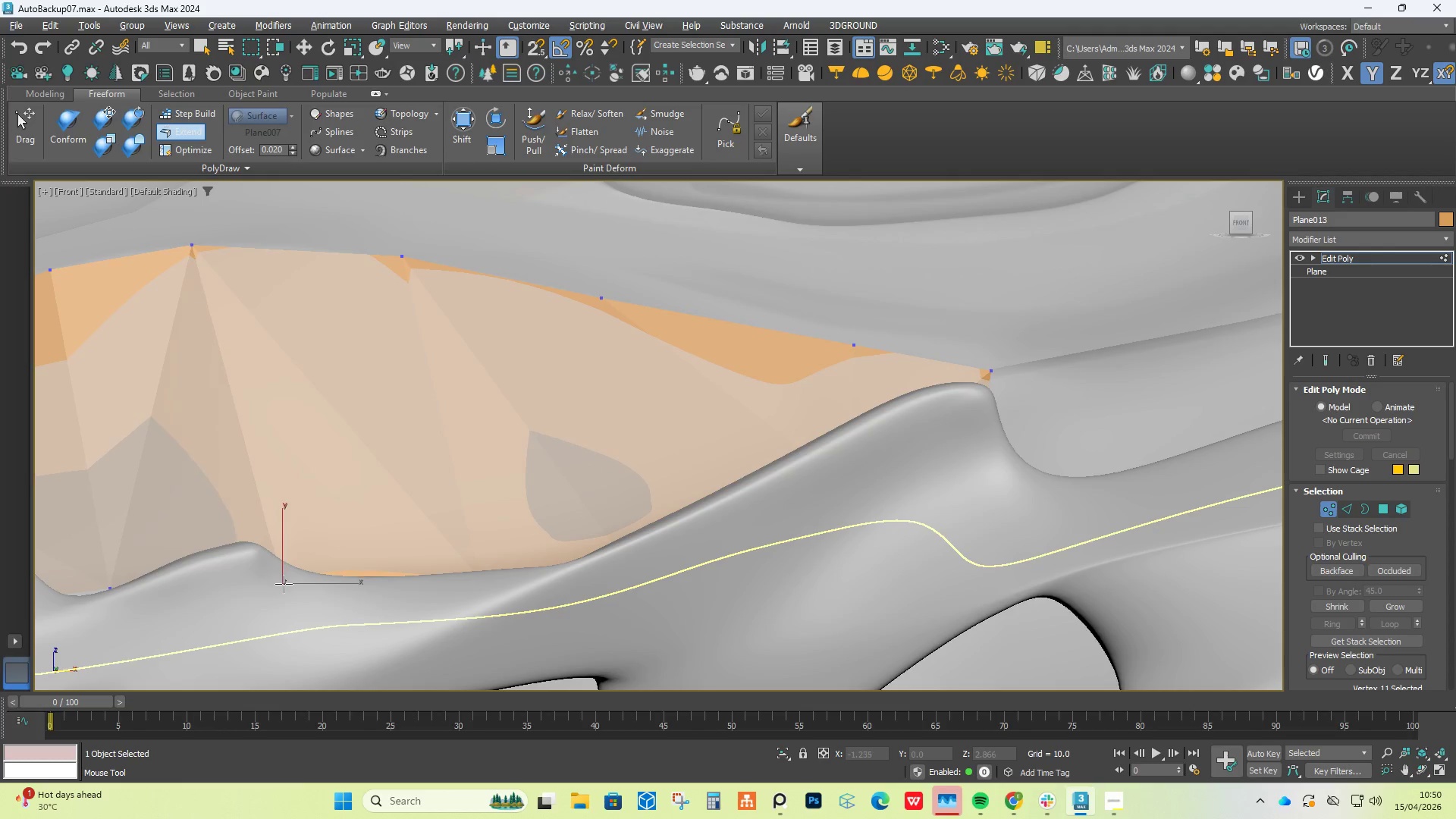 
hold_key(key=ShiftLeft, duration=0.86)
left_click_drag(start_coordinate=[290, 585], to_coordinate=[286, 585])
 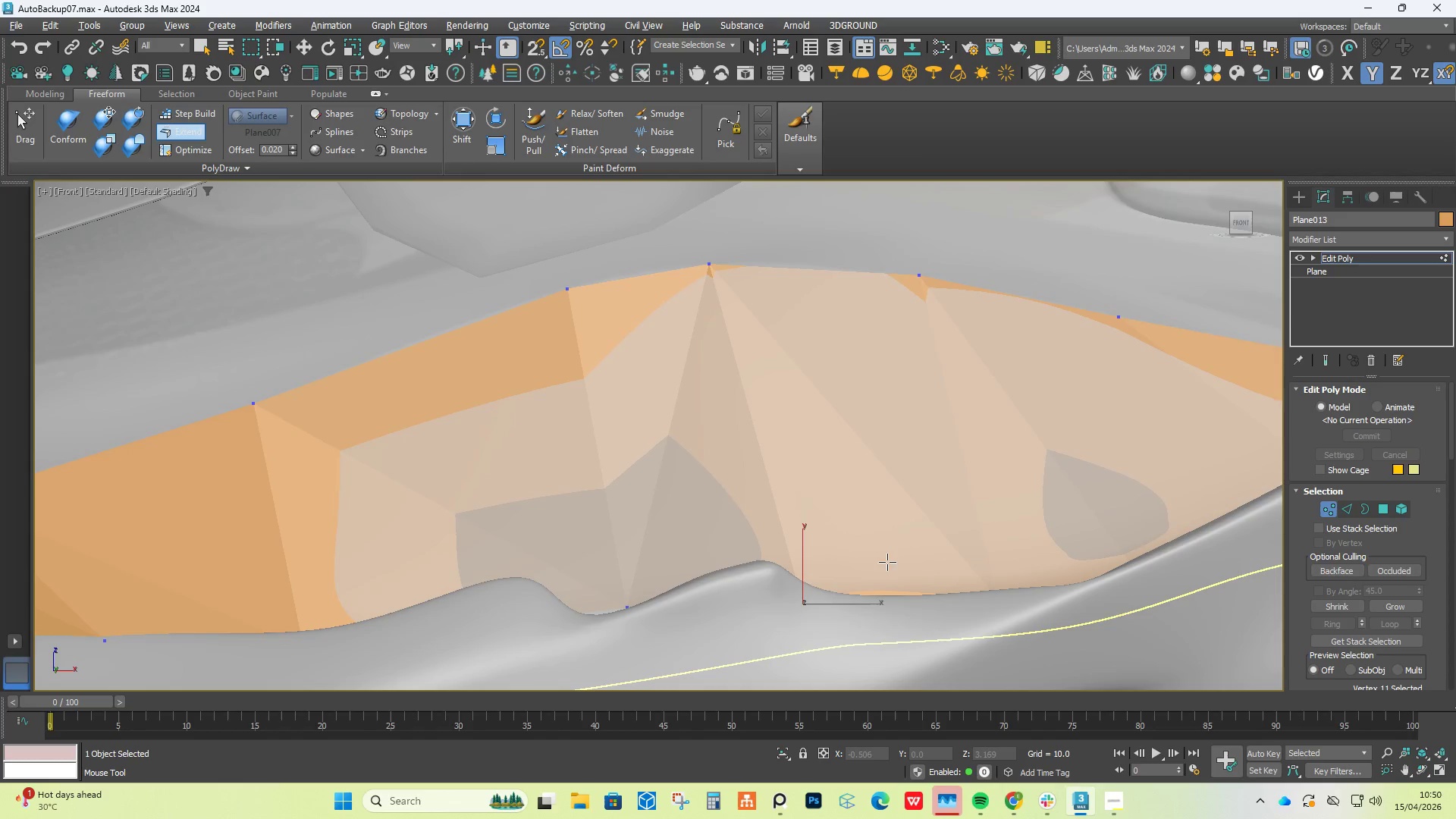 
hold_key(key=AltLeft, duration=1.5)
hold_key(key=ShiftLeft, duration=1.5)
hold_key(key=ControlLeft, duration=1.5)
left_click_drag(start_coordinate=[566, 292], to_coordinate=[560, 287])
 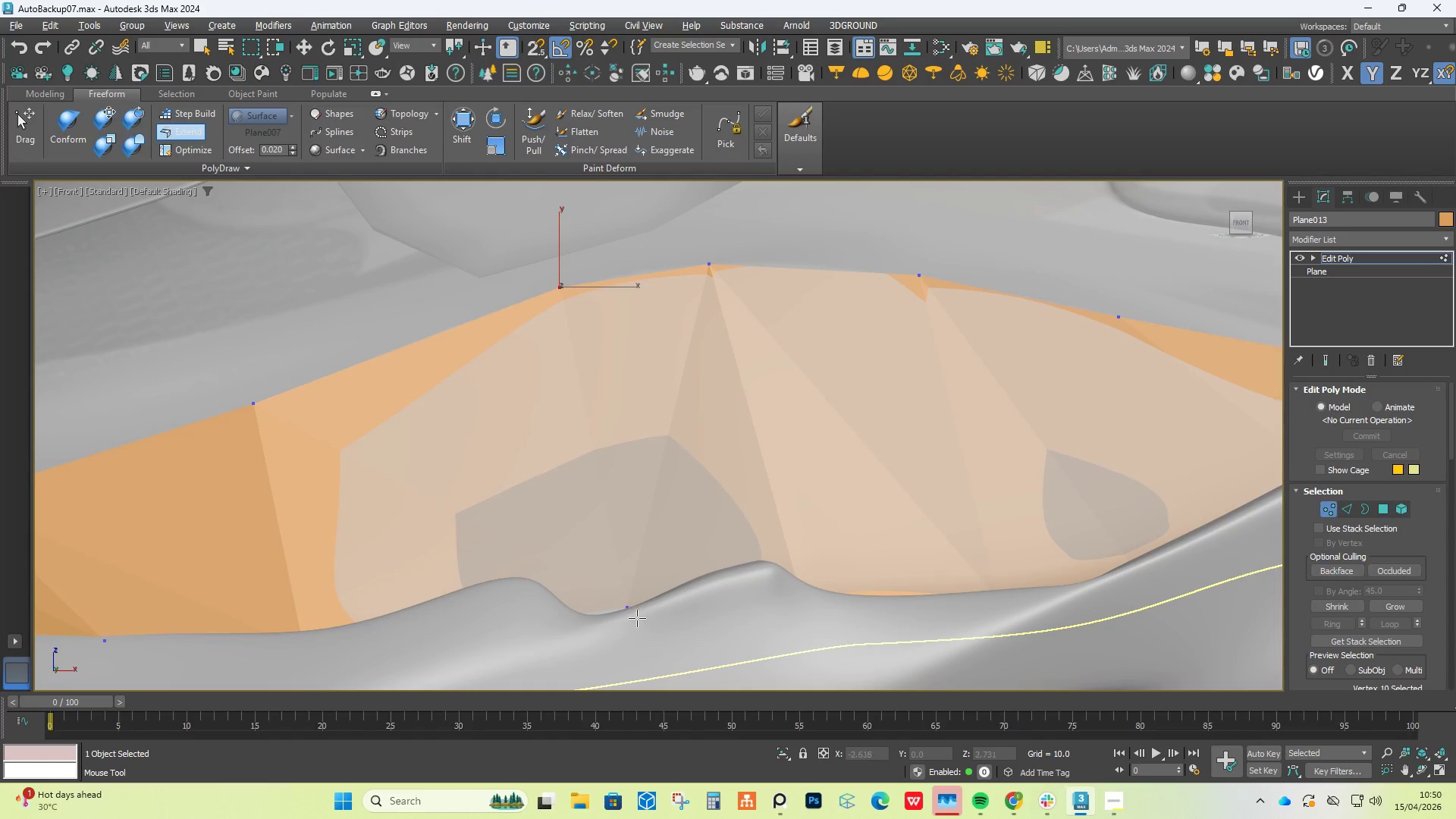 
hold_key(key=ShiftLeft, duration=1.0)
 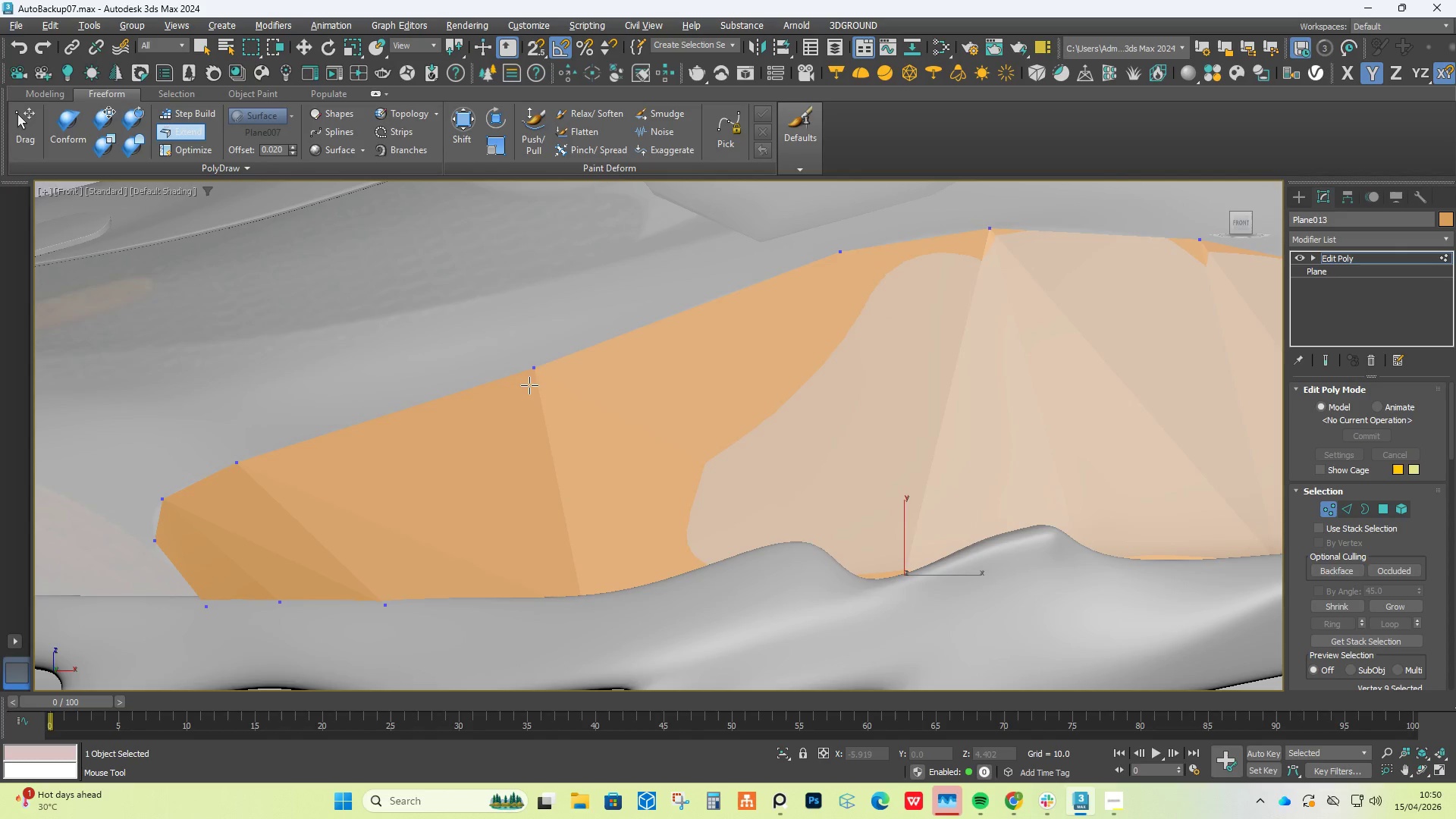 
hold_key(key=ControlLeft, duration=0.98)
 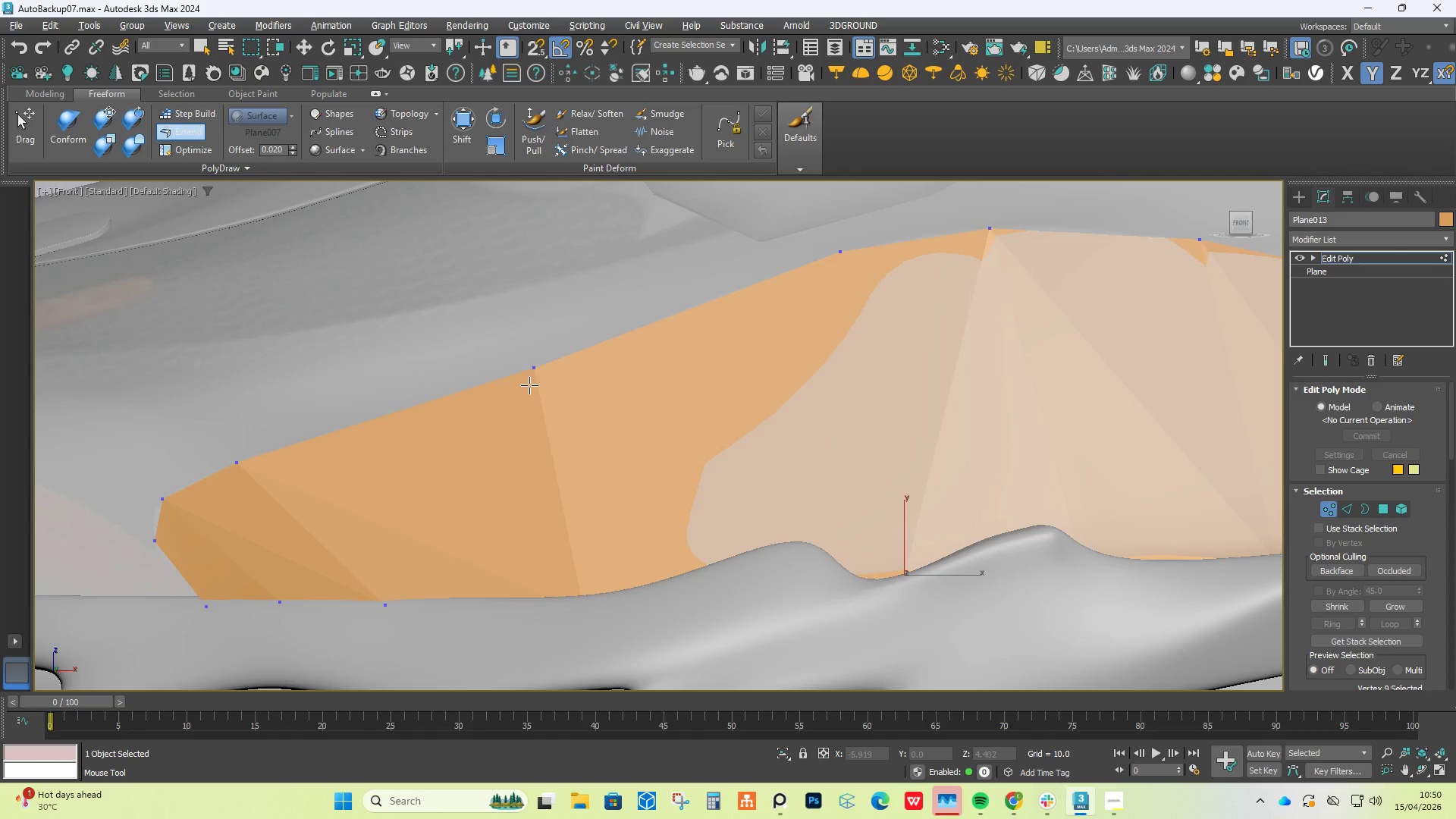 
hold_key(key=AltLeft, duration=1.03)
 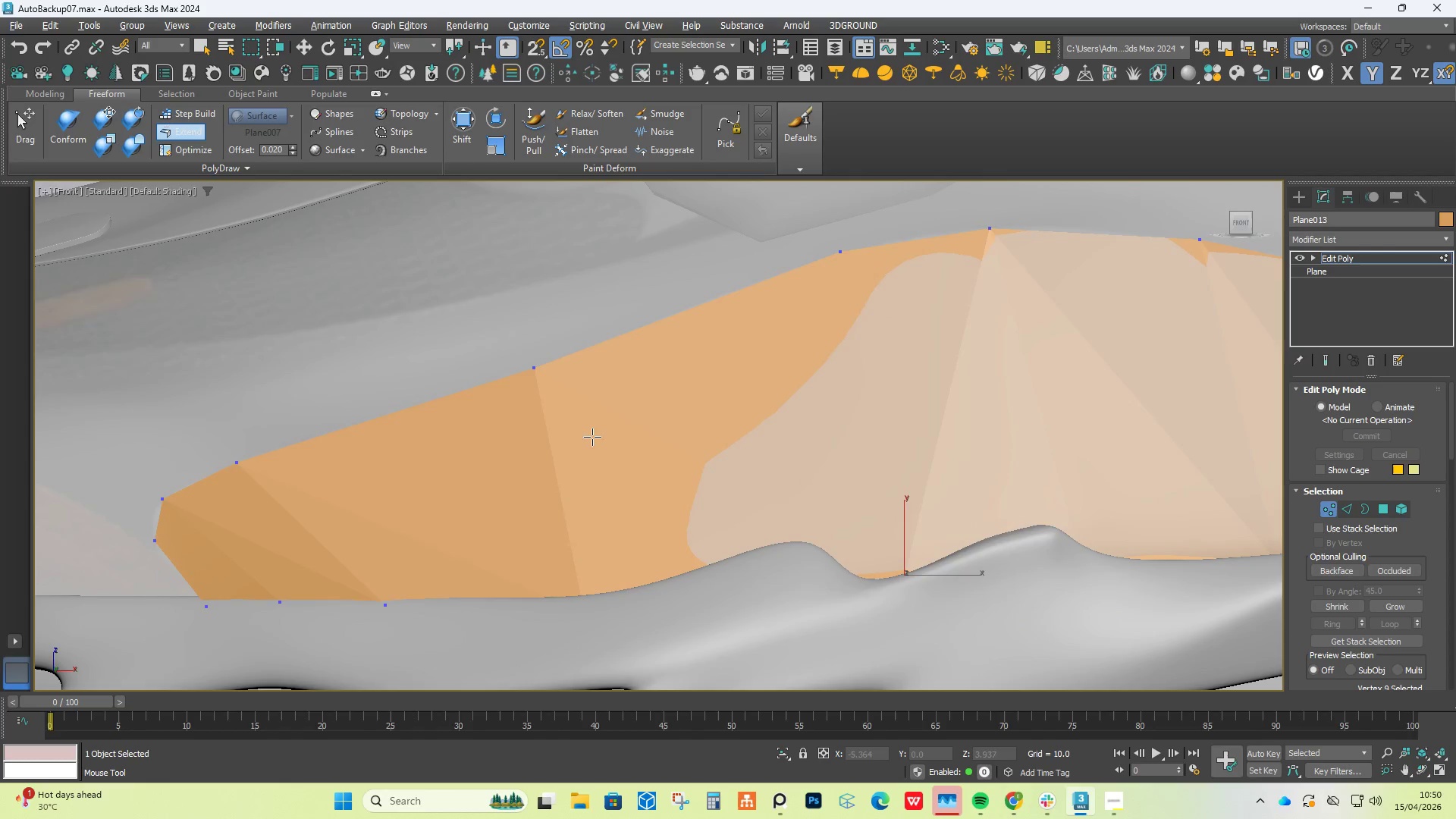 
hold_key(key=ShiftLeft, duration=11.0)
hold_key(key=ControlLeft, duration=10.98)
hold_key(key=AltLeft, duration=1.5)
left_click_drag(start_coordinate=[538, 375], to_coordinate=[532, 372])
 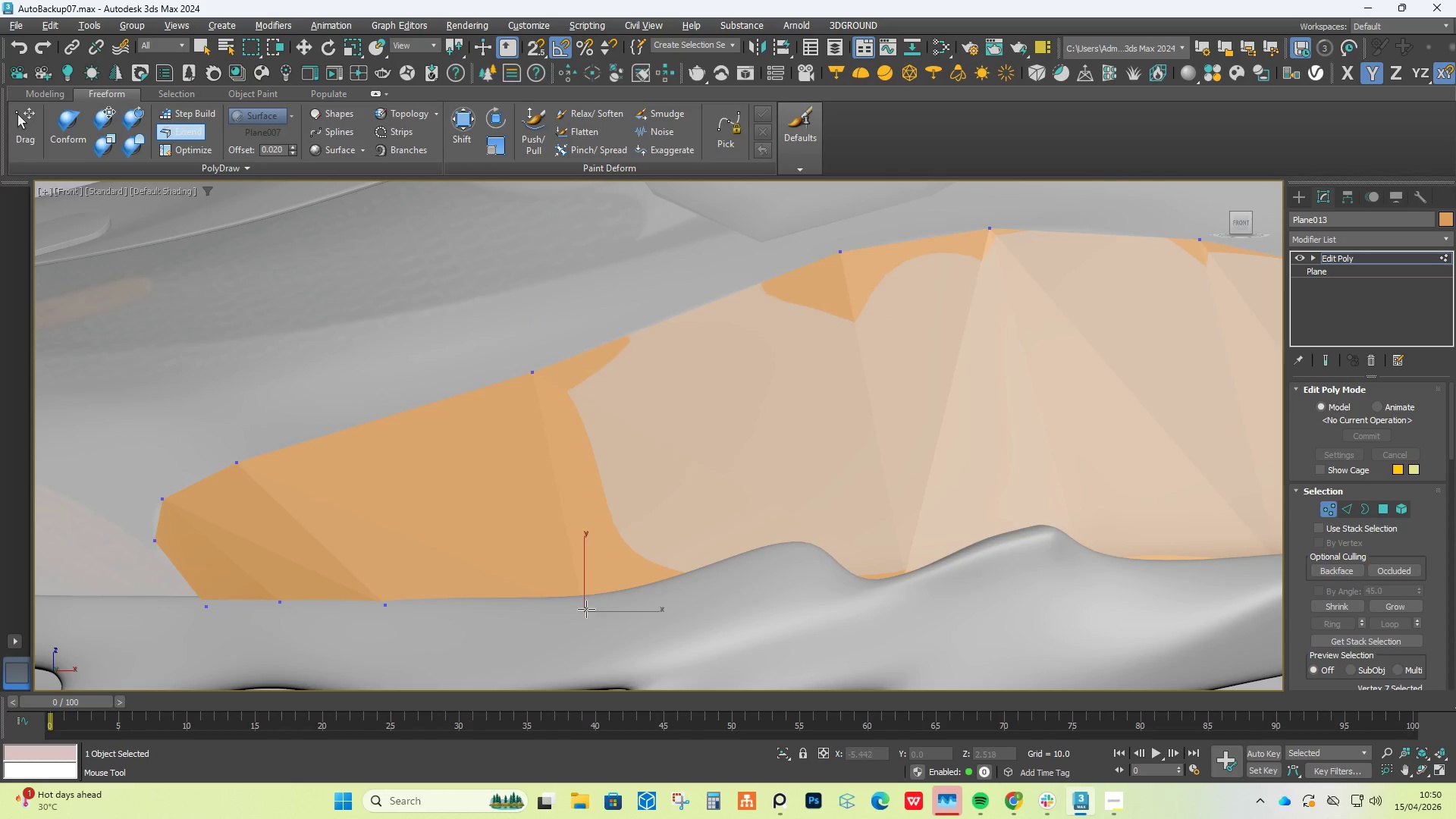 
hold_key(key=AltLeft, duration=1.52)
 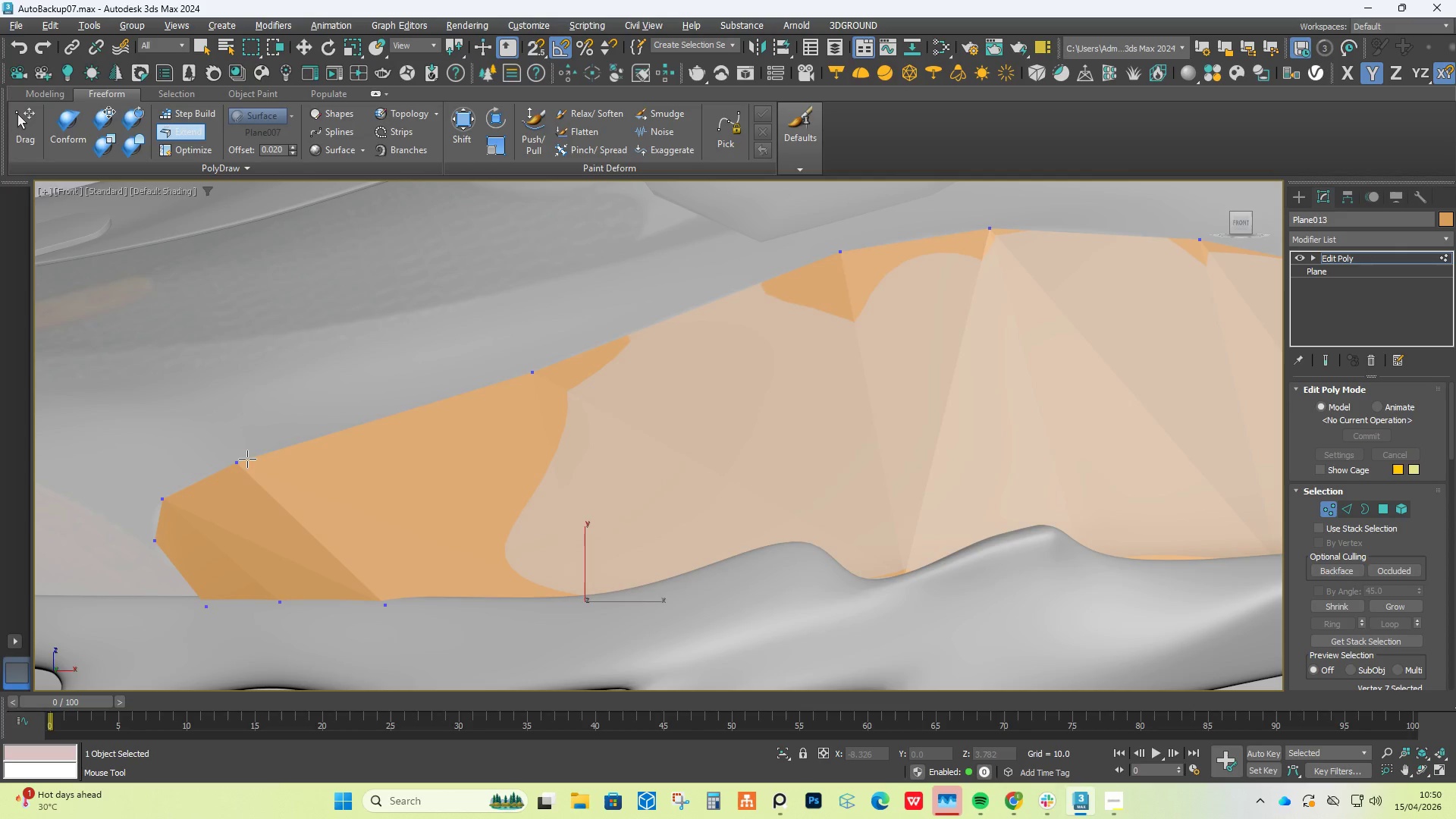 
hold_key(key=AltLeft, duration=1.51)
left_click_drag(start_coordinate=[249, 464], to_coordinate=[248, 455])
 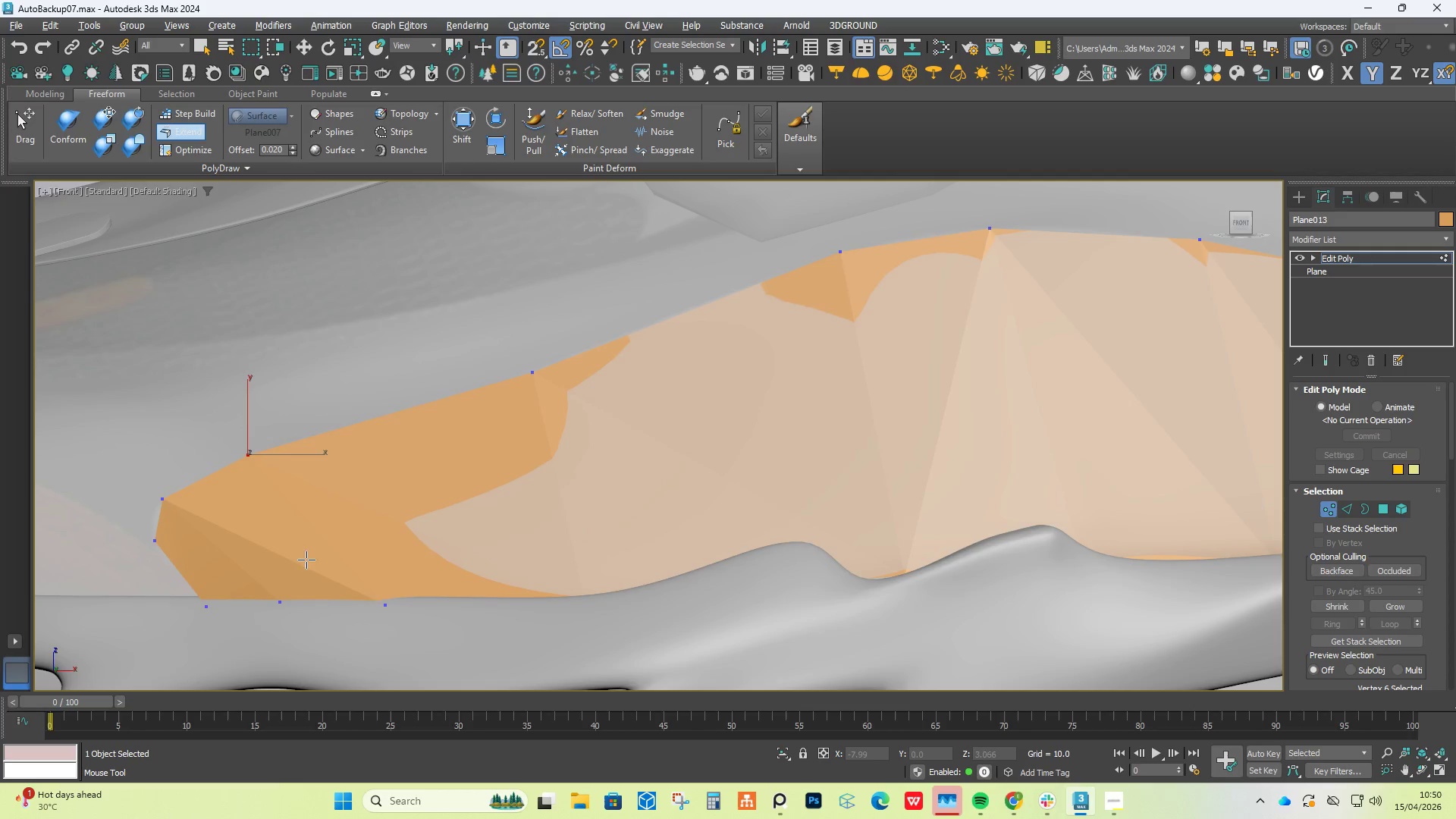 
hold_key(key=AltLeft, duration=1.52)
 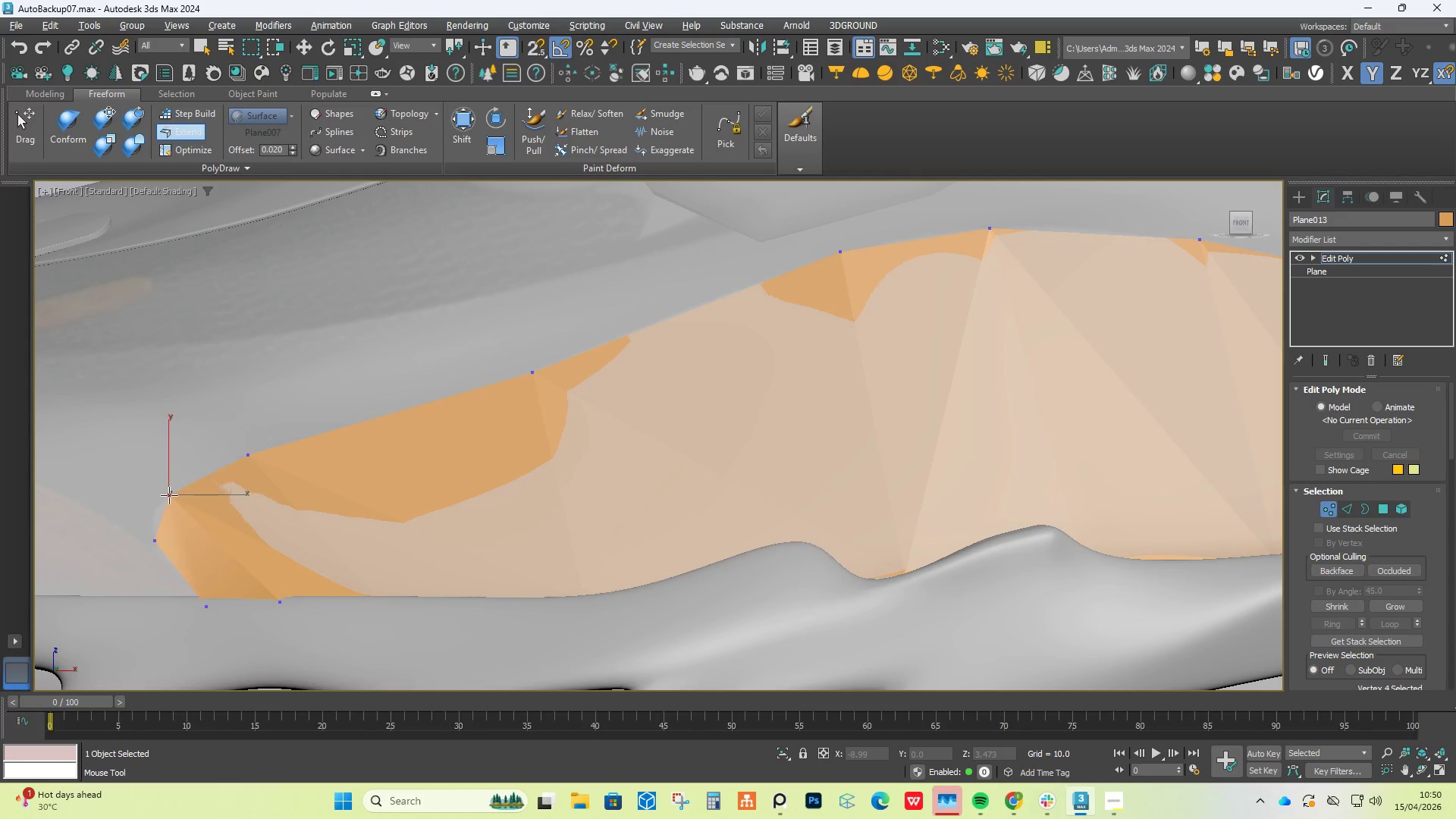 
hold_key(key=AltLeft, duration=1.53)
left_click_drag(start_coordinate=[169, 501], to_coordinate=[163, 500])
 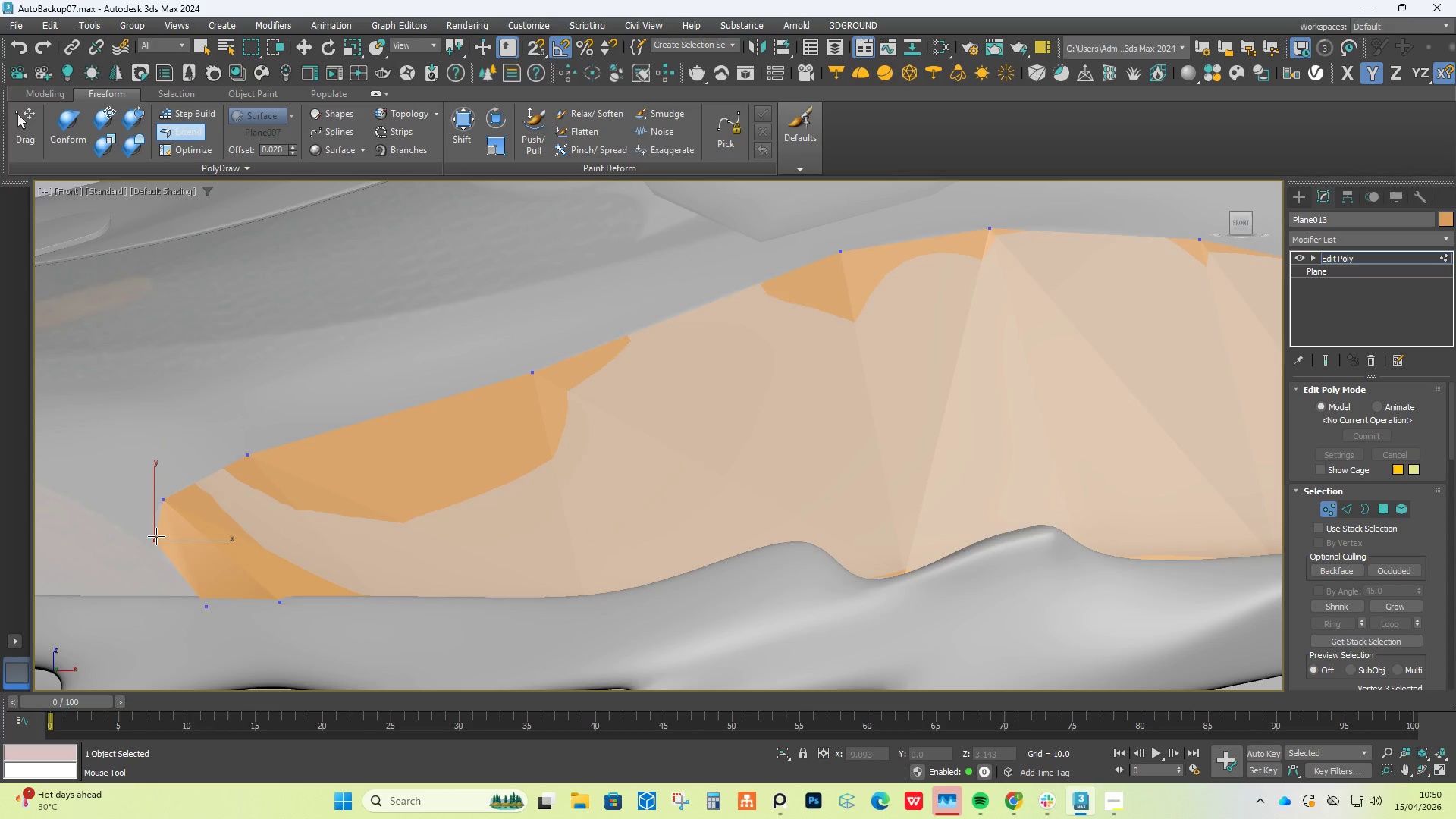 
hold_key(key=AltLeft, duration=1.5)
left_click_drag(start_coordinate=[156, 537], to_coordinate=[152, 533])
 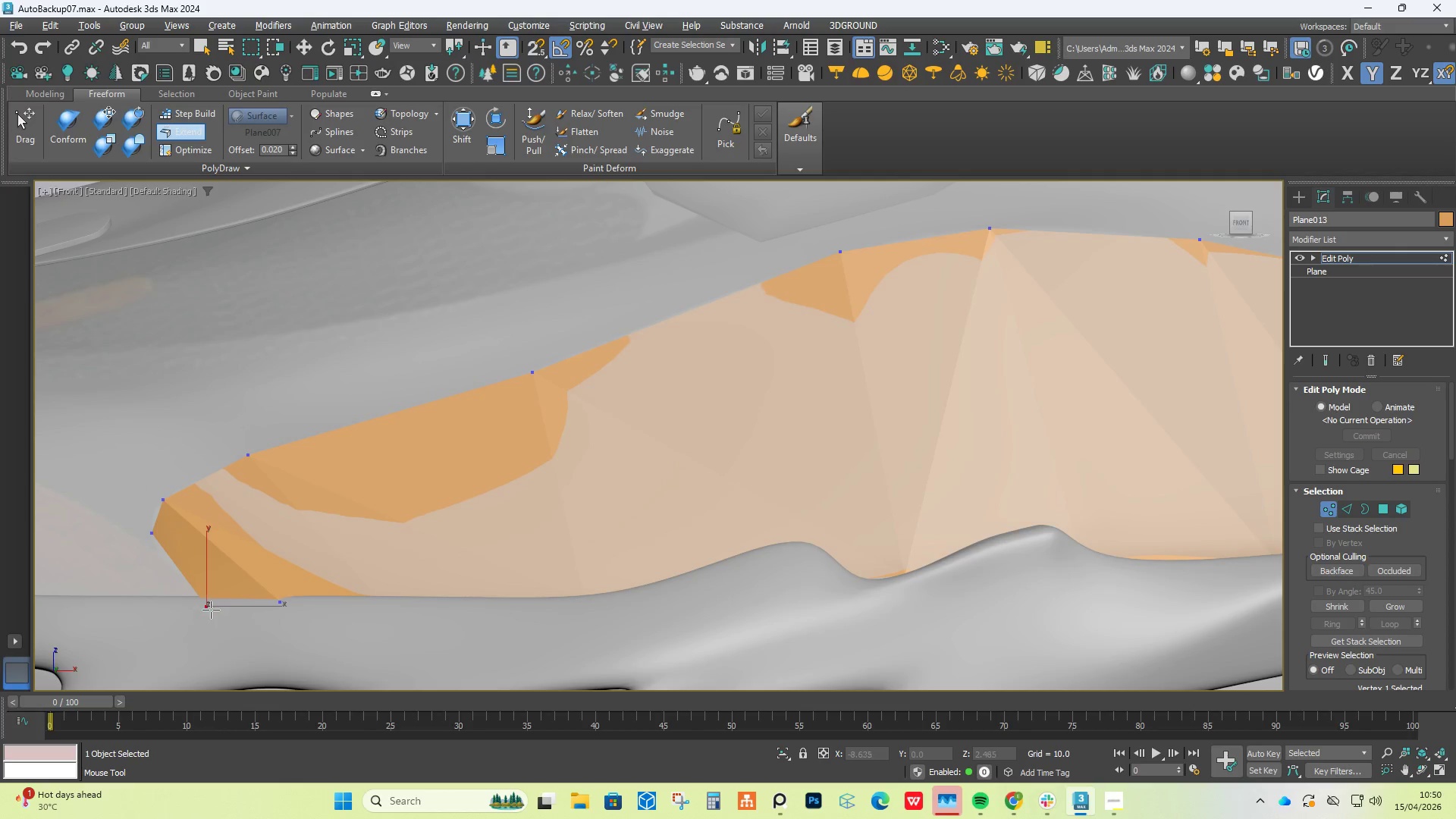 
left_click_drag(start_coordinate=[209, 607], to_coordinate=[213, 610])
 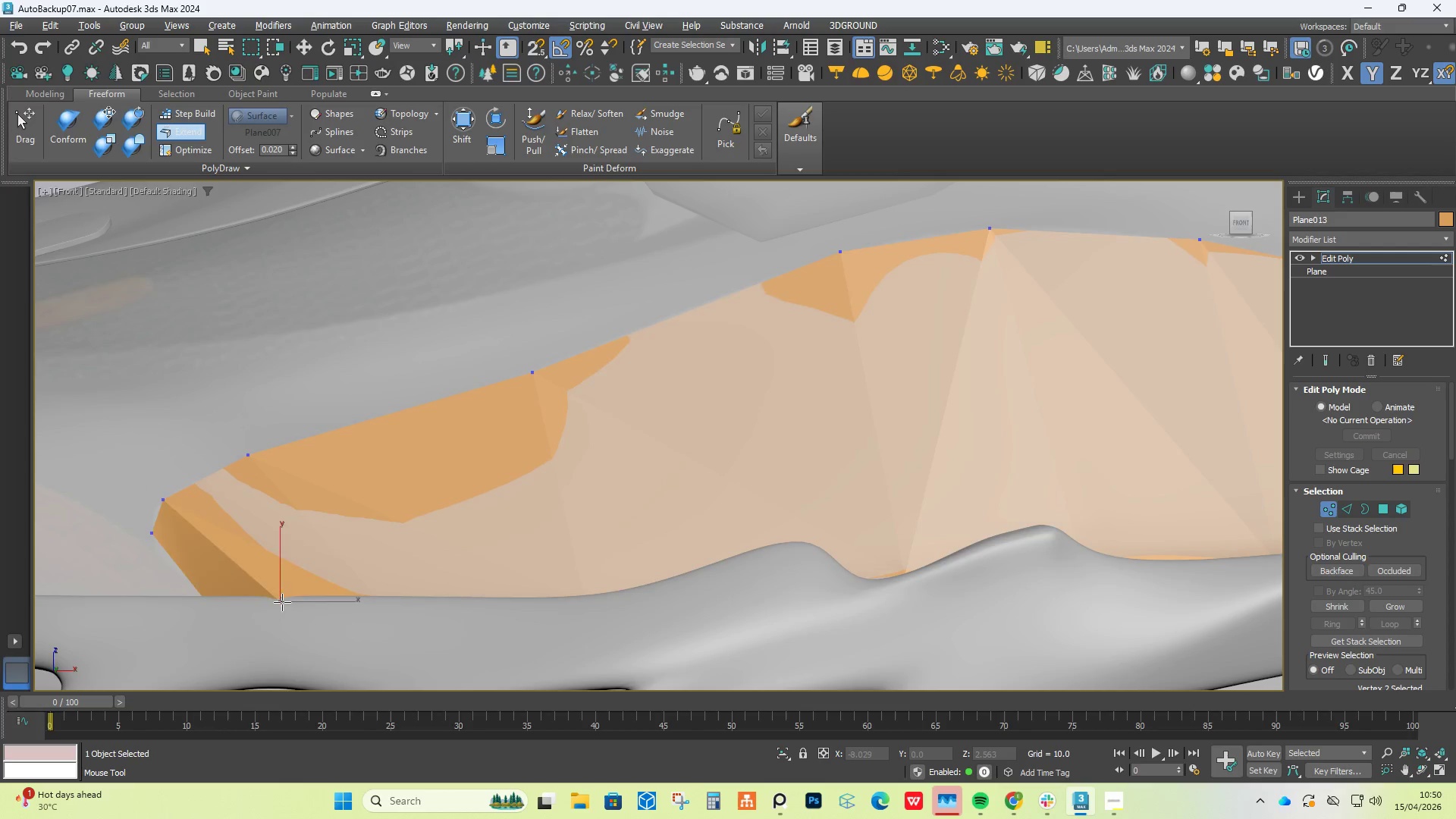 
hold_key(key=AltLeft, duration=1.52)
left_click_drag(start_coordinate=[282, 602], to_coordinate=[274, 602])
 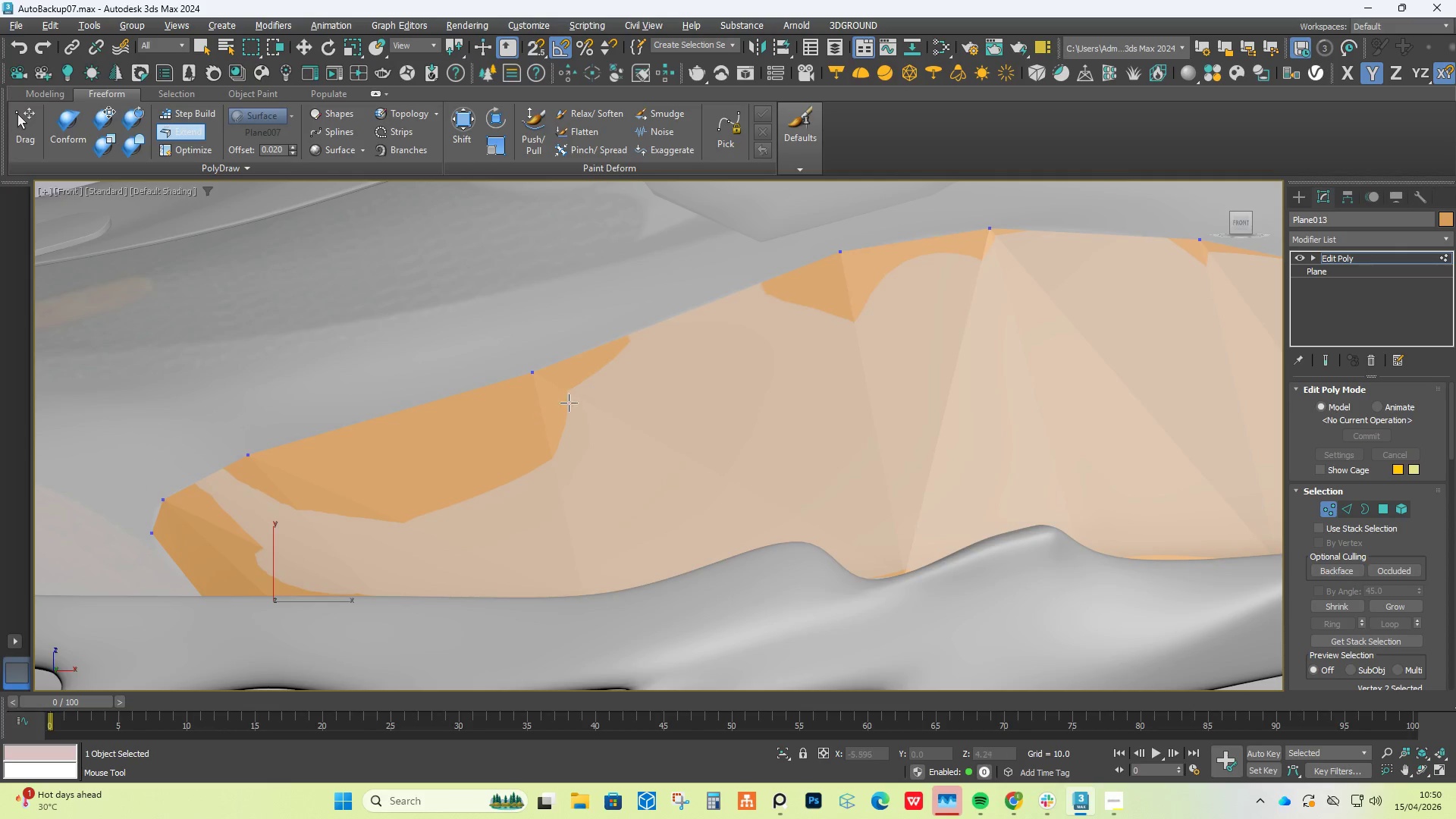 
hold_key(key=AltLeft, duration=0.41)
 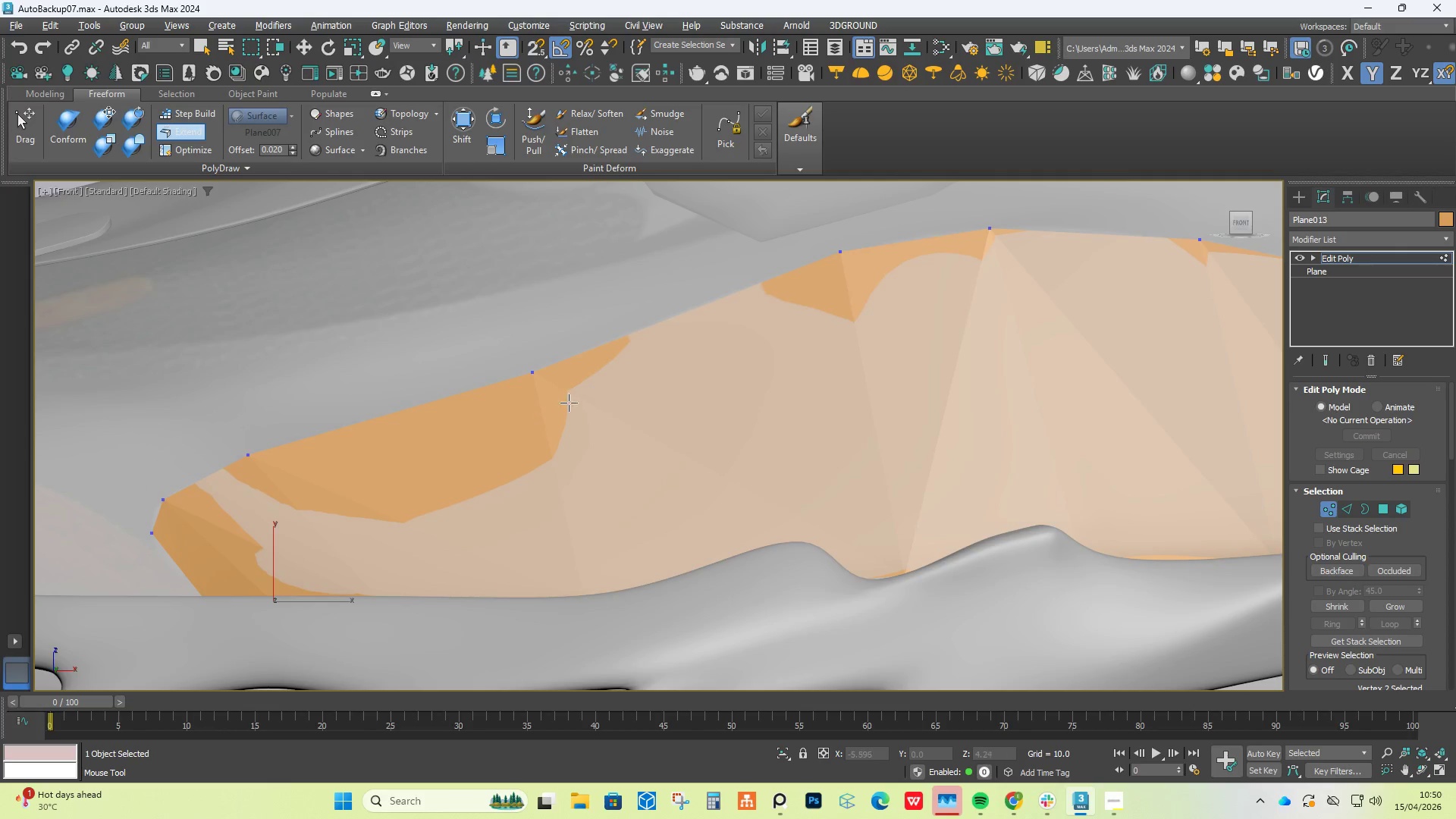 
hold_key(key=ShiftLeft, duration=1.38)
hold_key(key=AltLeft, duration=1.41)
hold_key(key=ControlLeft, duration=1.33)
left_click_drag(start_coordinate=[532, 375], to_coordinate=[522, 360])
 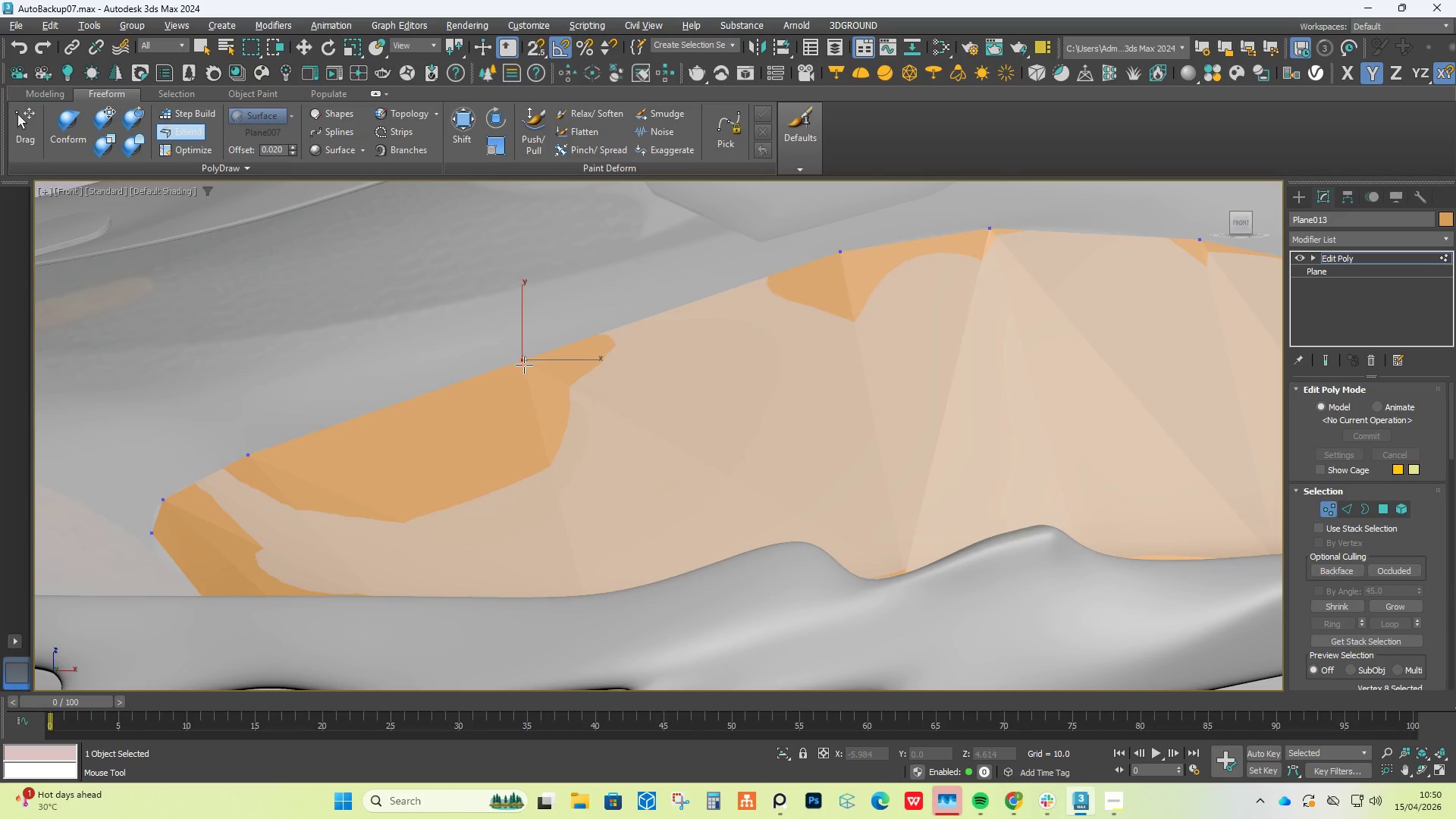 
scroll: coordinate [933, 359], scroll_direction: down, amount: 3.0
 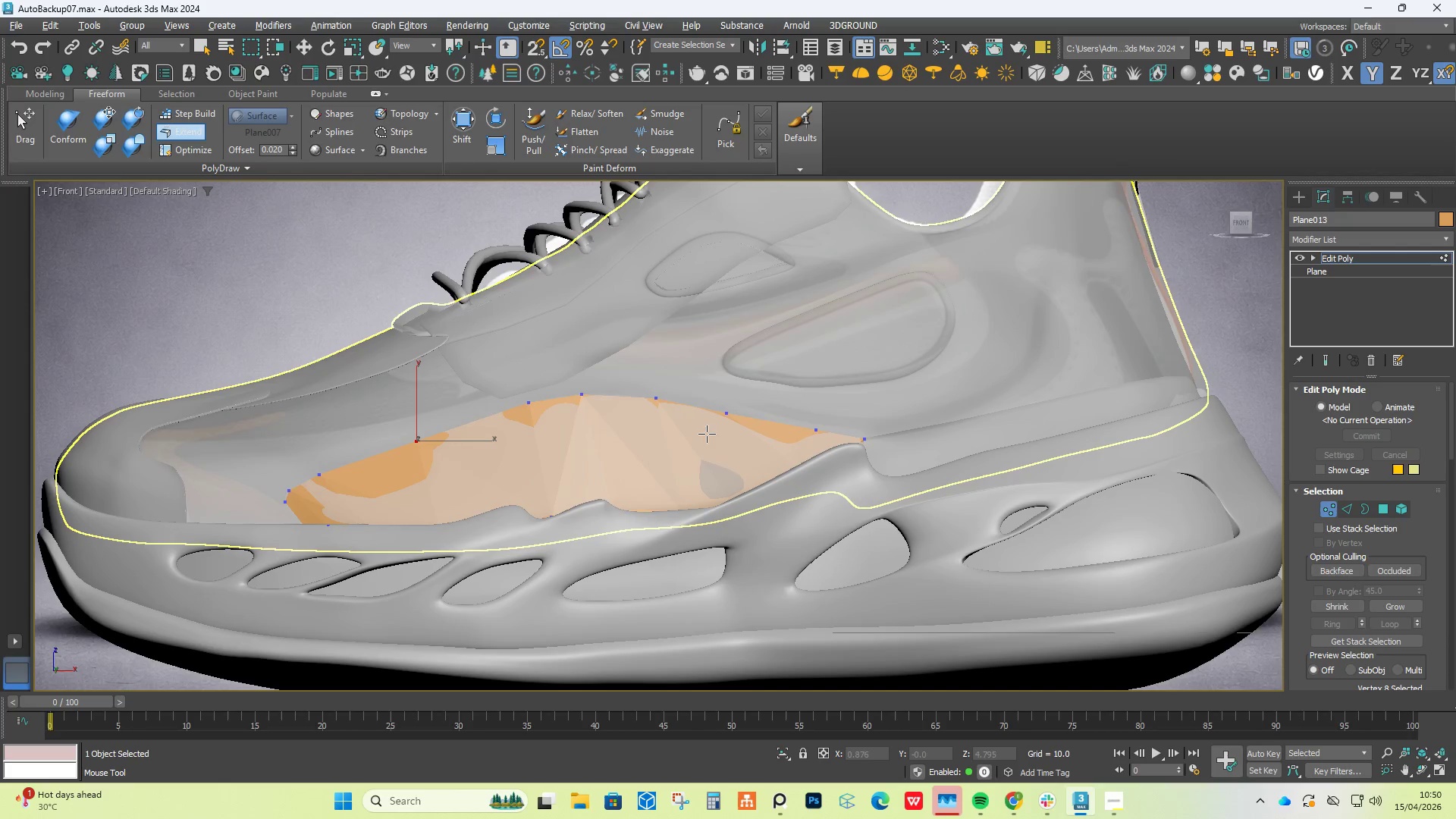 
hold_key(key=AltLeft, duration=0.75)
 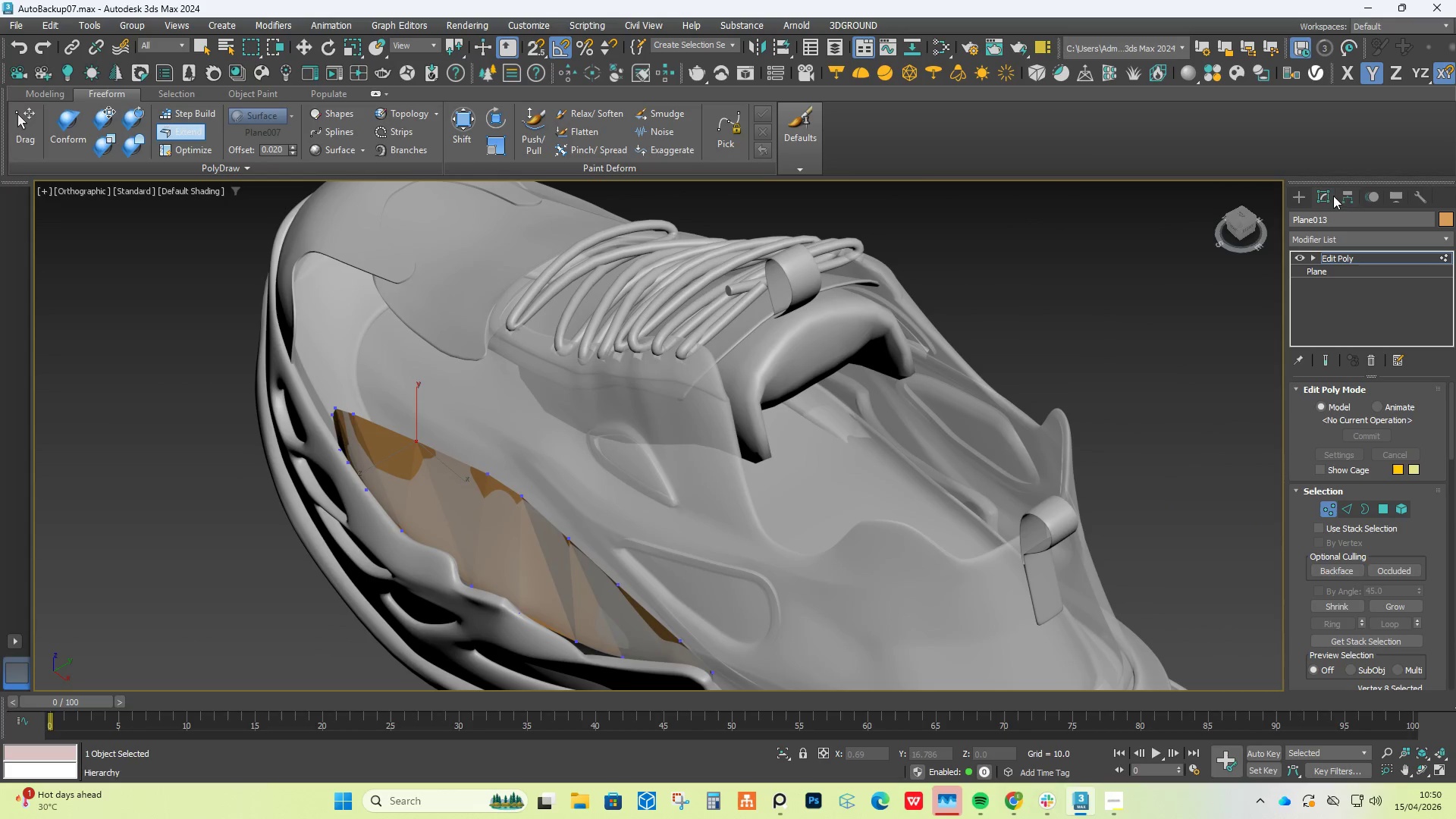 
left_click([1293, 196])
 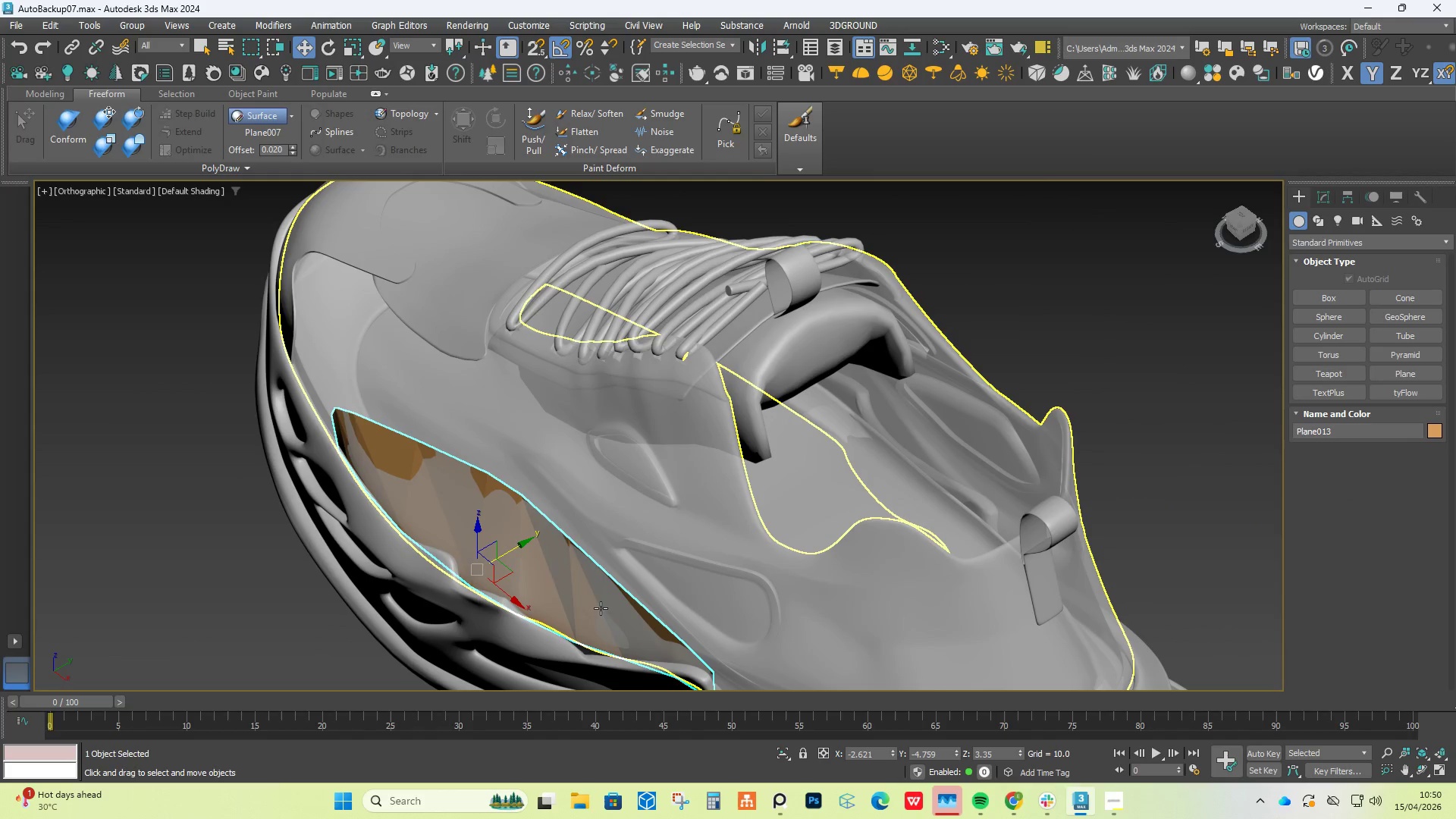 
scroll: coordinate [530, 560], scroll_direction: up, amount: 1.0
 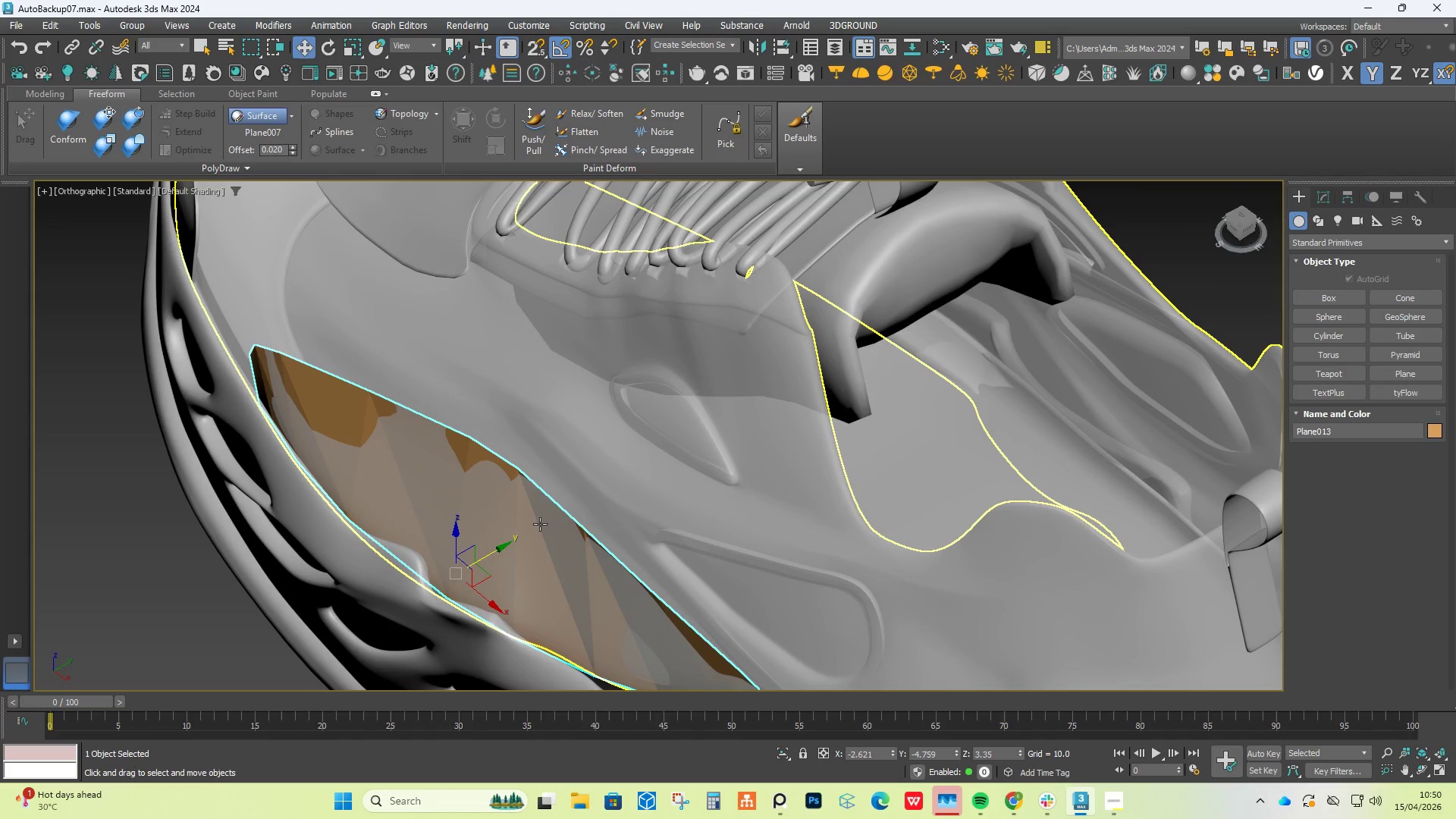 
scroll: coordinate [544, 521], scroll_direction: down, amount: 2.0
 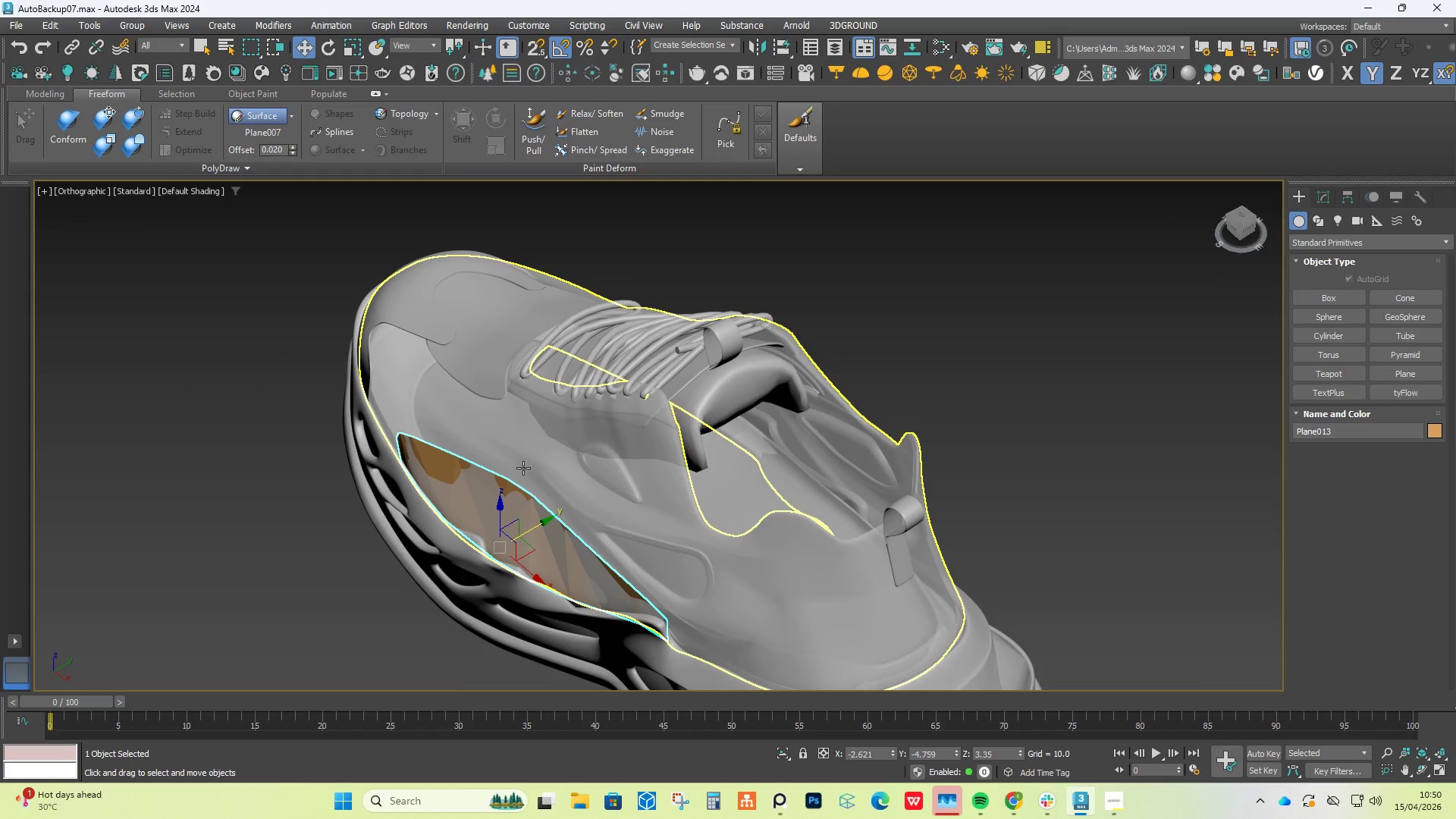 
hold_key(key=AltLeft, duration=1.0)
 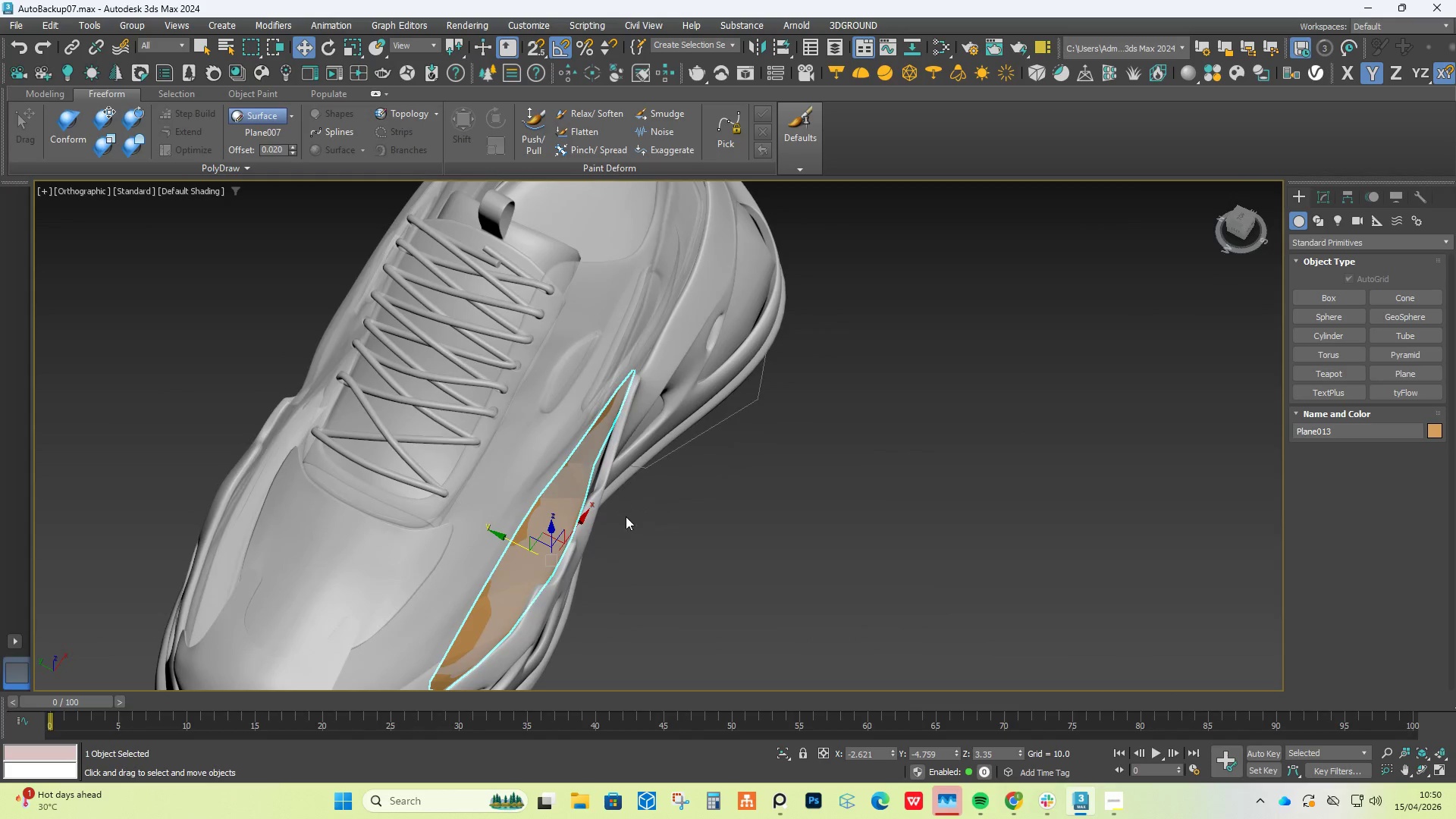 
hold_key(key=AltLeft, duration=1.5)
 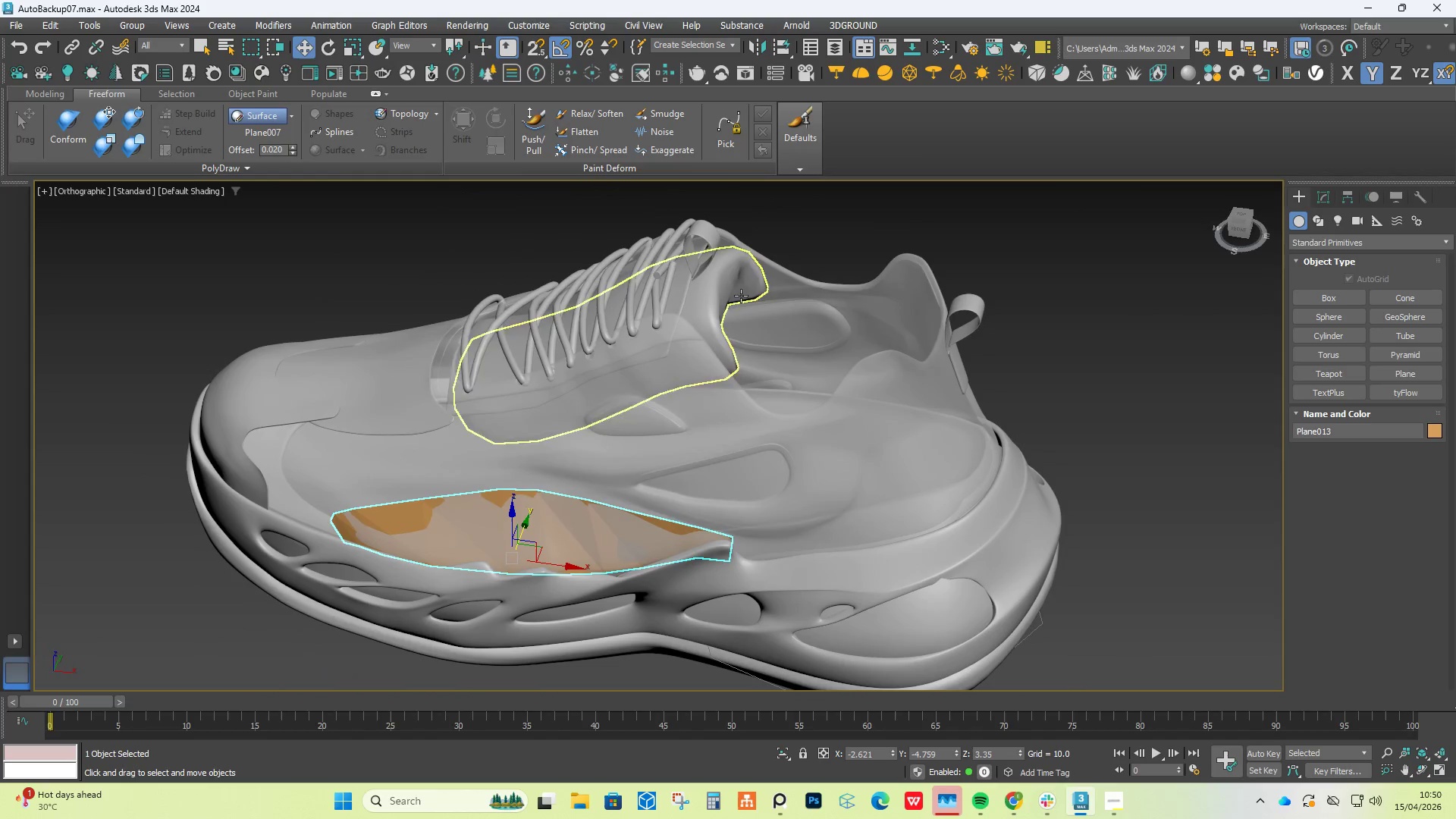 
hold_key(key=AltLeft, duration=0.33)
 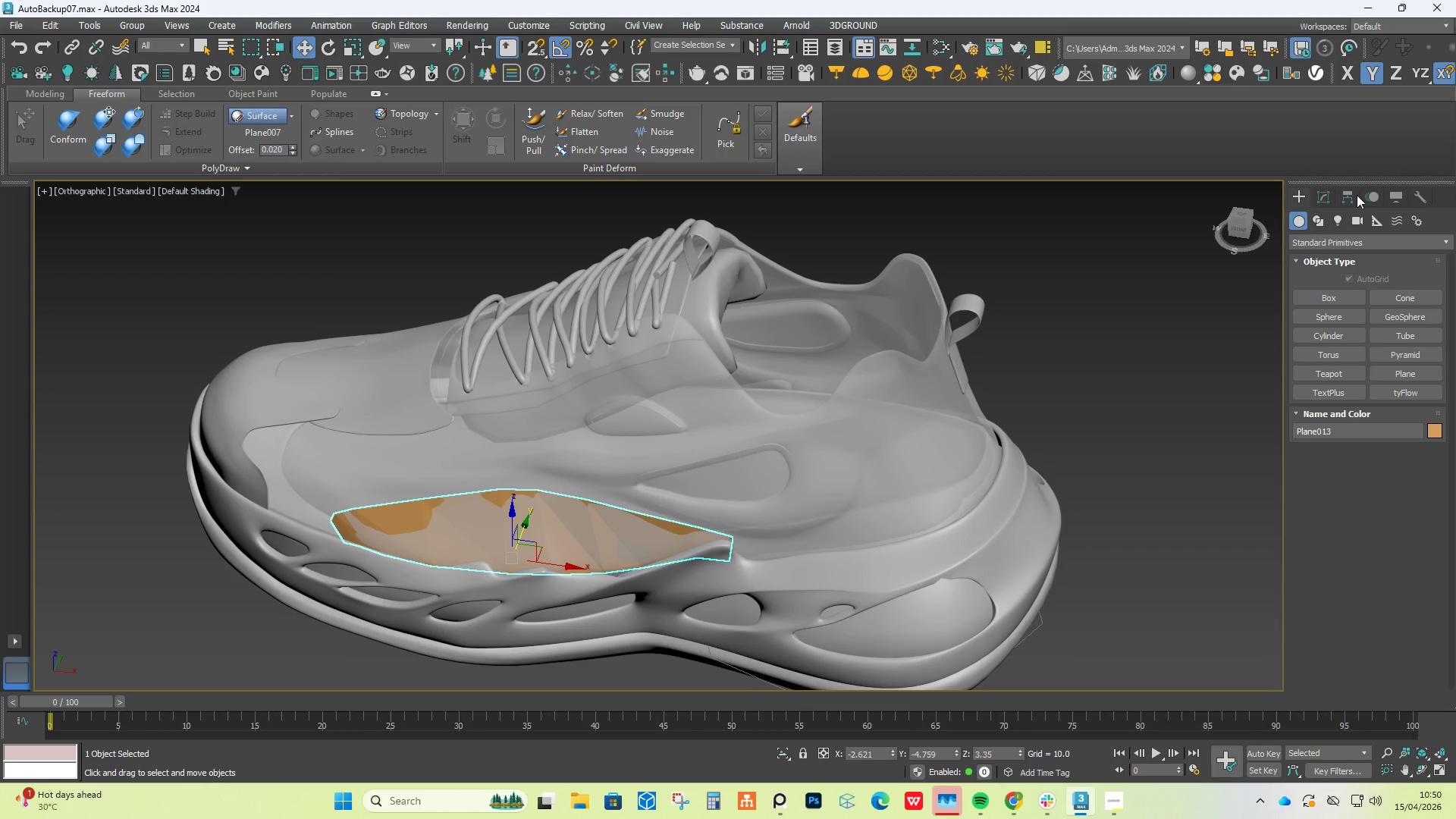 
hold_key(key=AltLeft, duration=8.33)
left_click([1326, 199])
 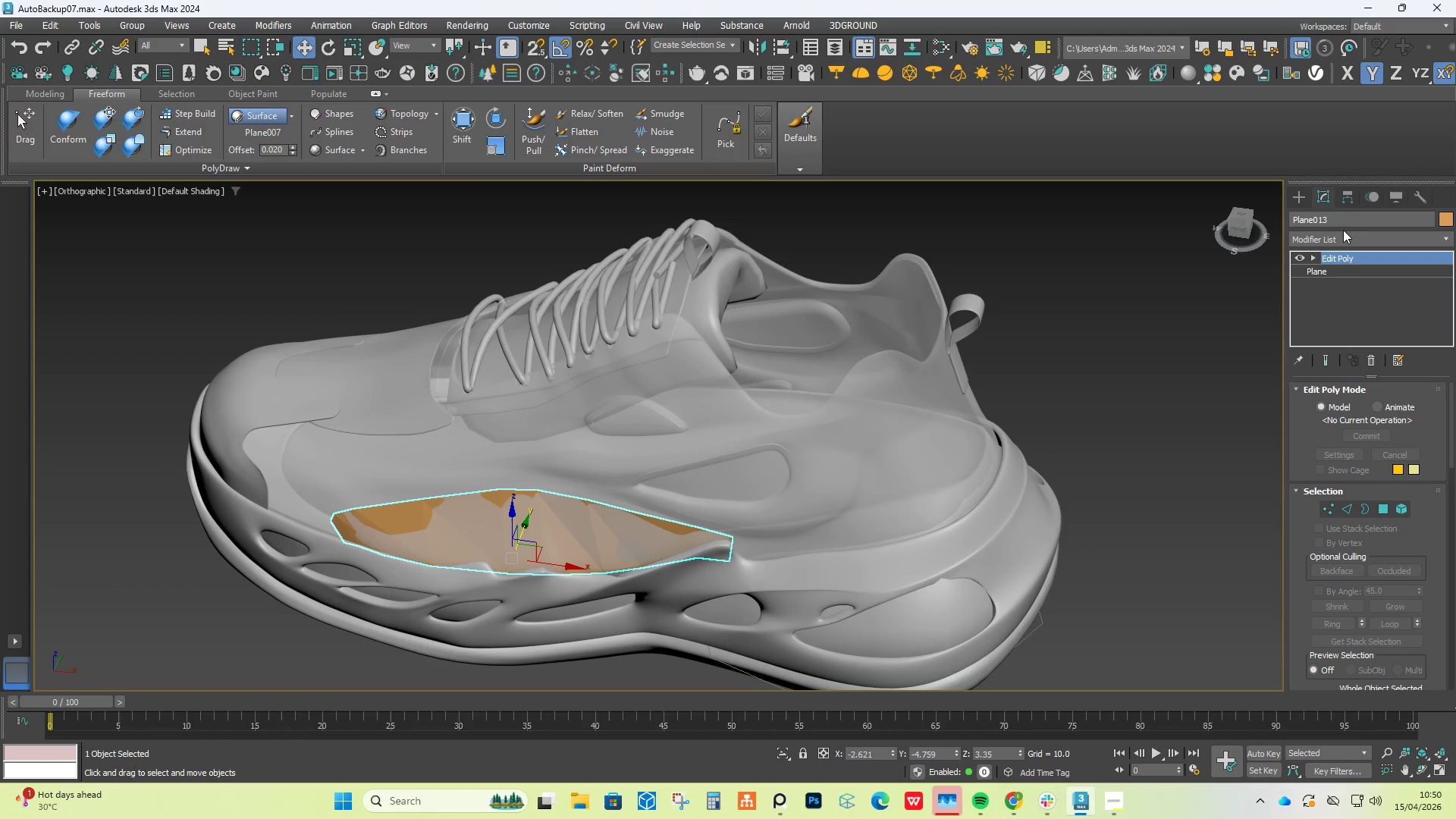 
left_click([1344, 236])
 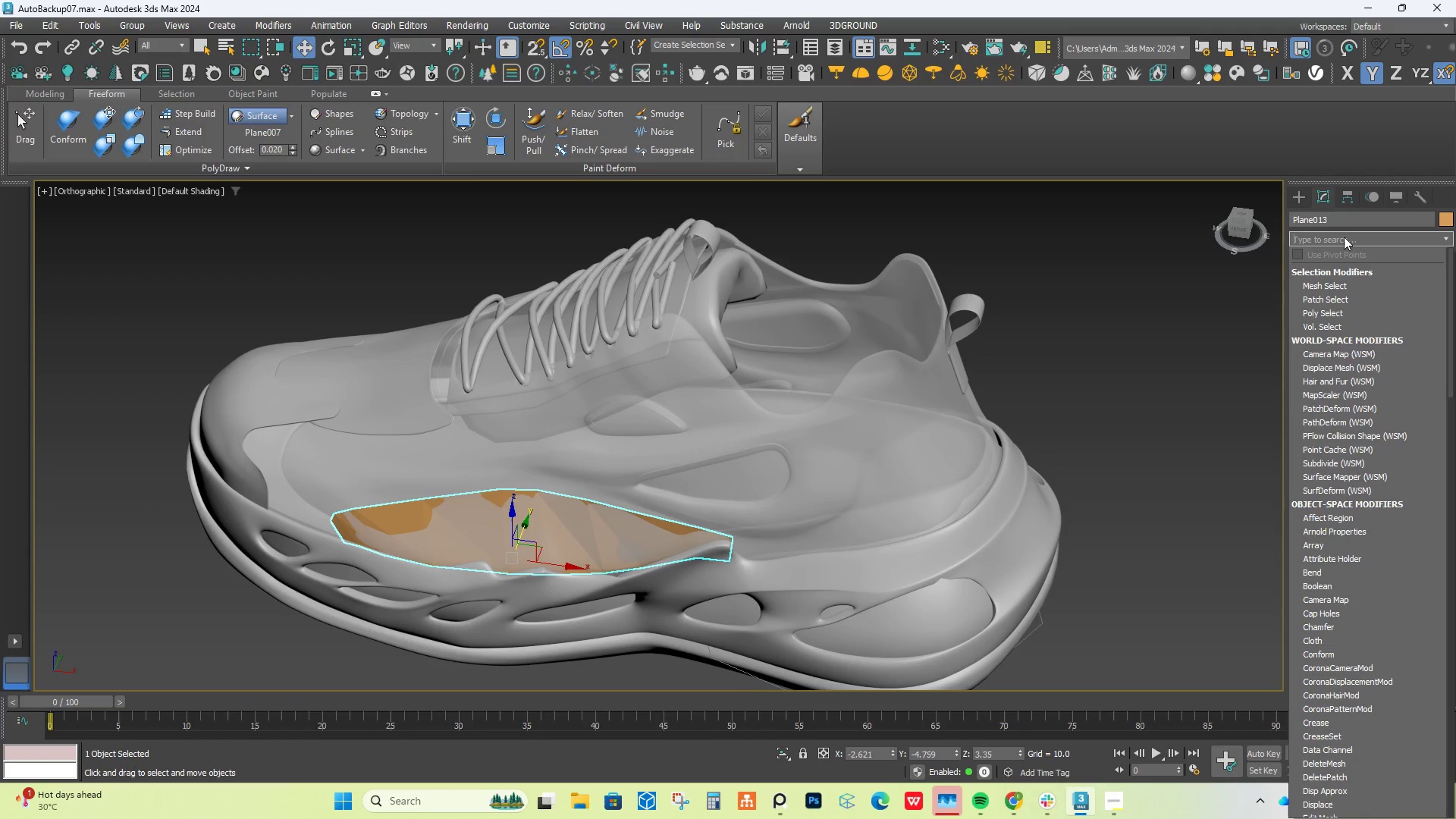 
type(sy)
 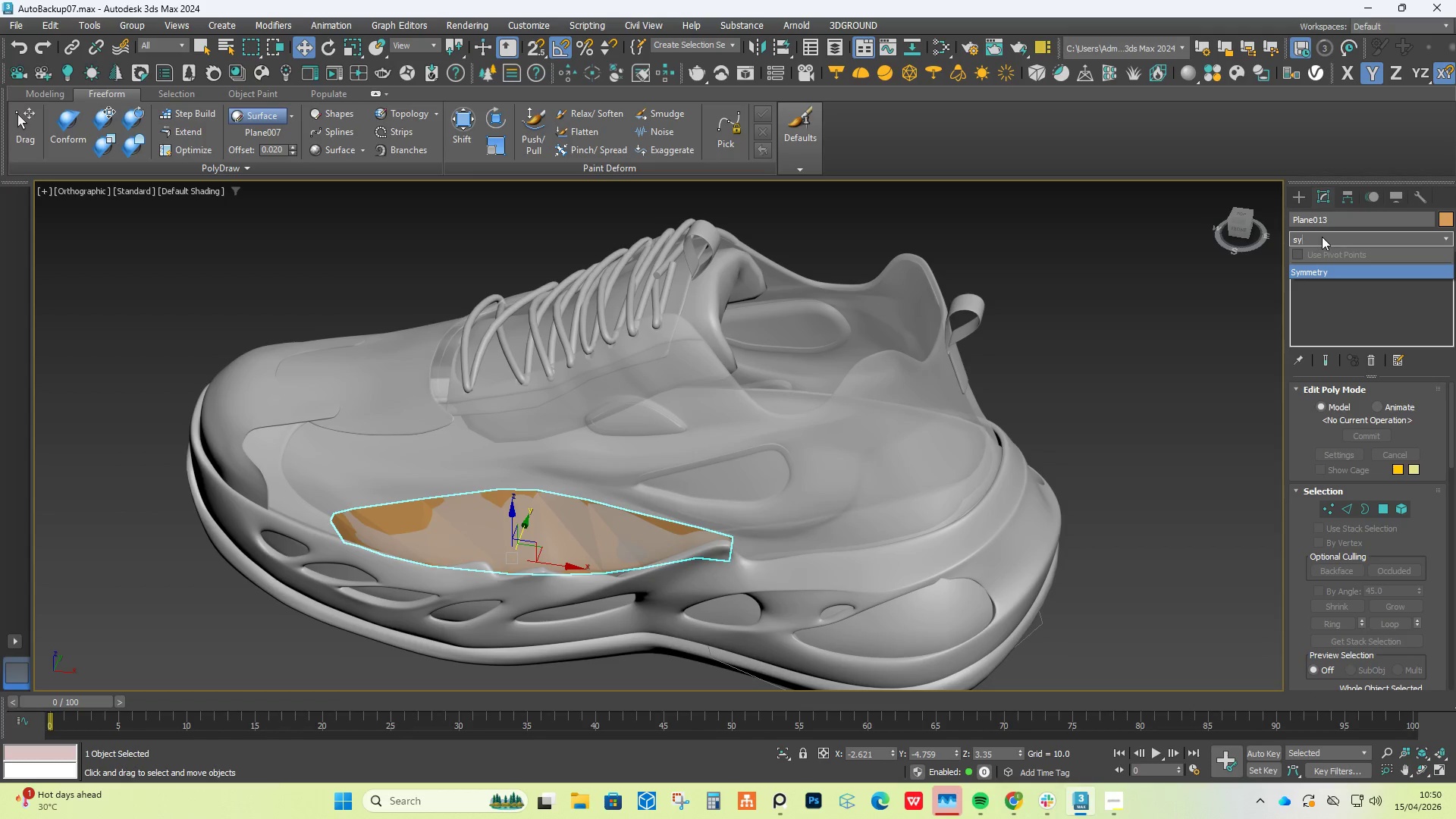 
key(Backspace)
key(Backspace)
type(sh)
 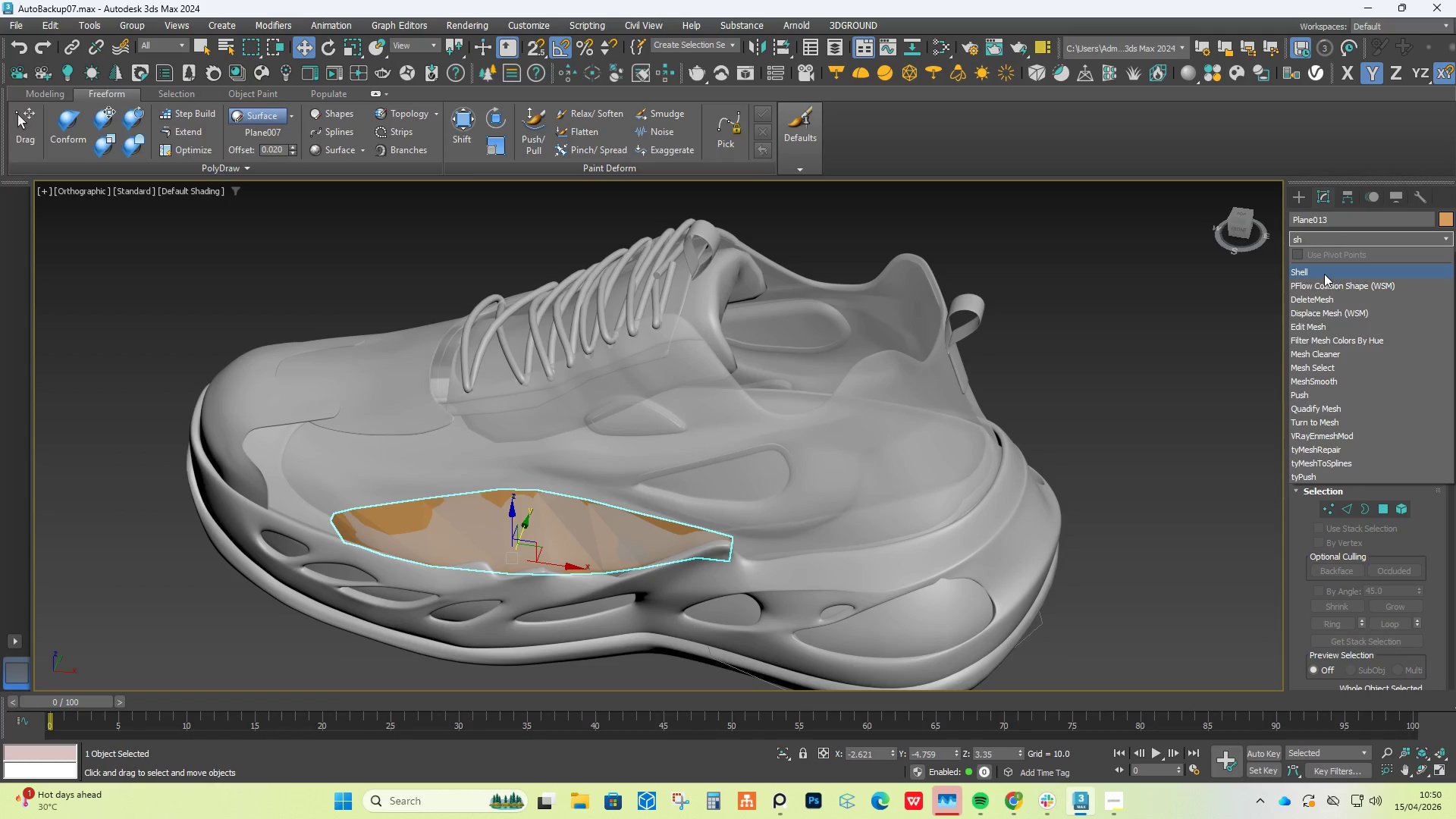 
left_click([1324, 274])
 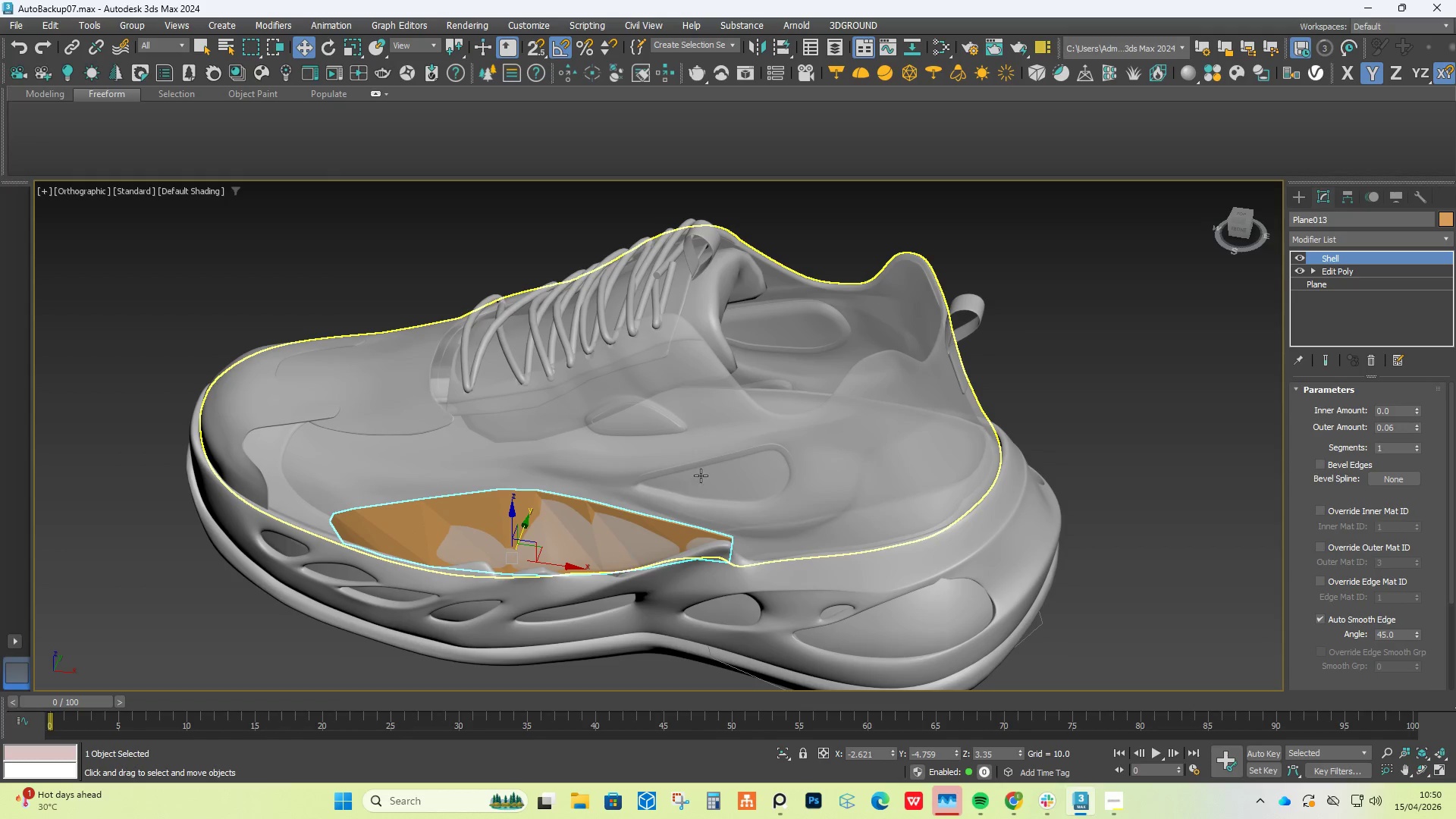 
hold_key(key=AltLeft, duration=0.61)
 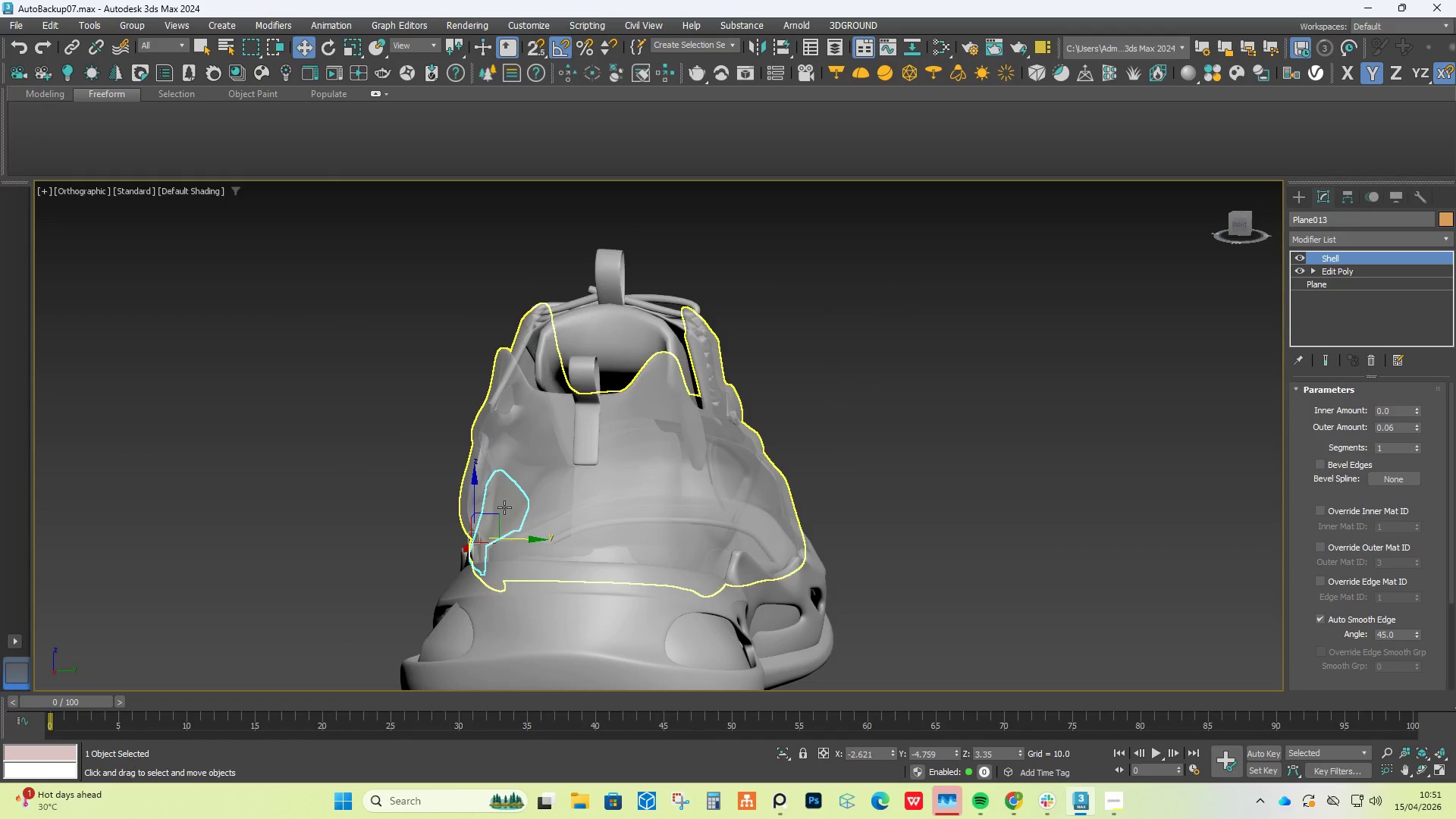 
hold_key(key=AltLeft, duration=0.59)
 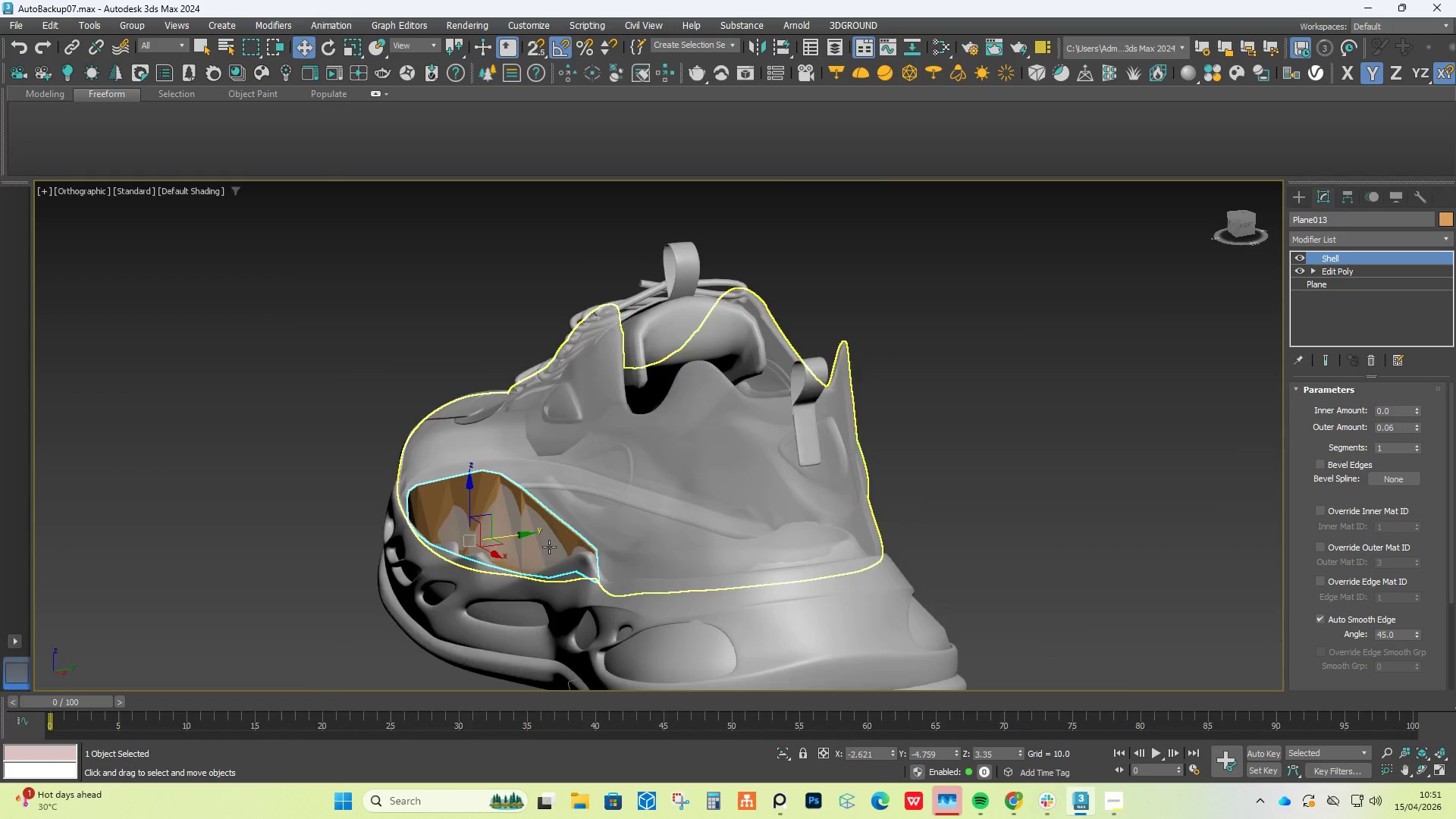 
scroll: coordinate [656, 550], scroll_direction: up, amount: 5.0
 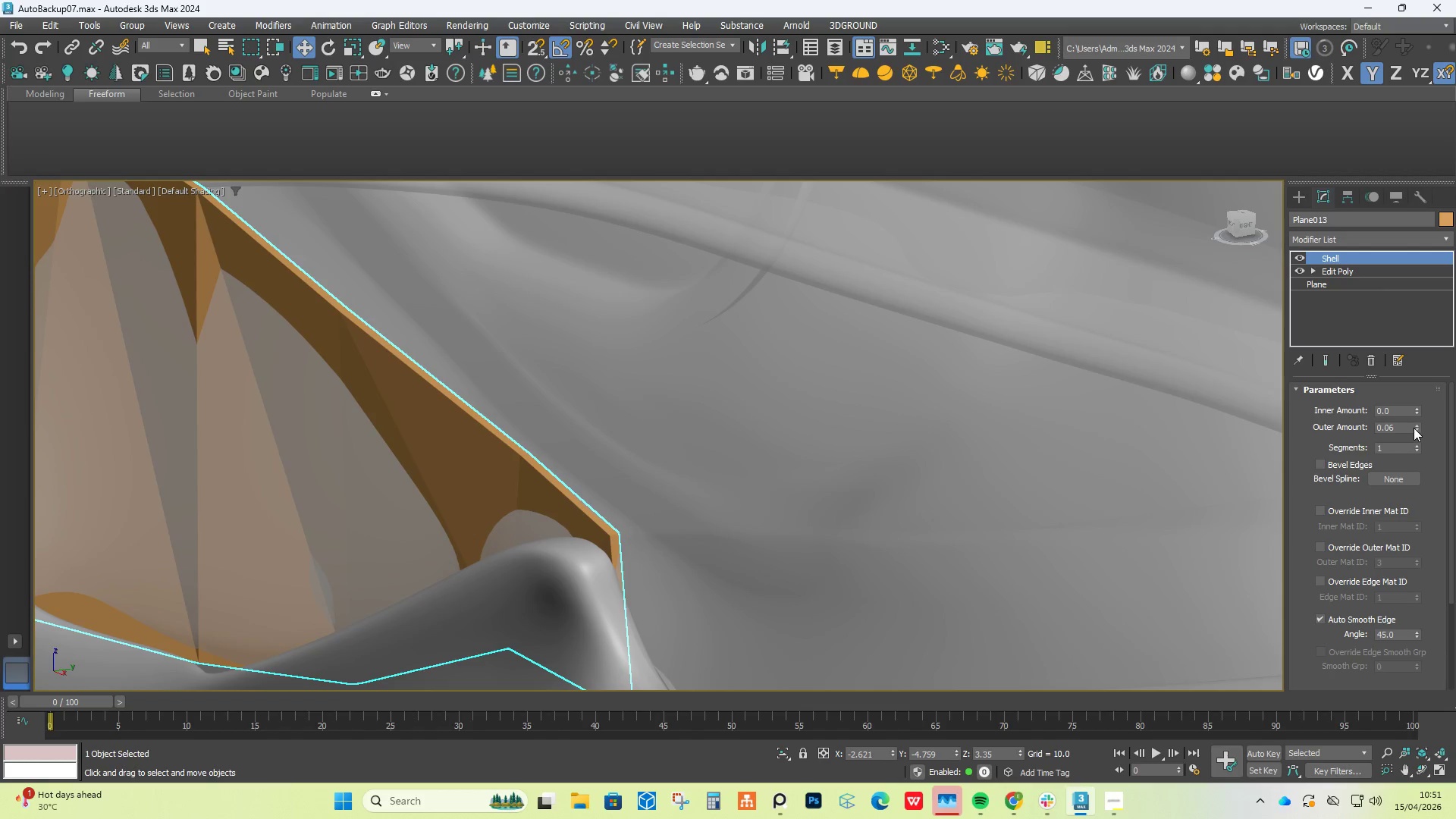 
left_click_drag(start_coordinate=[1417, 428], to_coordinate=[1417, 409])
 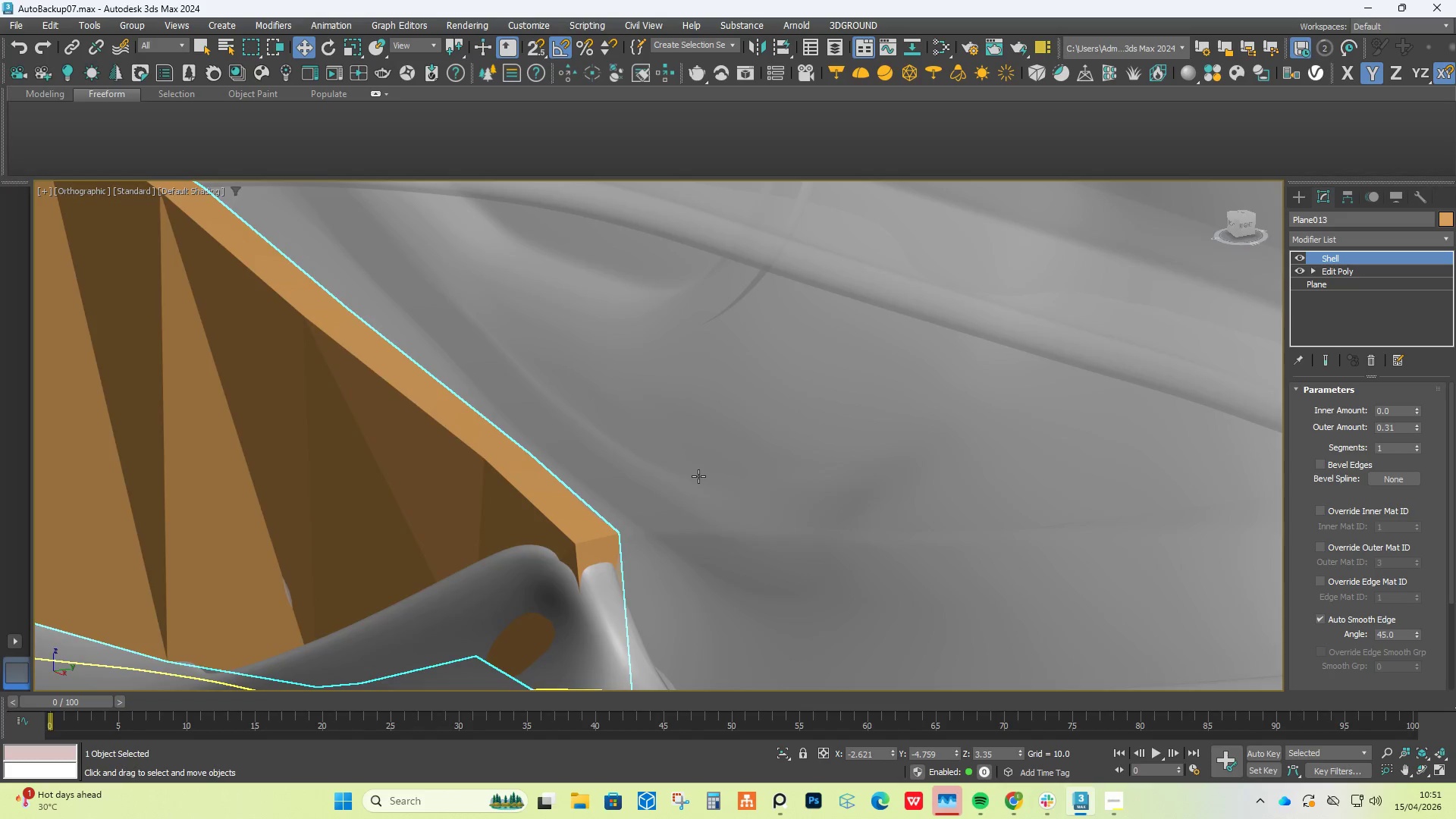 
hold_key(key=AltLeft, duration=1.5)
 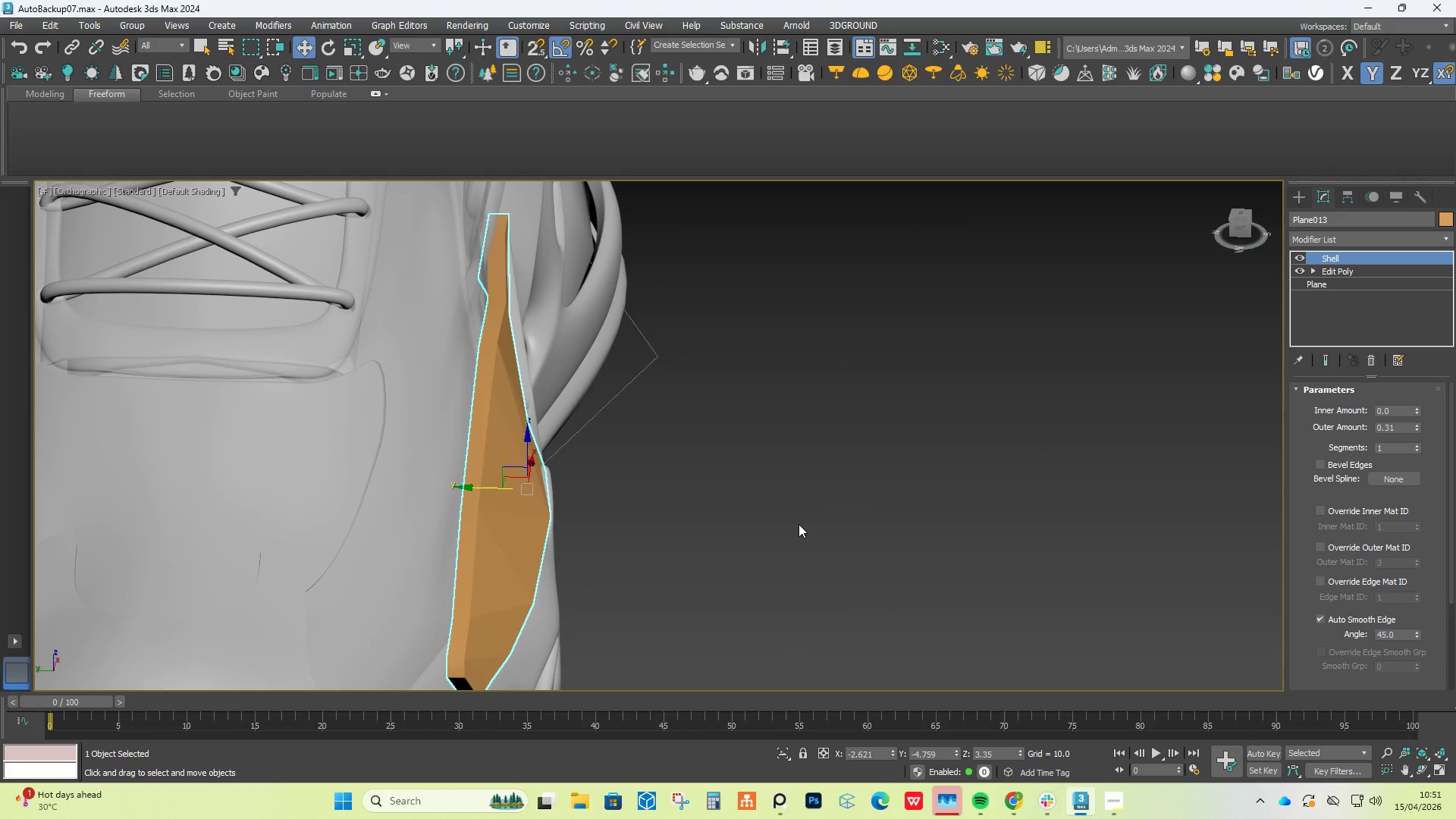 
scroll: coordinate [698, 476], scroll_direction: down, amount: 2.0
 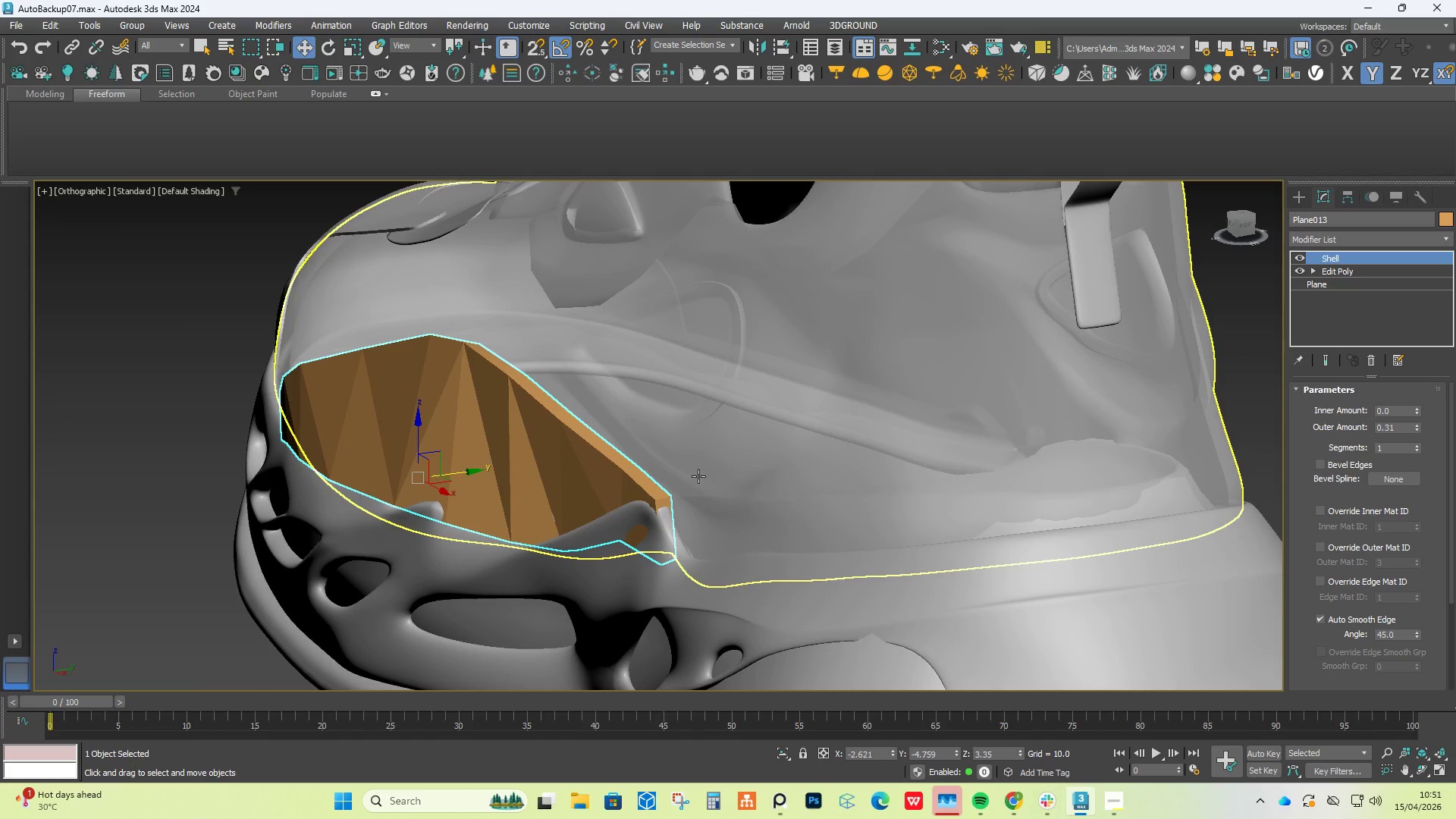 
hold_key(key=AltLeft, duration=0.5)
 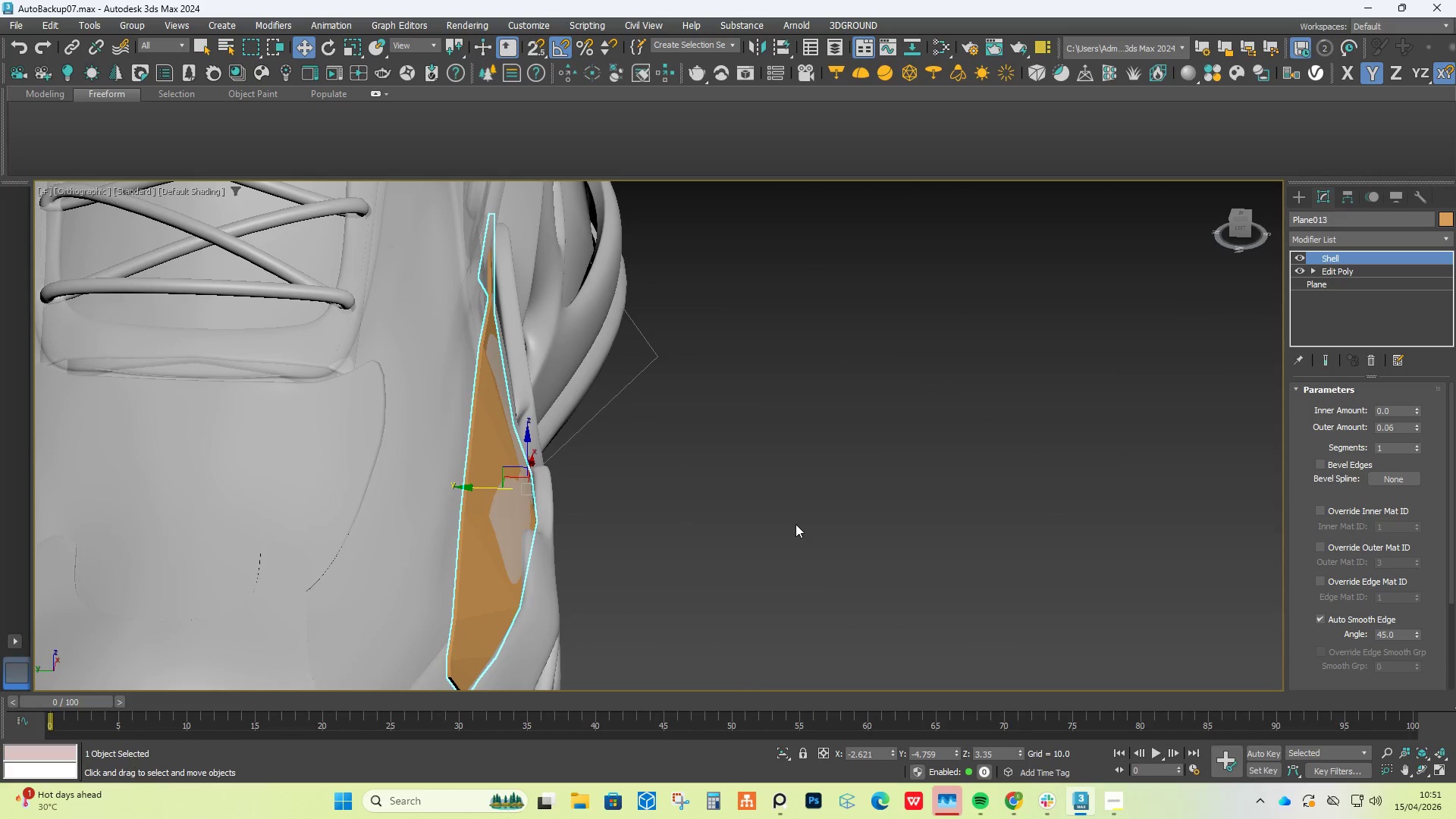 
hold_key(key=AltLeft, duration=1.67)
 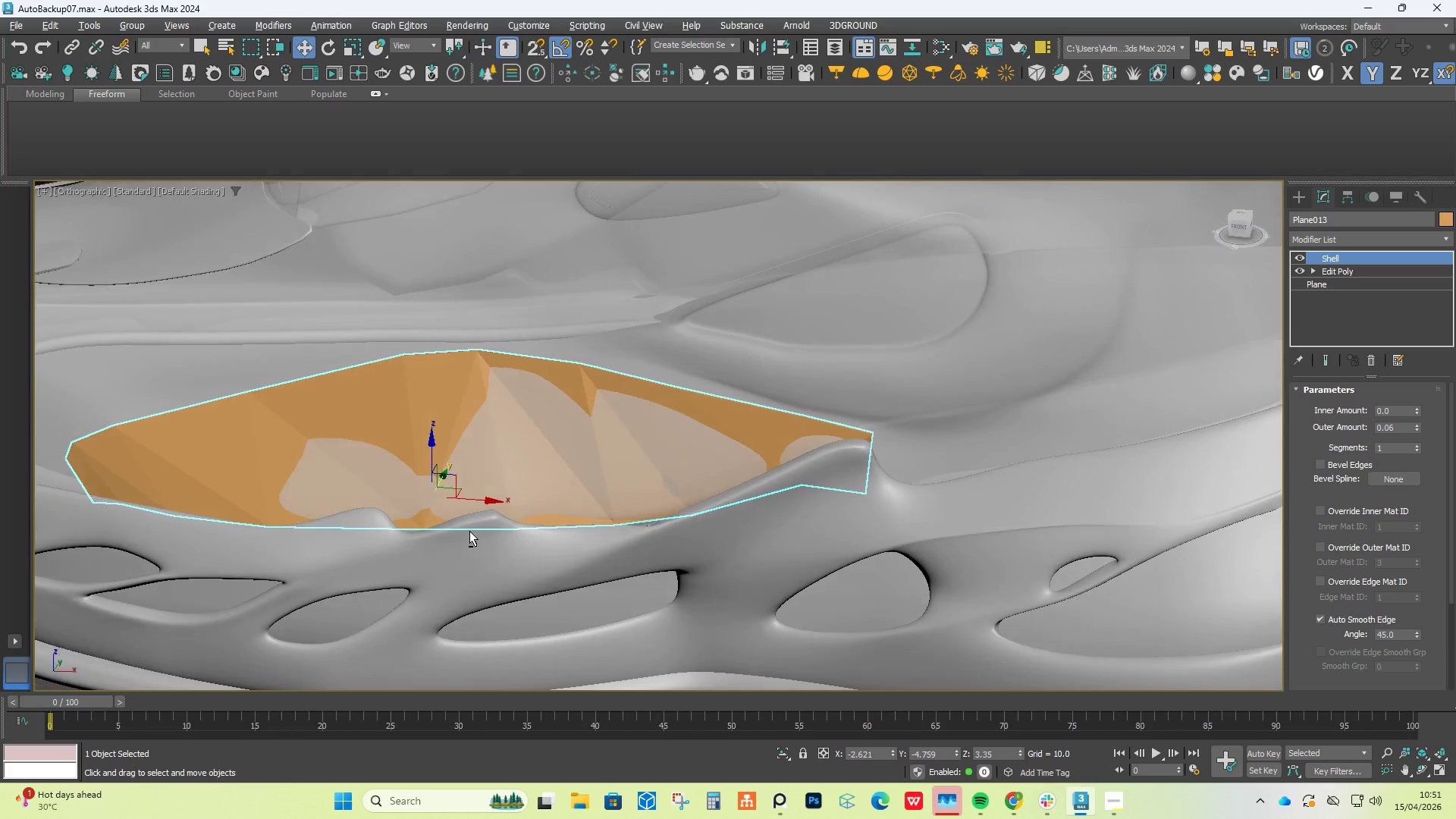 
key(Control+Z)
 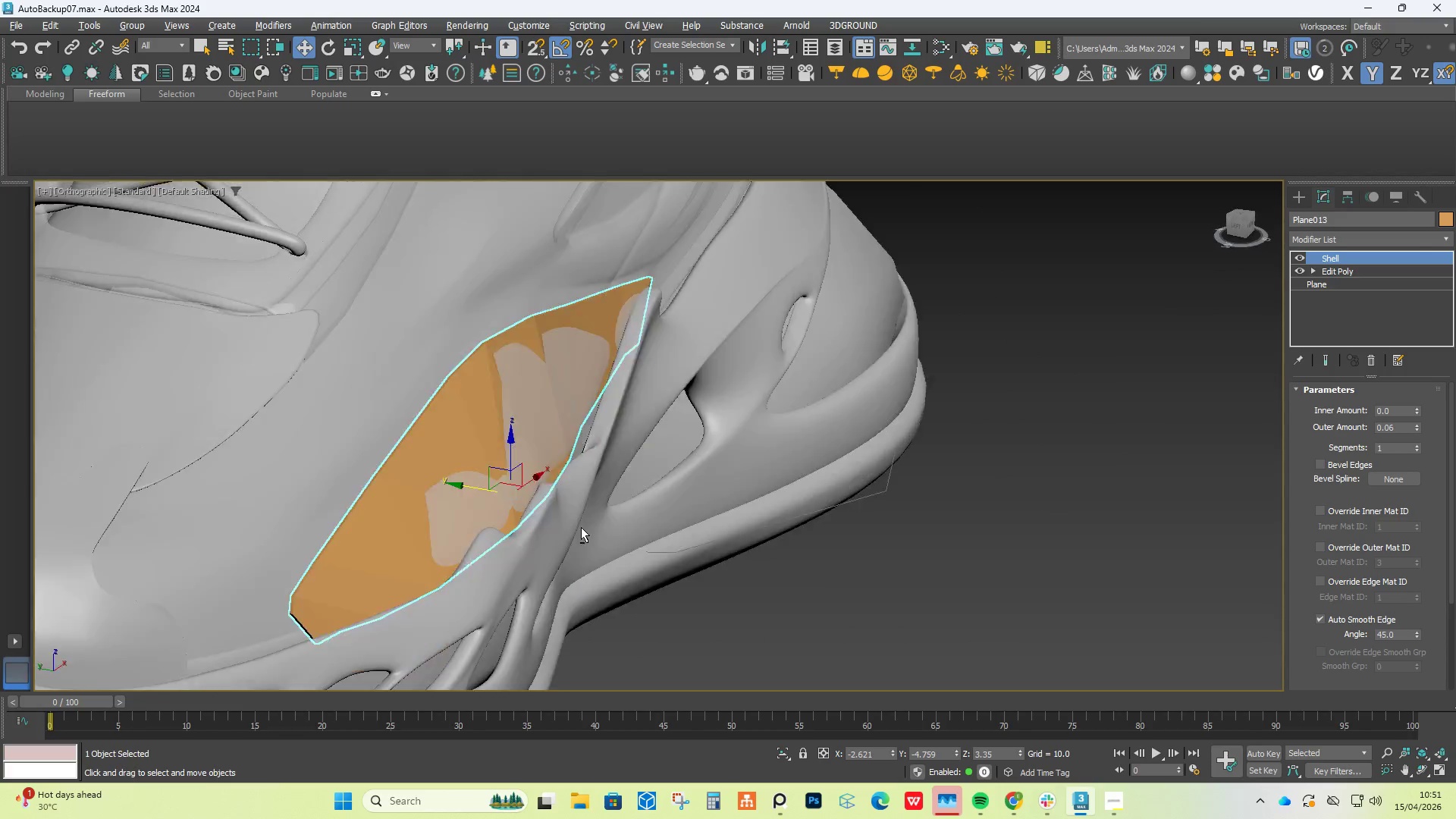 
hold_key(key=AltLeft, duration=1.03)
 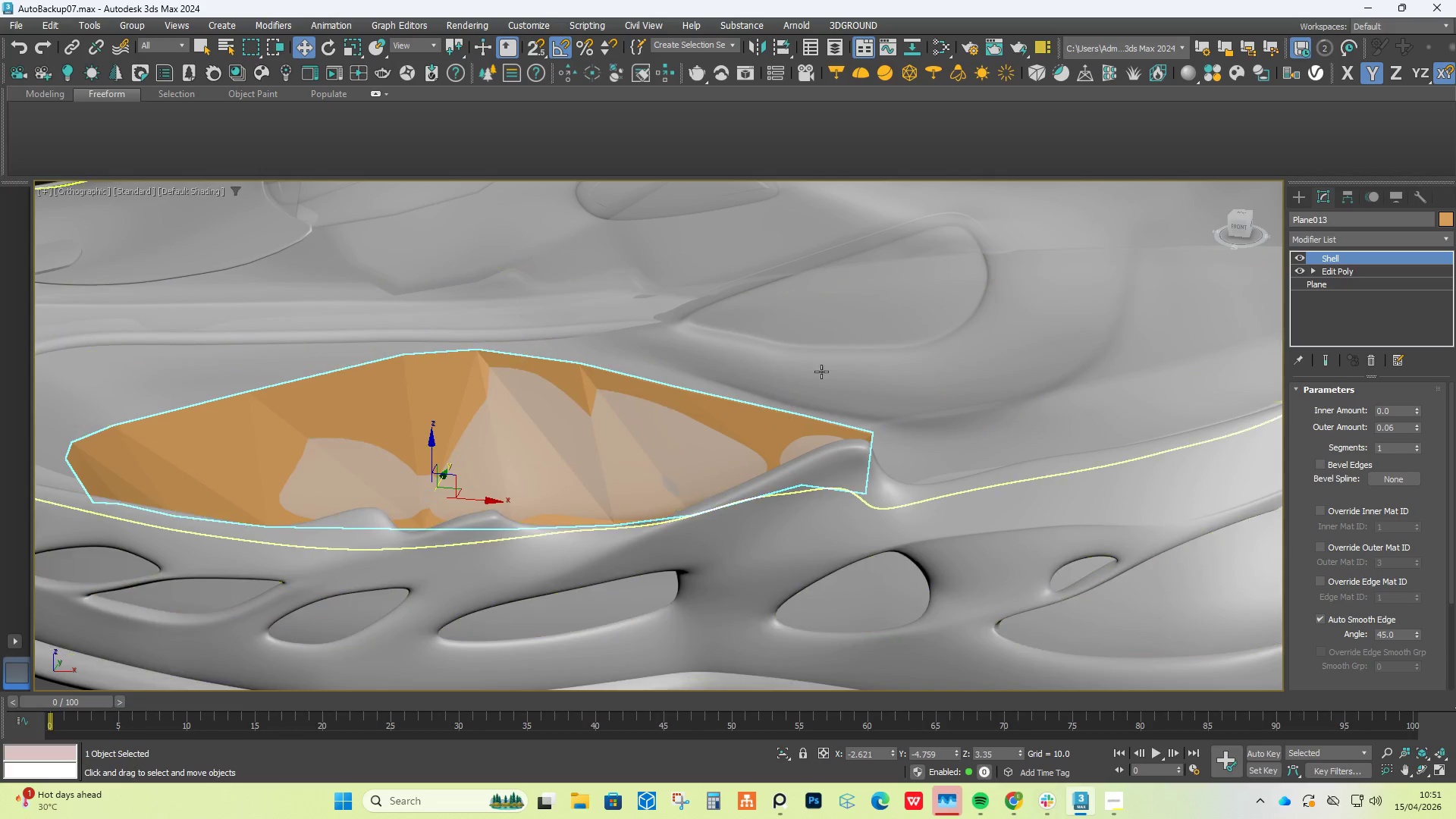 
left_click([829, 367])
 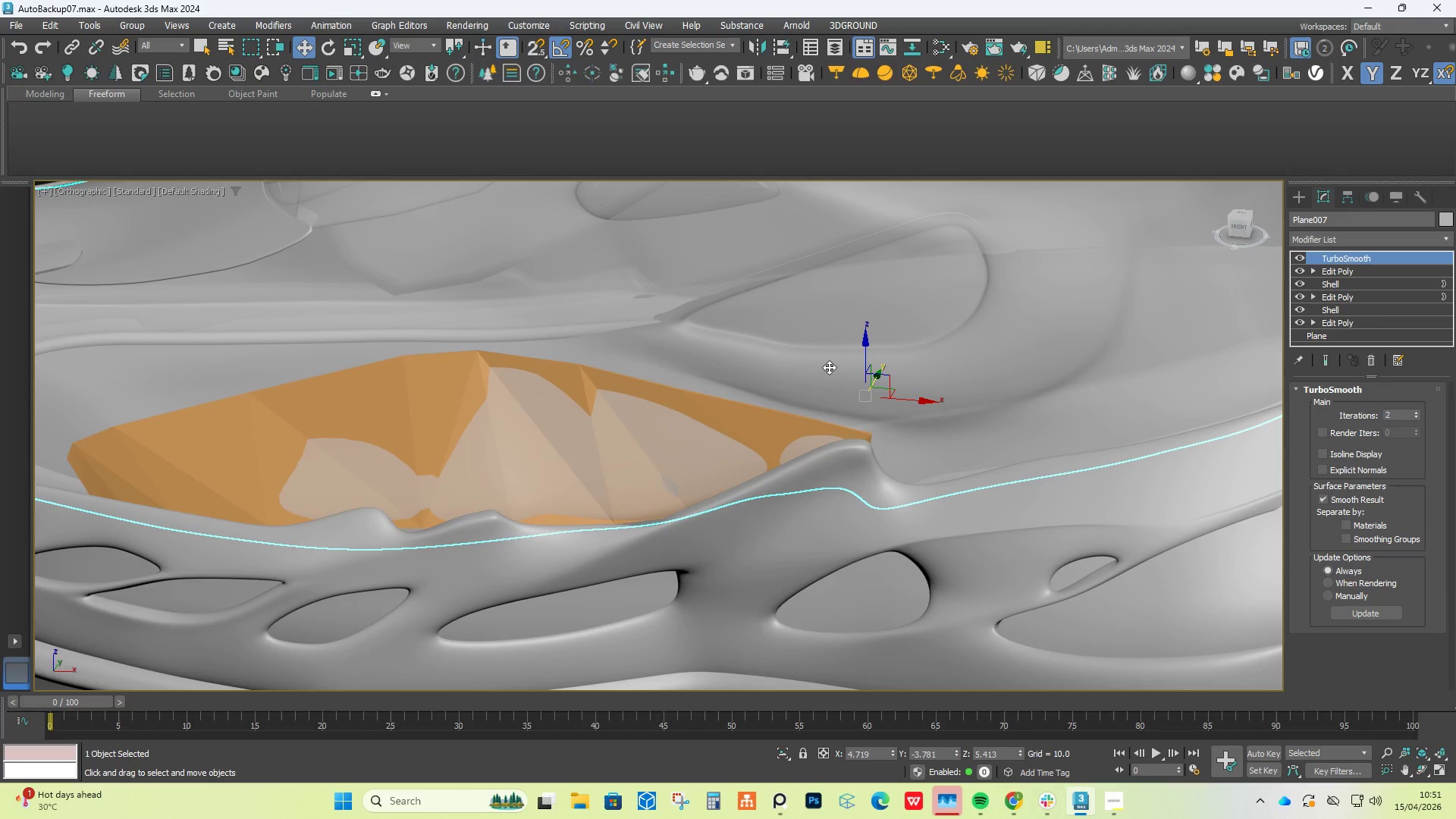 
key(Alt+X)
 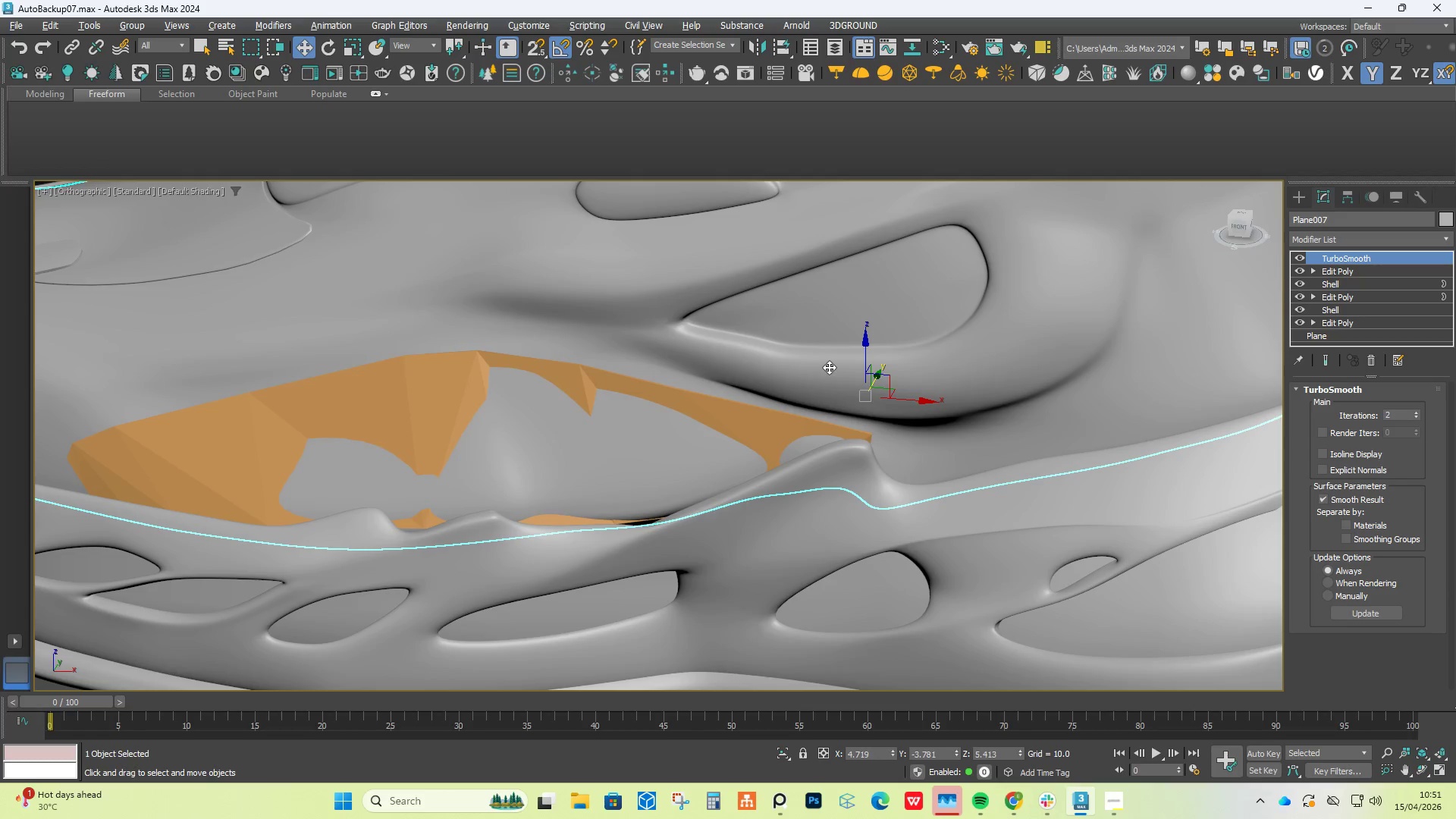 
hold_key(key=AltLeft, duration=0.67)
 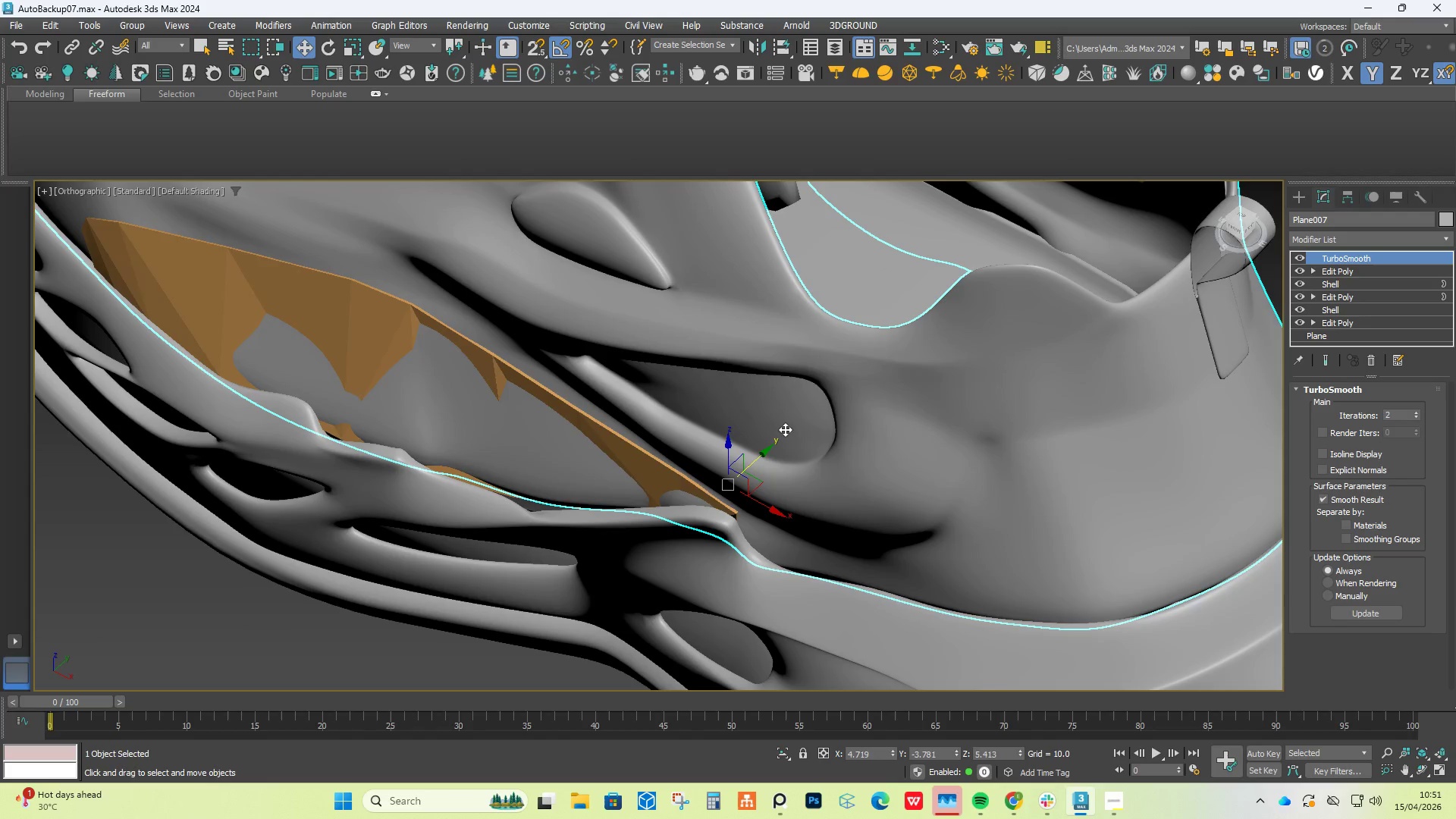 
scroll: coordinate [829, 367], scroll_direction: down, amount: 2.0
 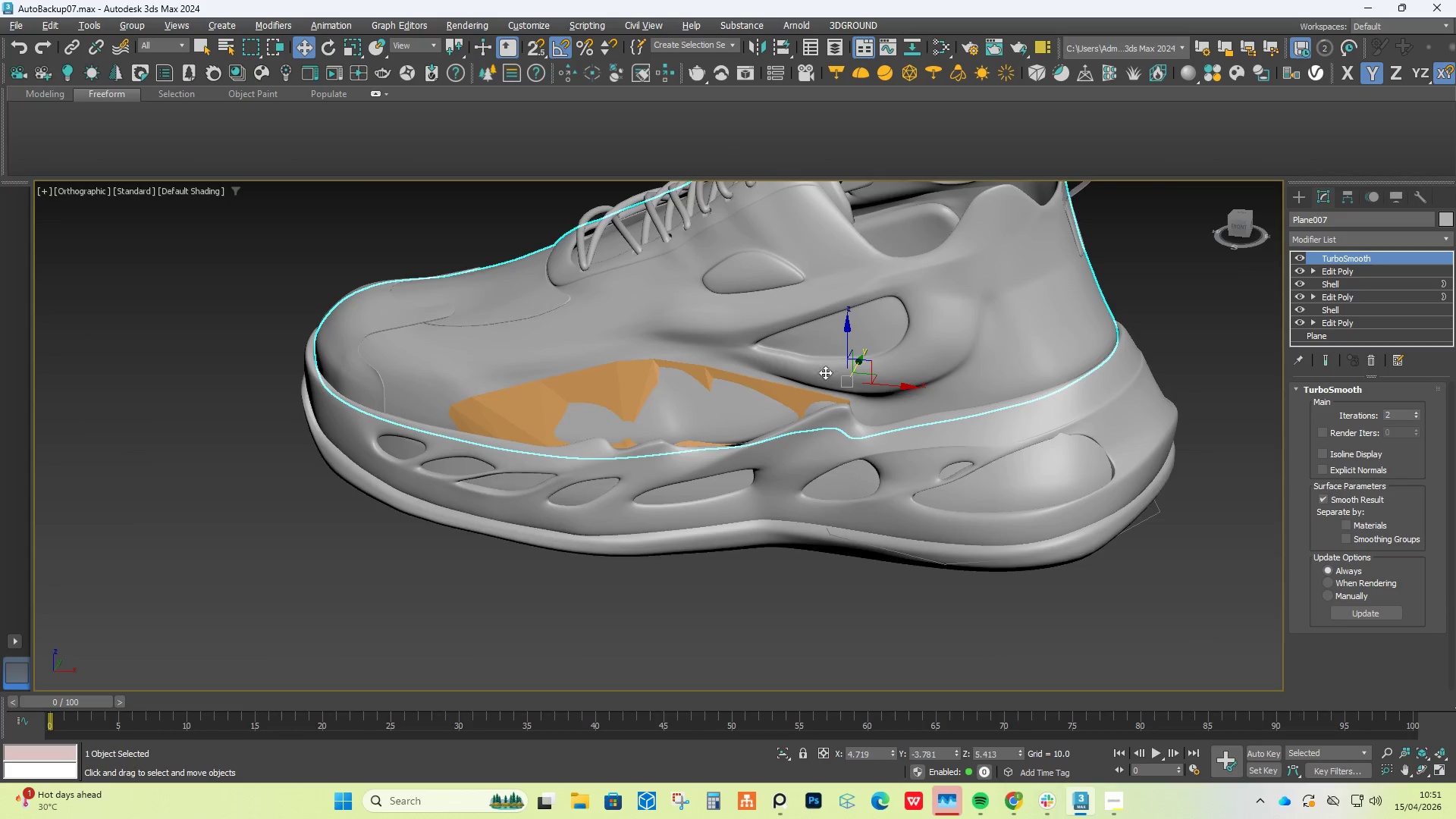 
hold_key(key=AltLeft, duration=9.42)
scroll: coordinate [785, 429], scroll_direction: up, amount: 2.0
 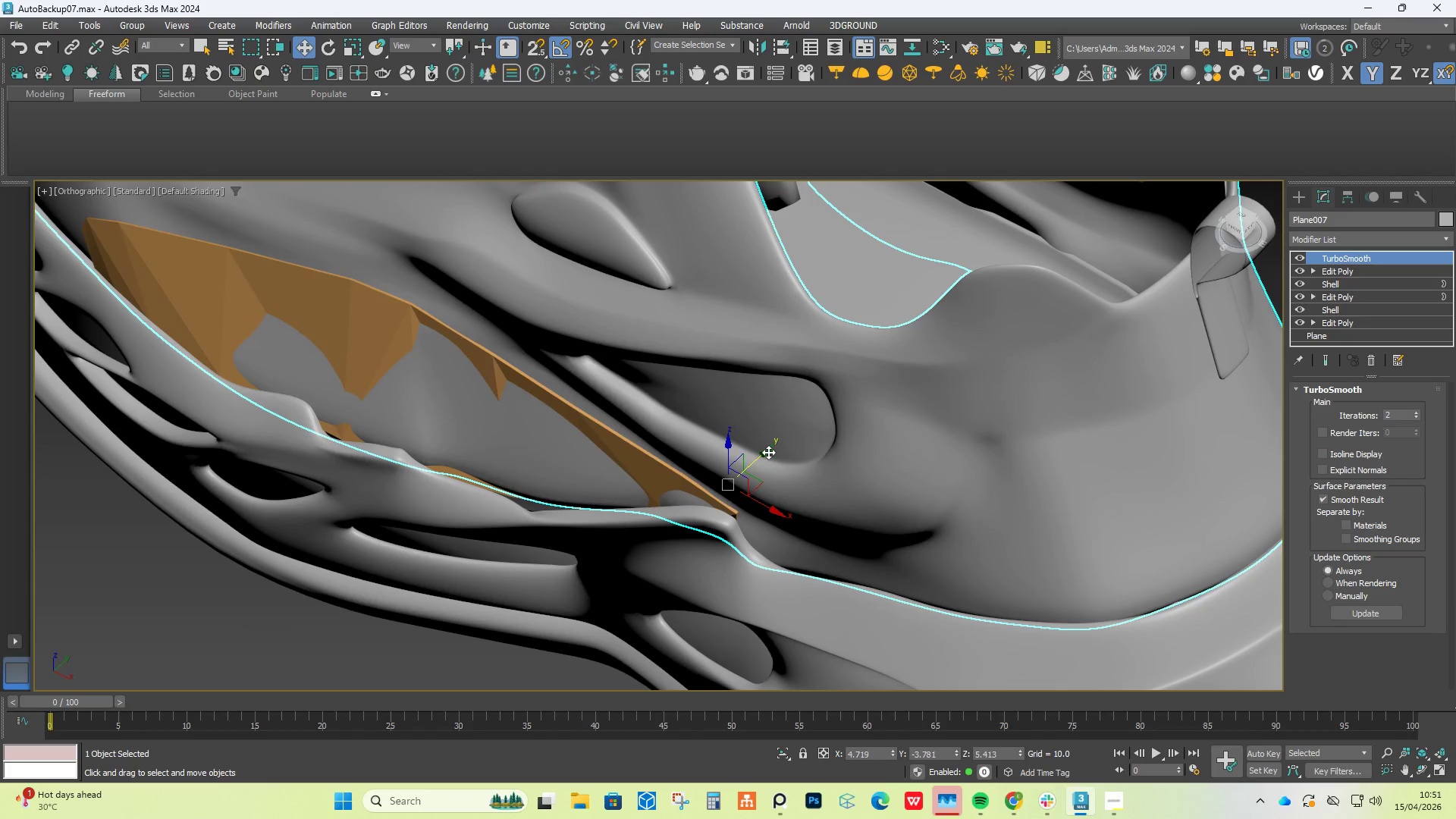 
left_click_drag(start_coordinate=[768, 453], to_coordinate=[767, 457])
 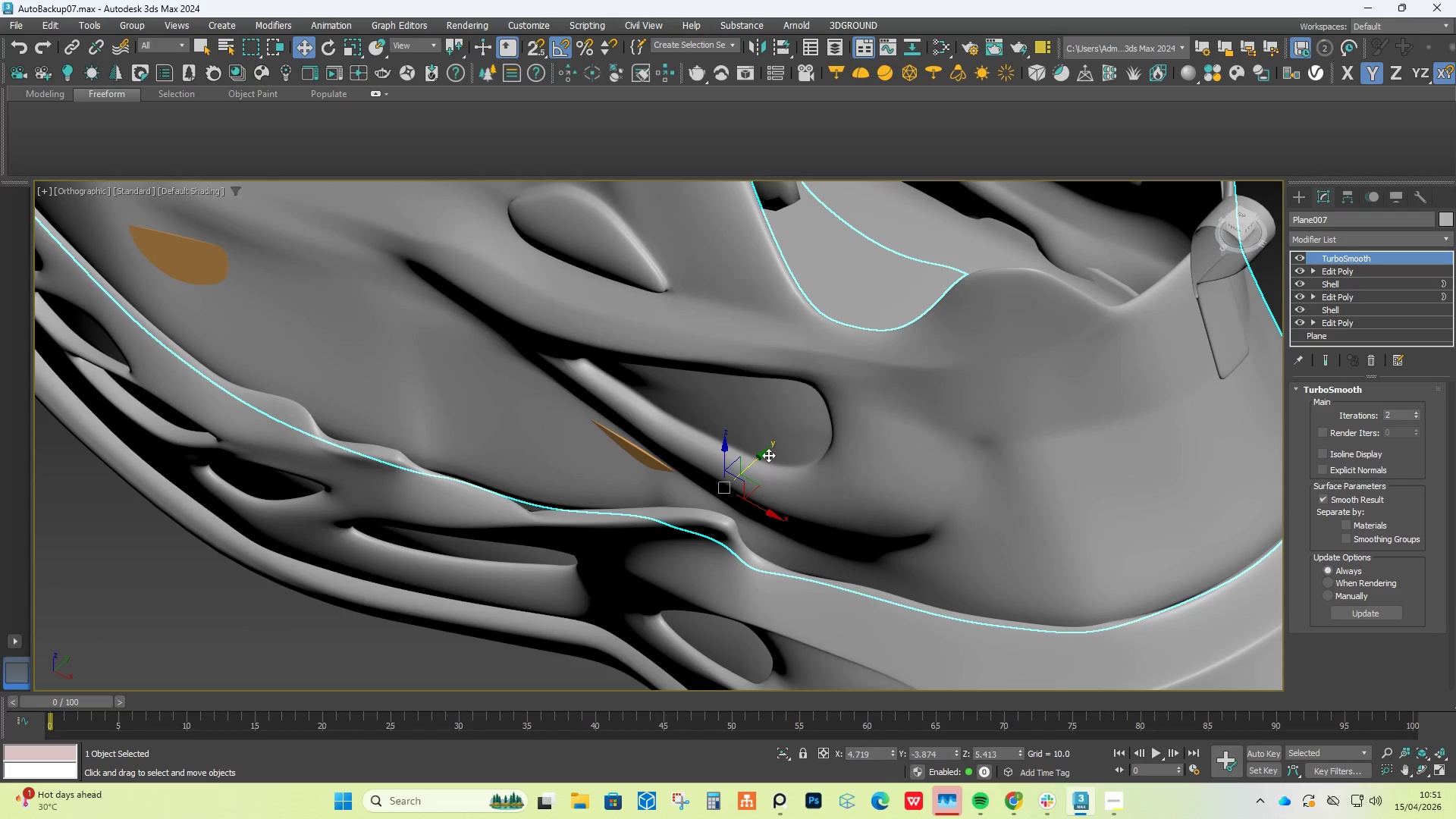 
key(Control+Z)
 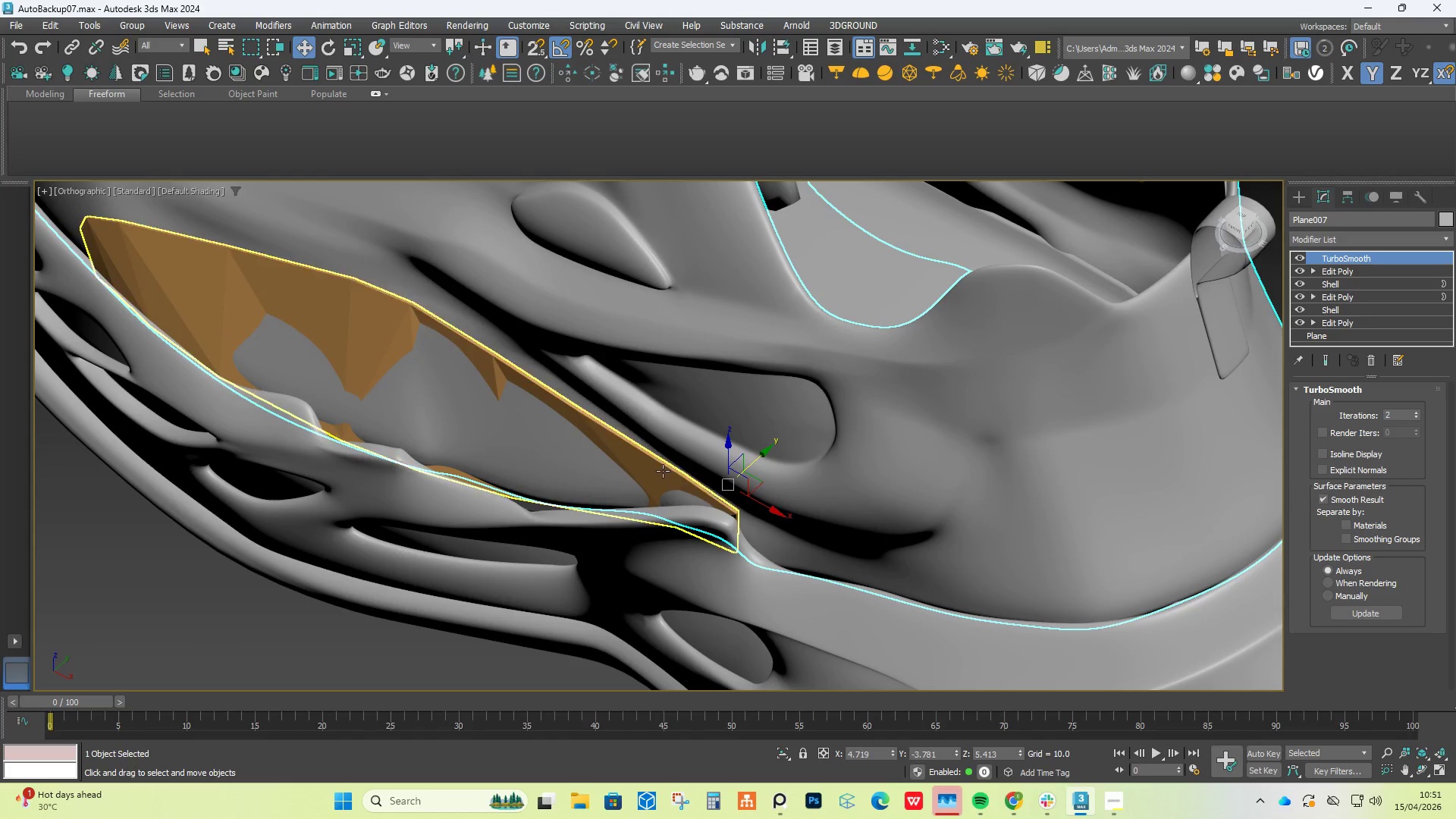 
left_click([663, 471])
 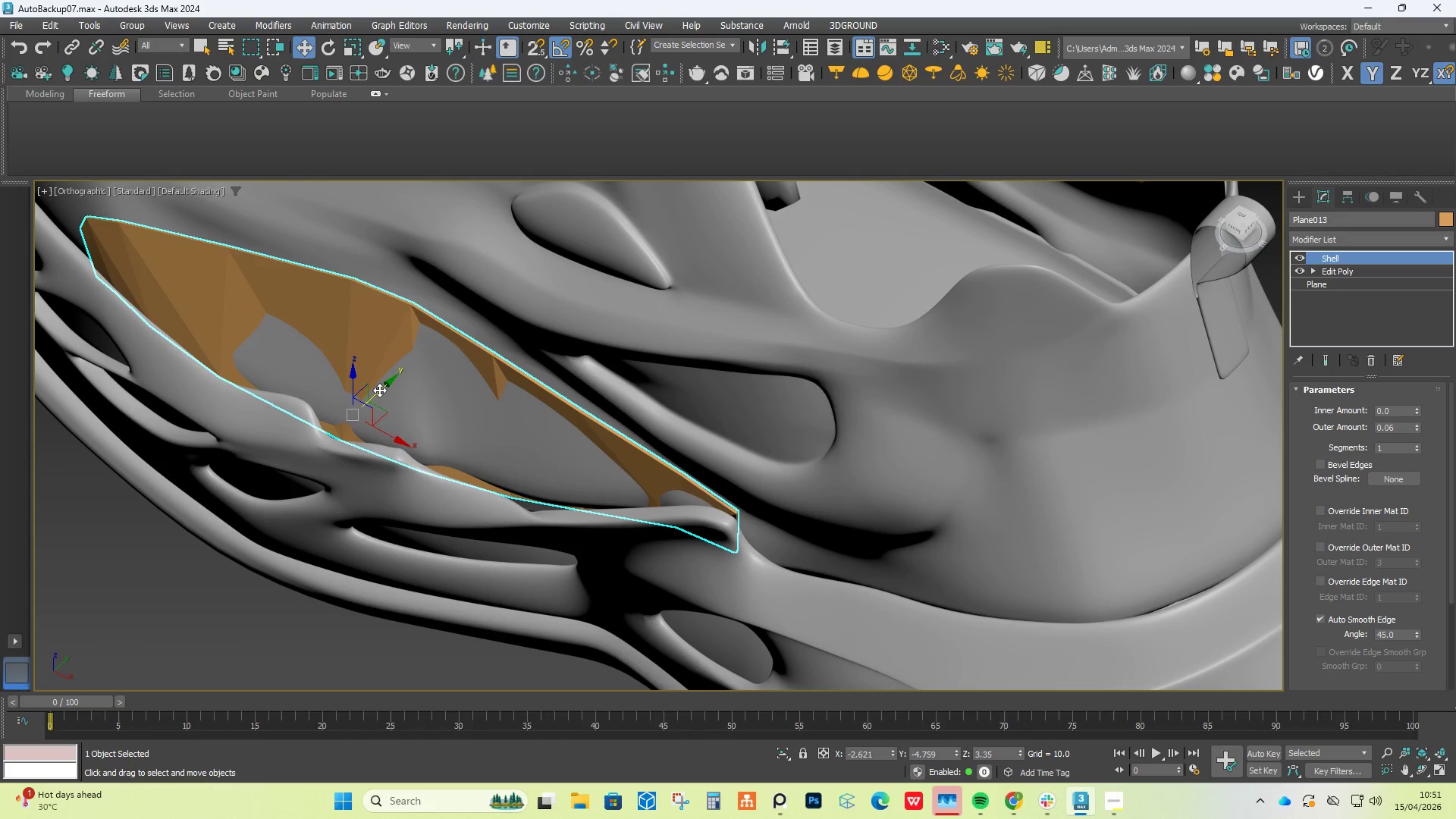 
left_click_drag(start_coordinate=[381, 392], to_coordinate=[375, 399])
 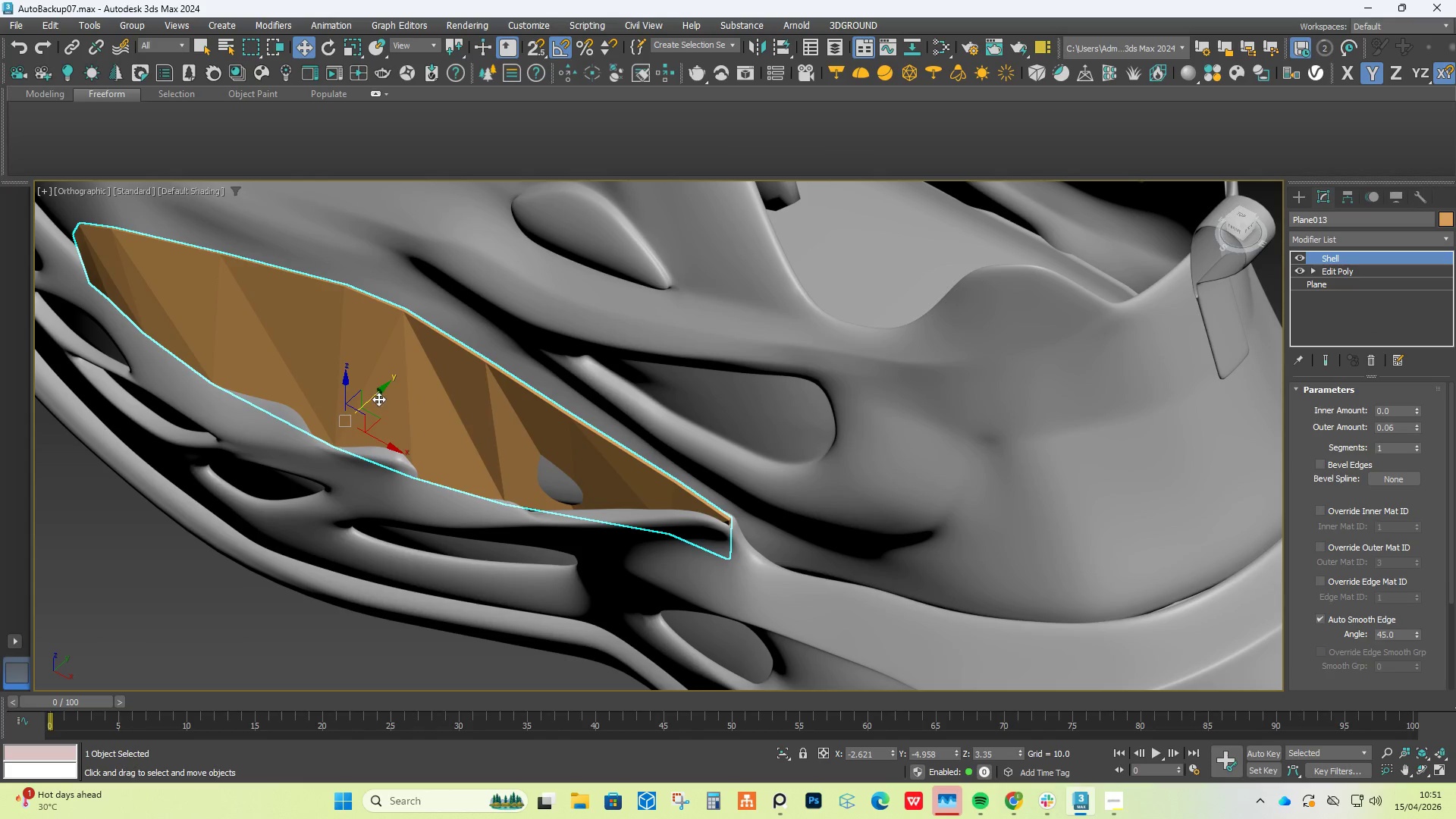 
key(Control+Z)
 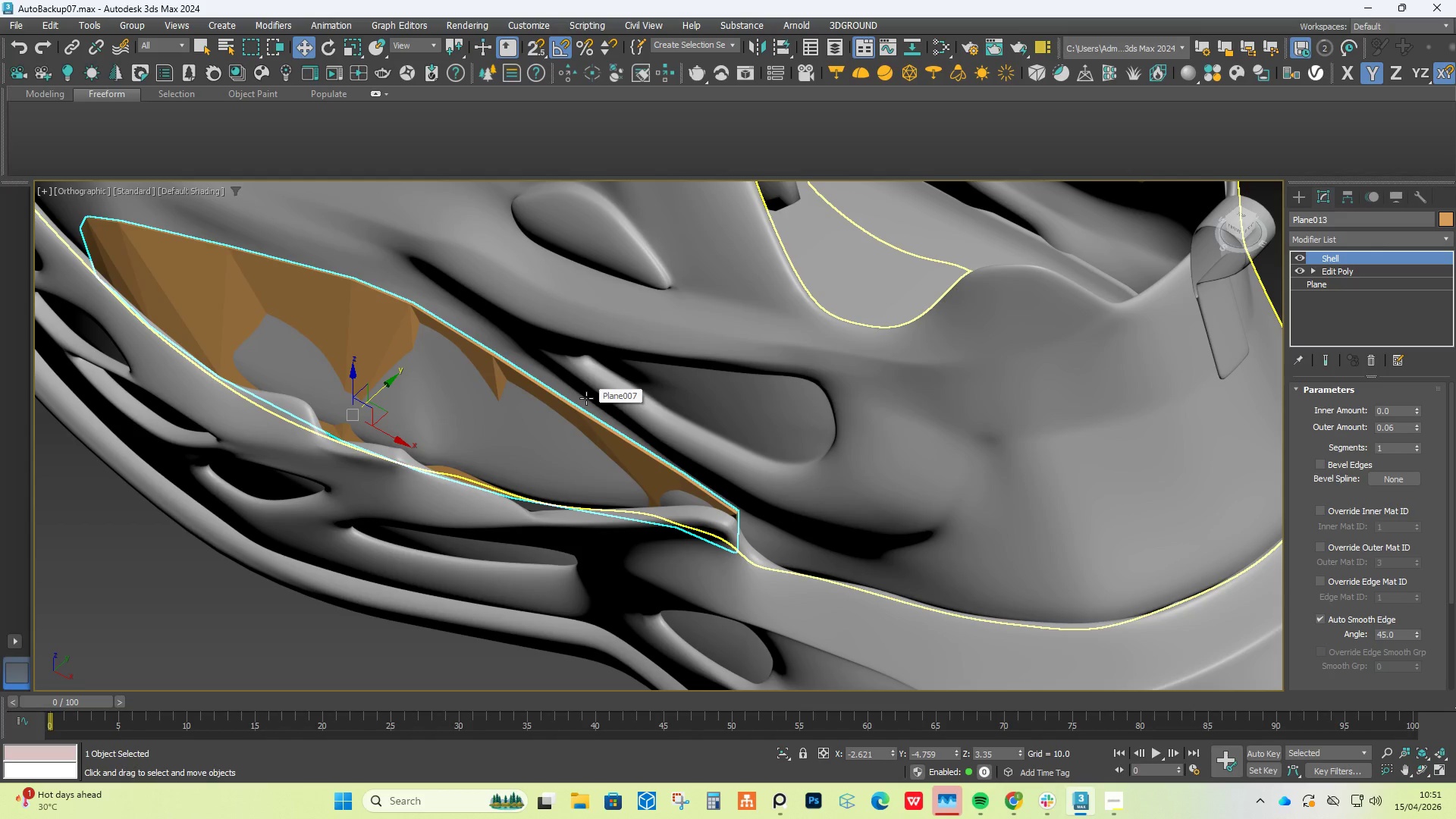 
hold_key(key=AltLeft, duration=1.05)
 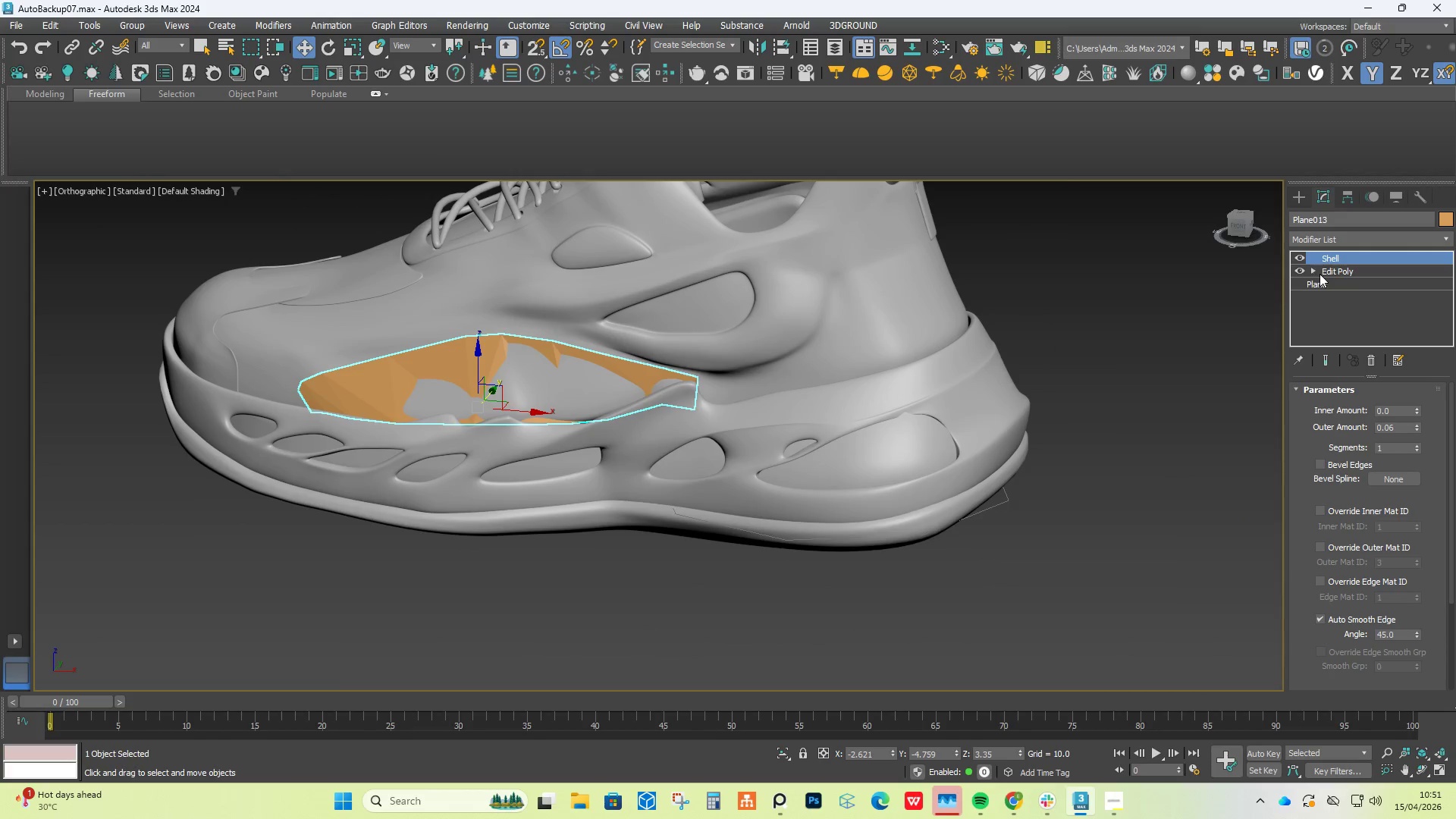 
scroll: coordinate [586, 398], scroll_direction: down, amount: 2.0
 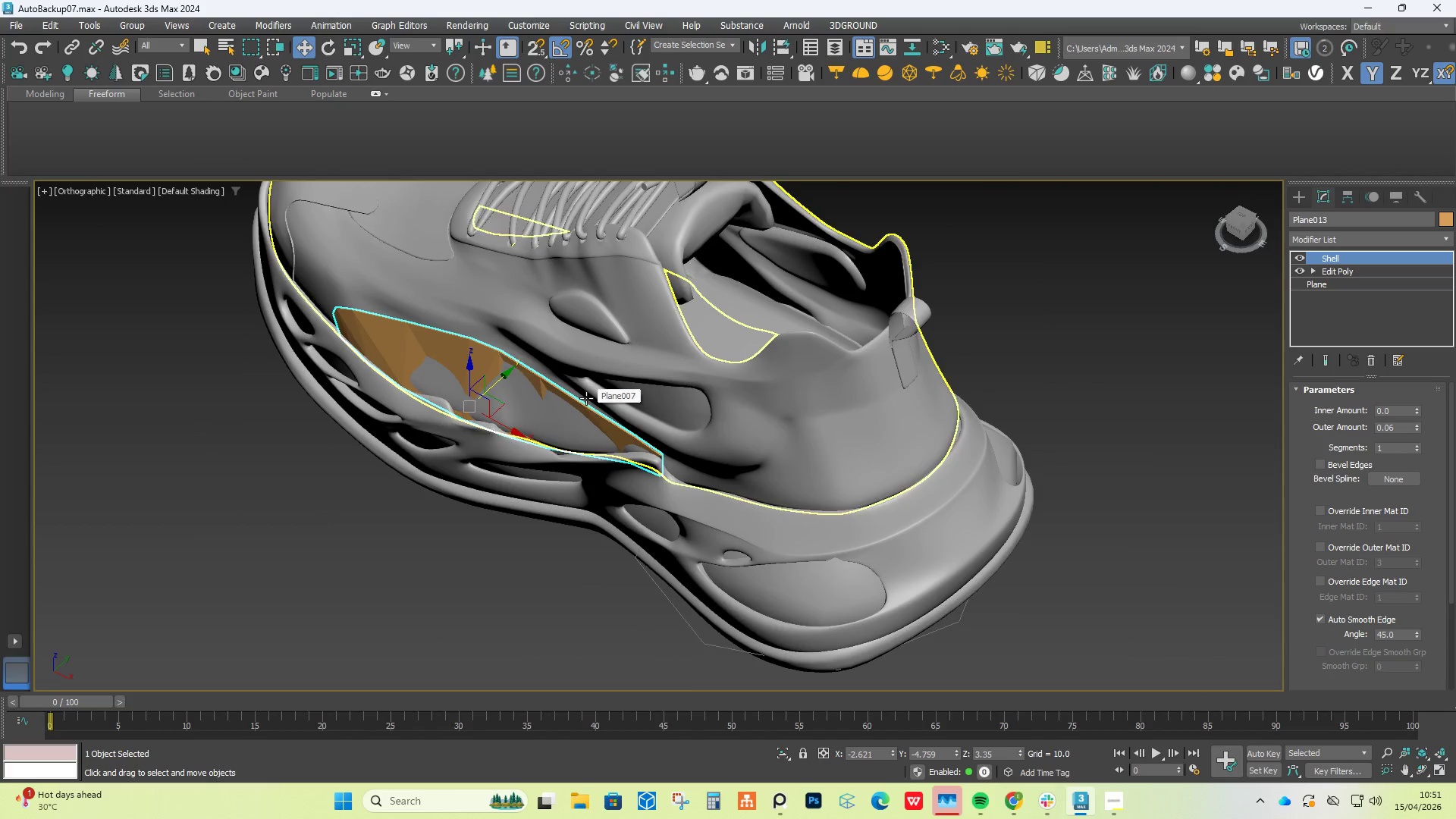 
left_click([1328, 271])
 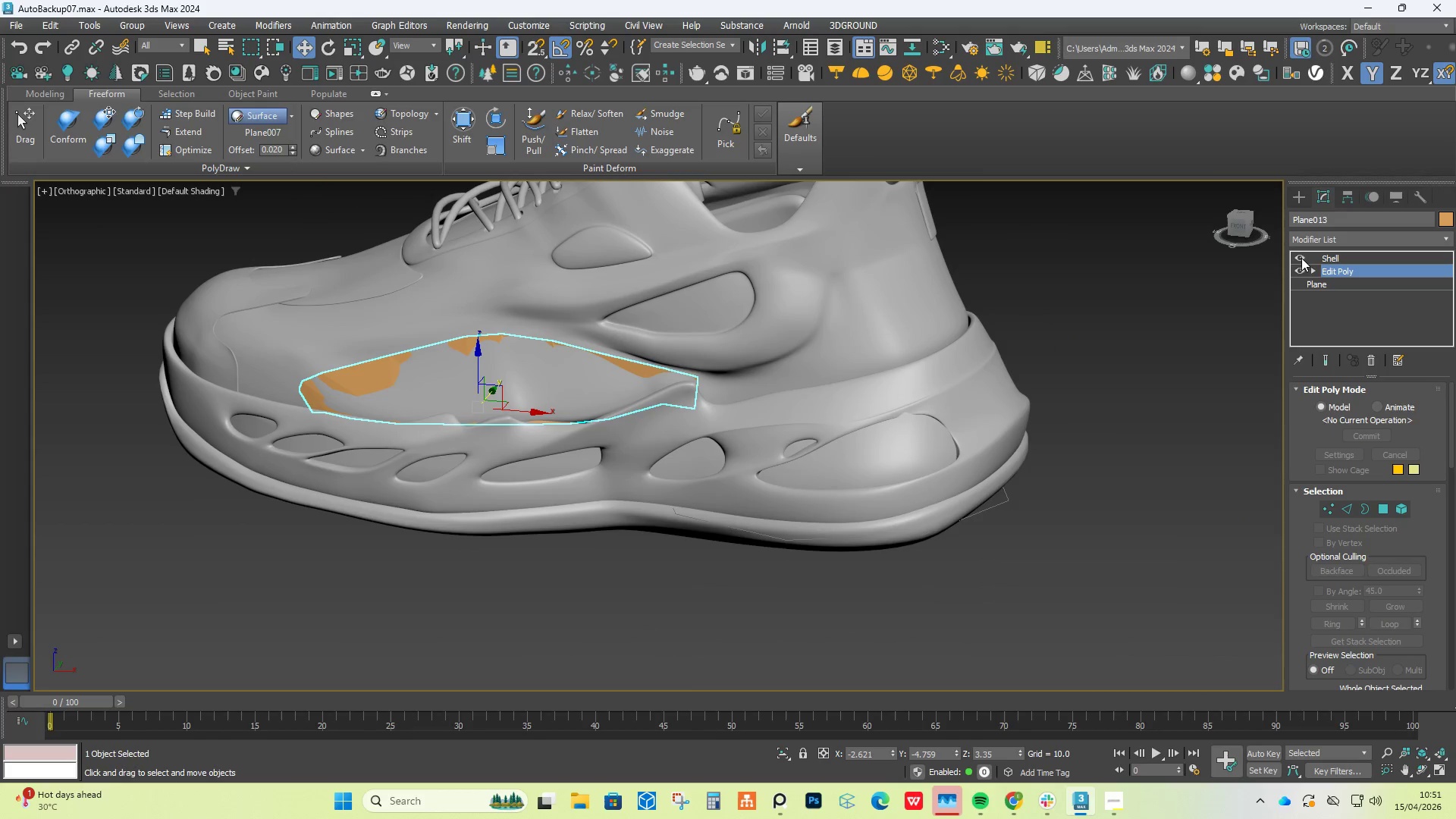 
left_click([1323, 257])
 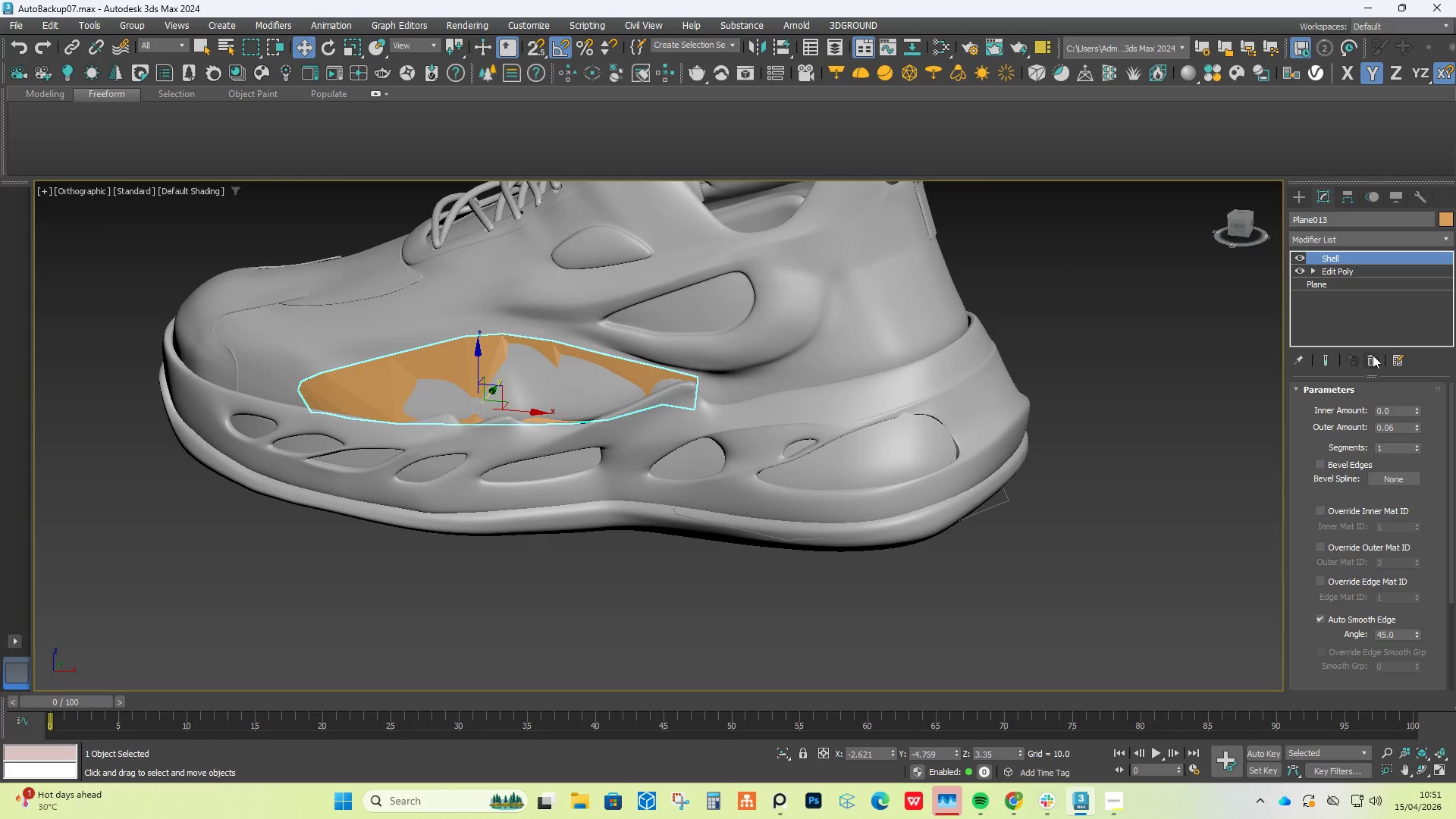 
left_click([1373, 355])
 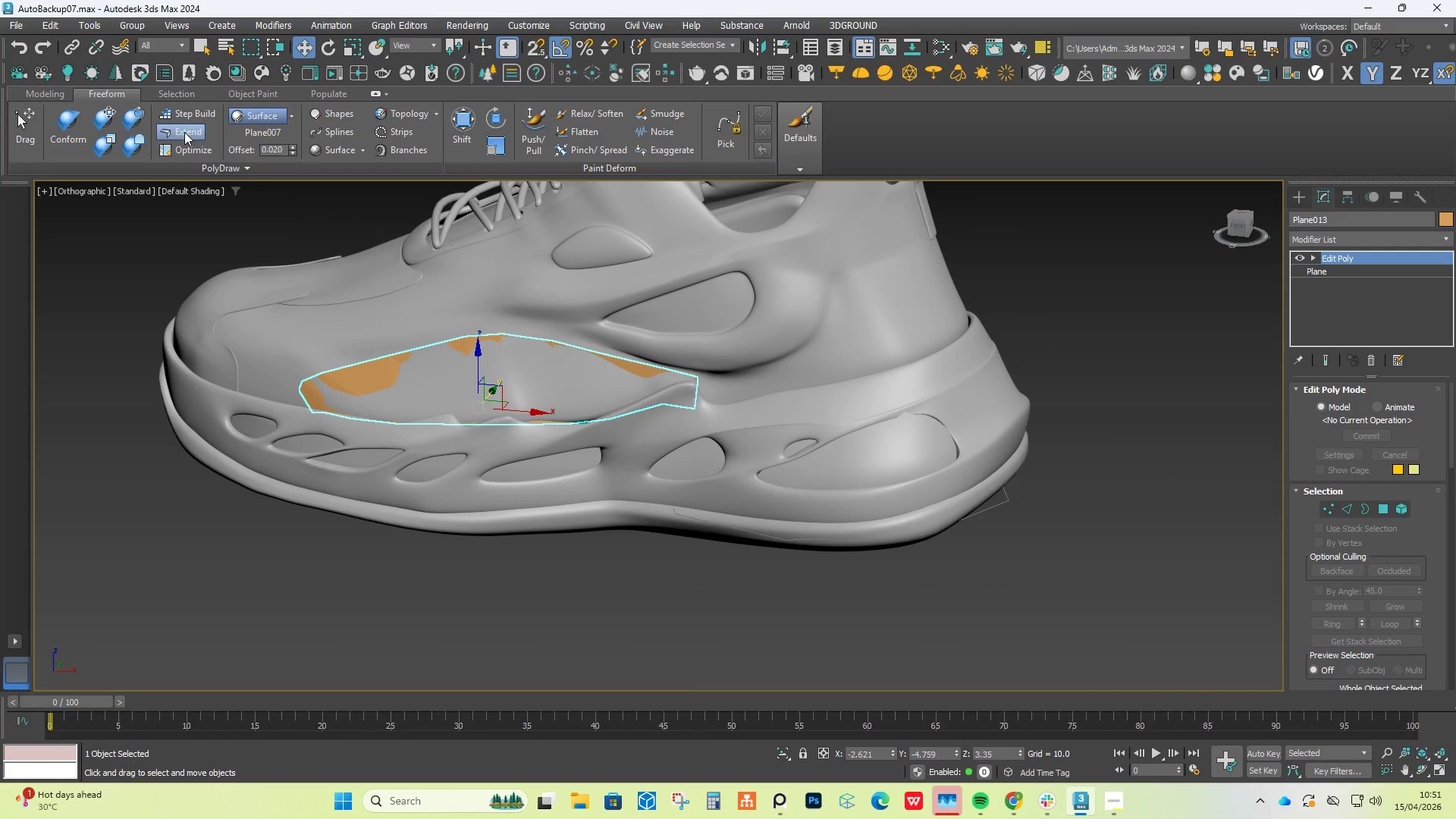 
scroll: coordinate [746, 391], scroll_direction: up, amount: 1.0
 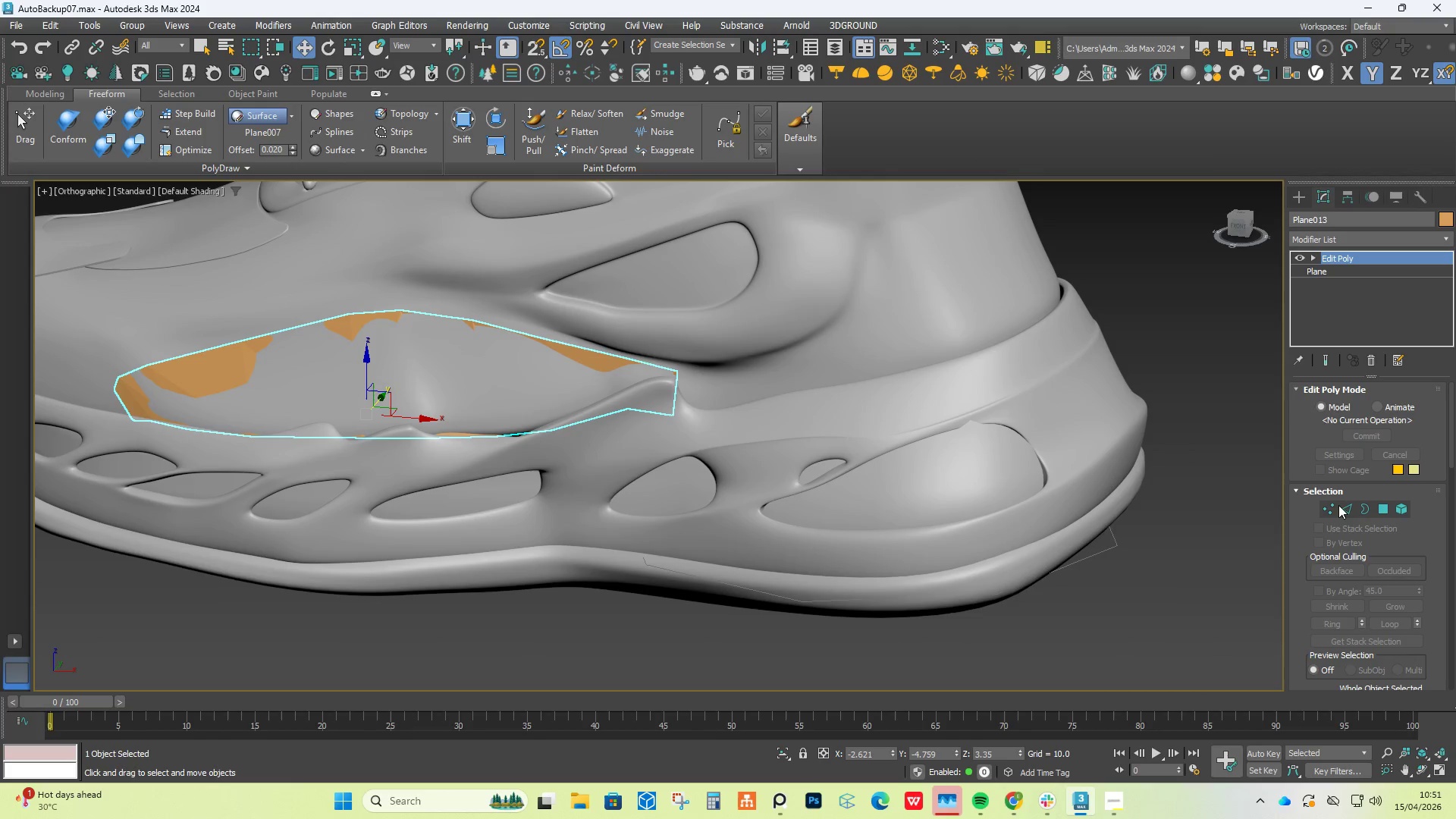 
left_click([1346, 510])
 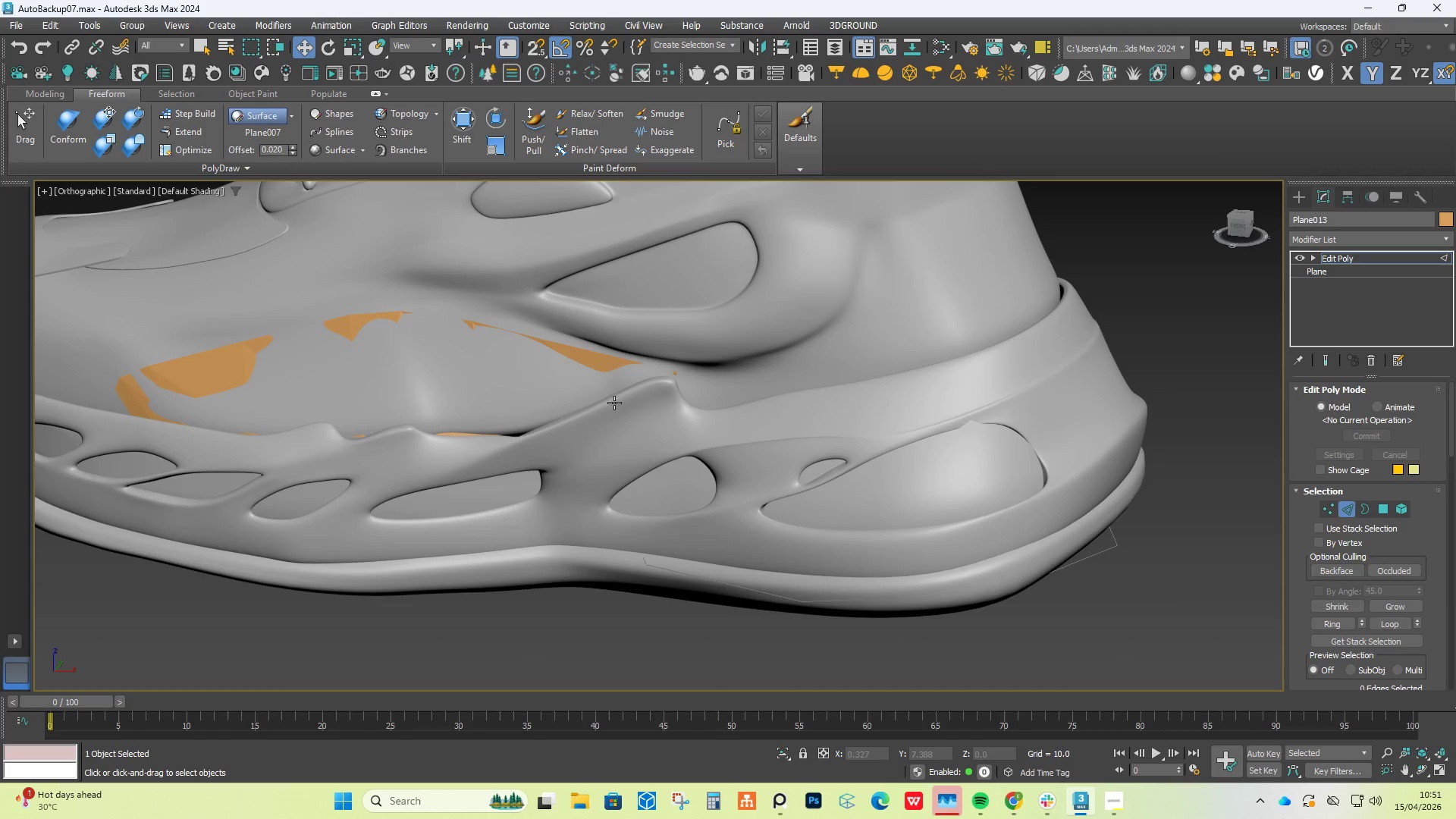 
key(Alt+1)
 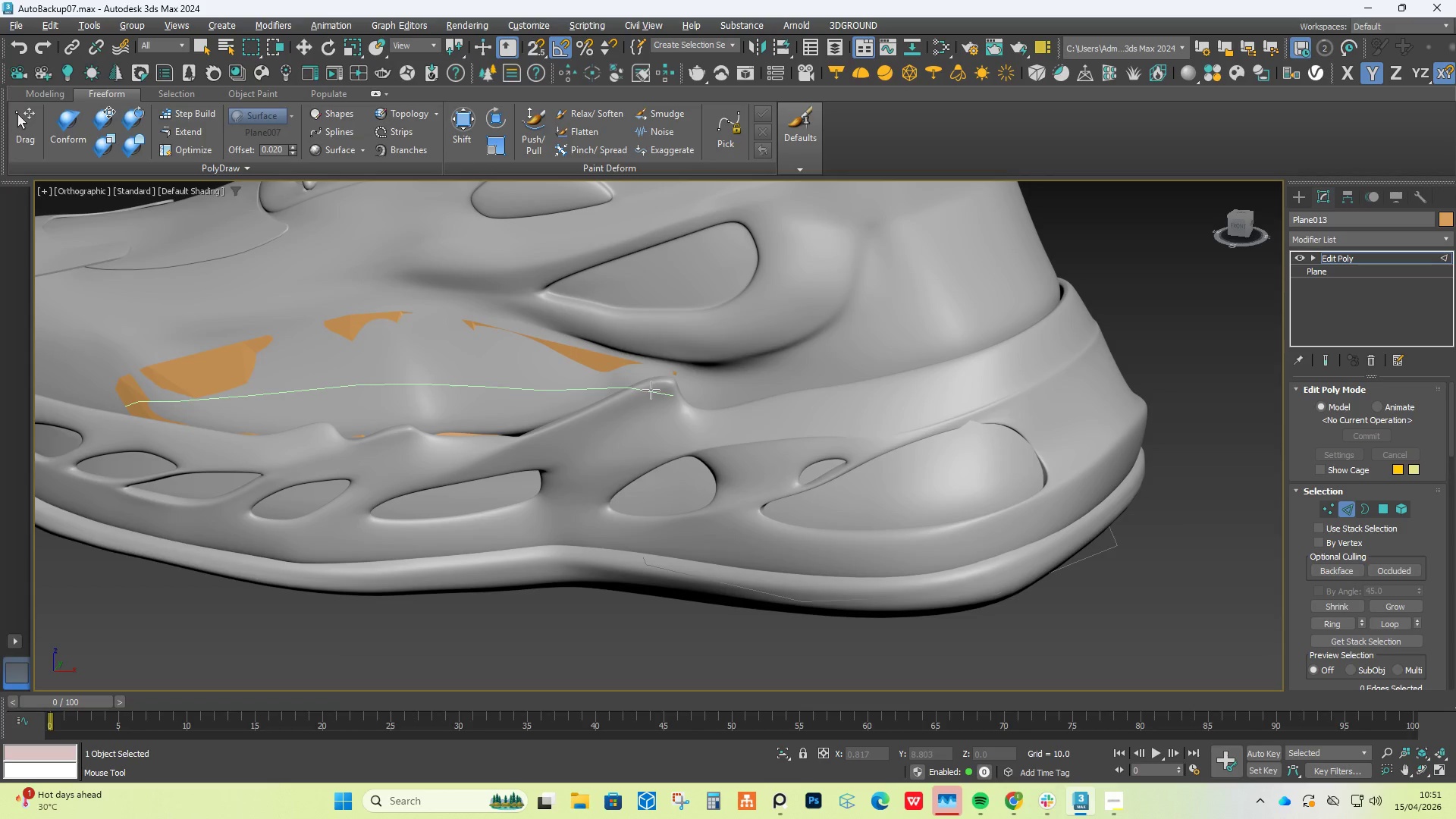 
left_click([651, 389])
 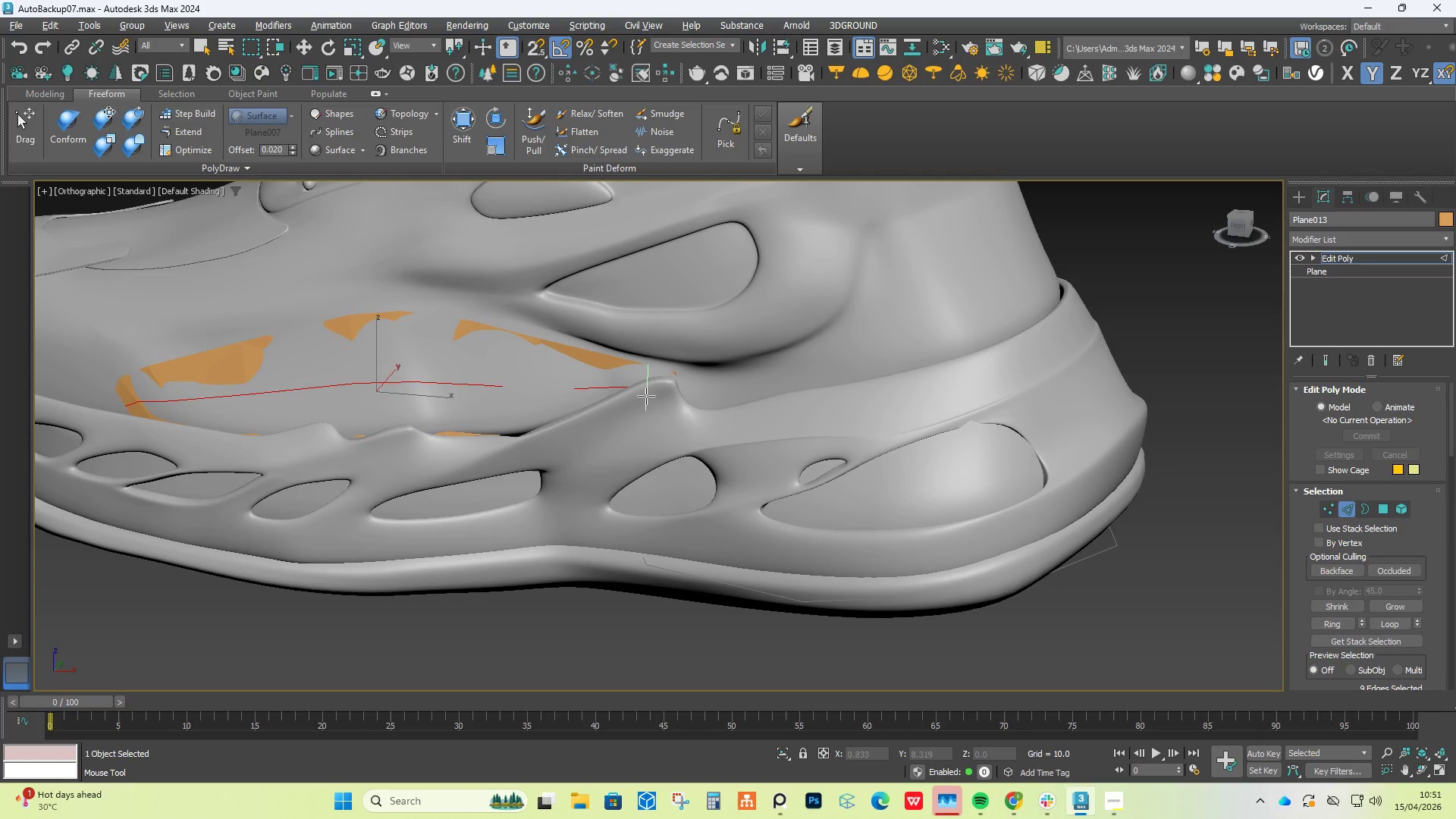 
right_click([648, 402])
 